 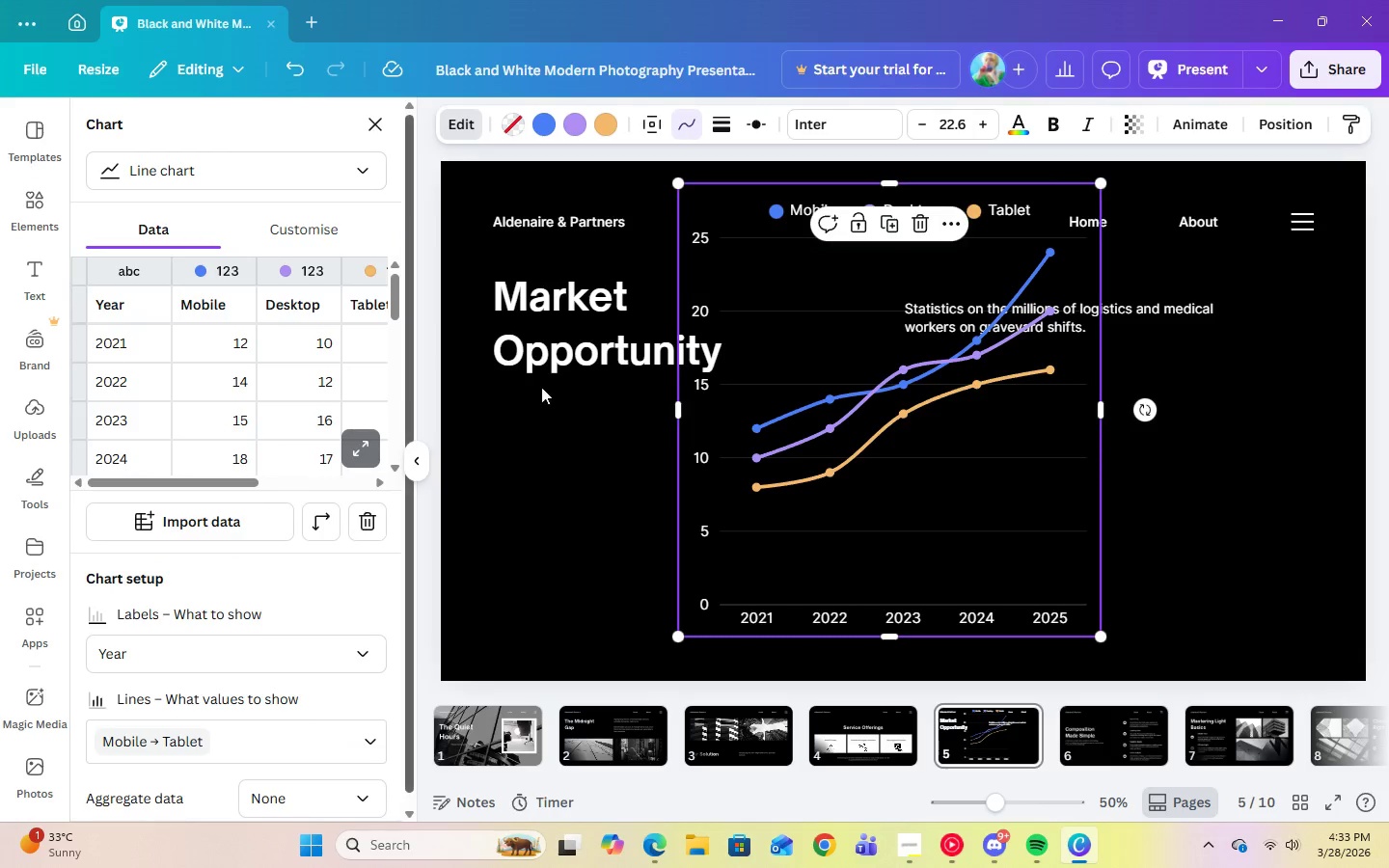 
scroll: coordinate [202, 393], scroll_direction: none, amount: 0.0
 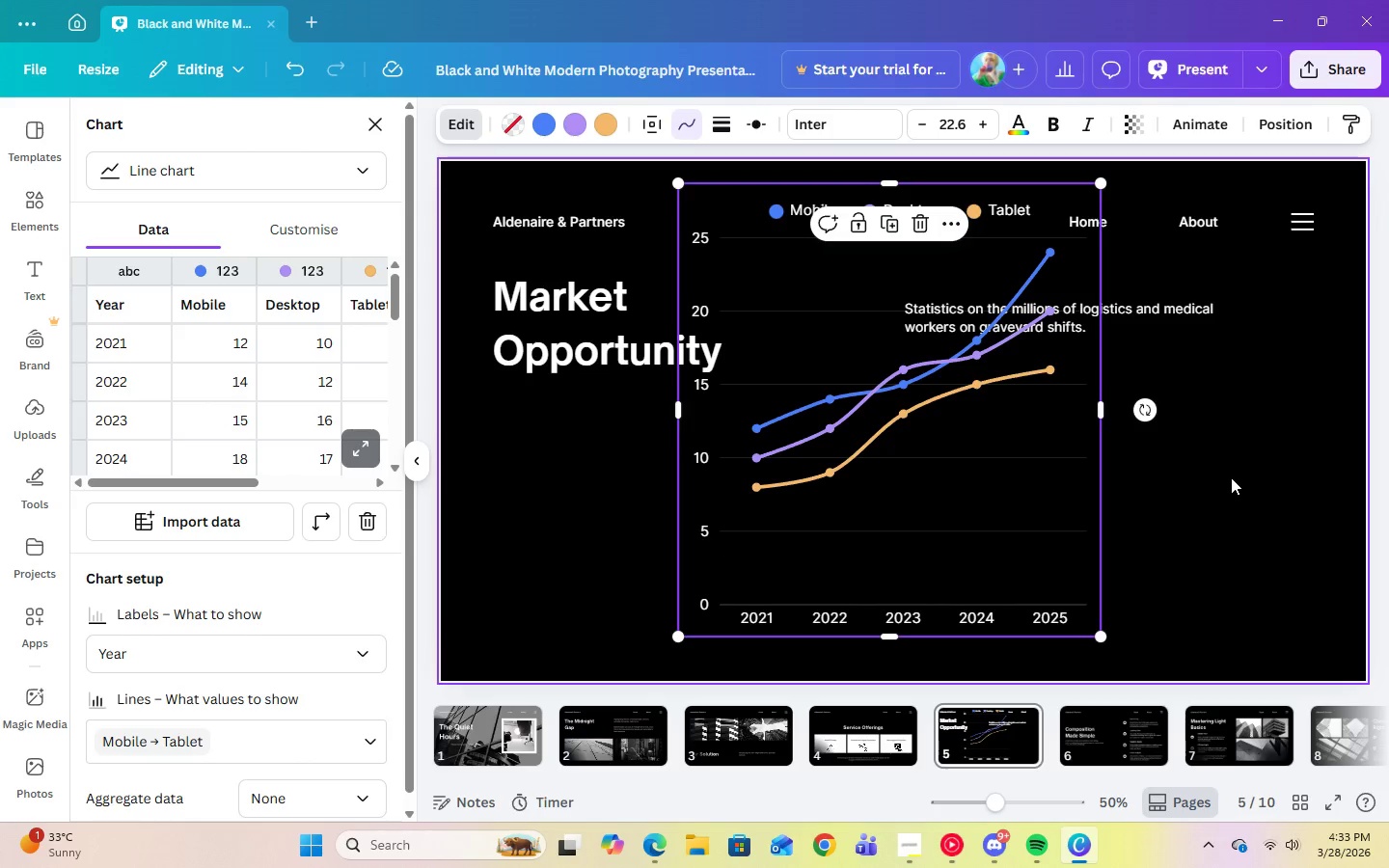 
key(Delete)
 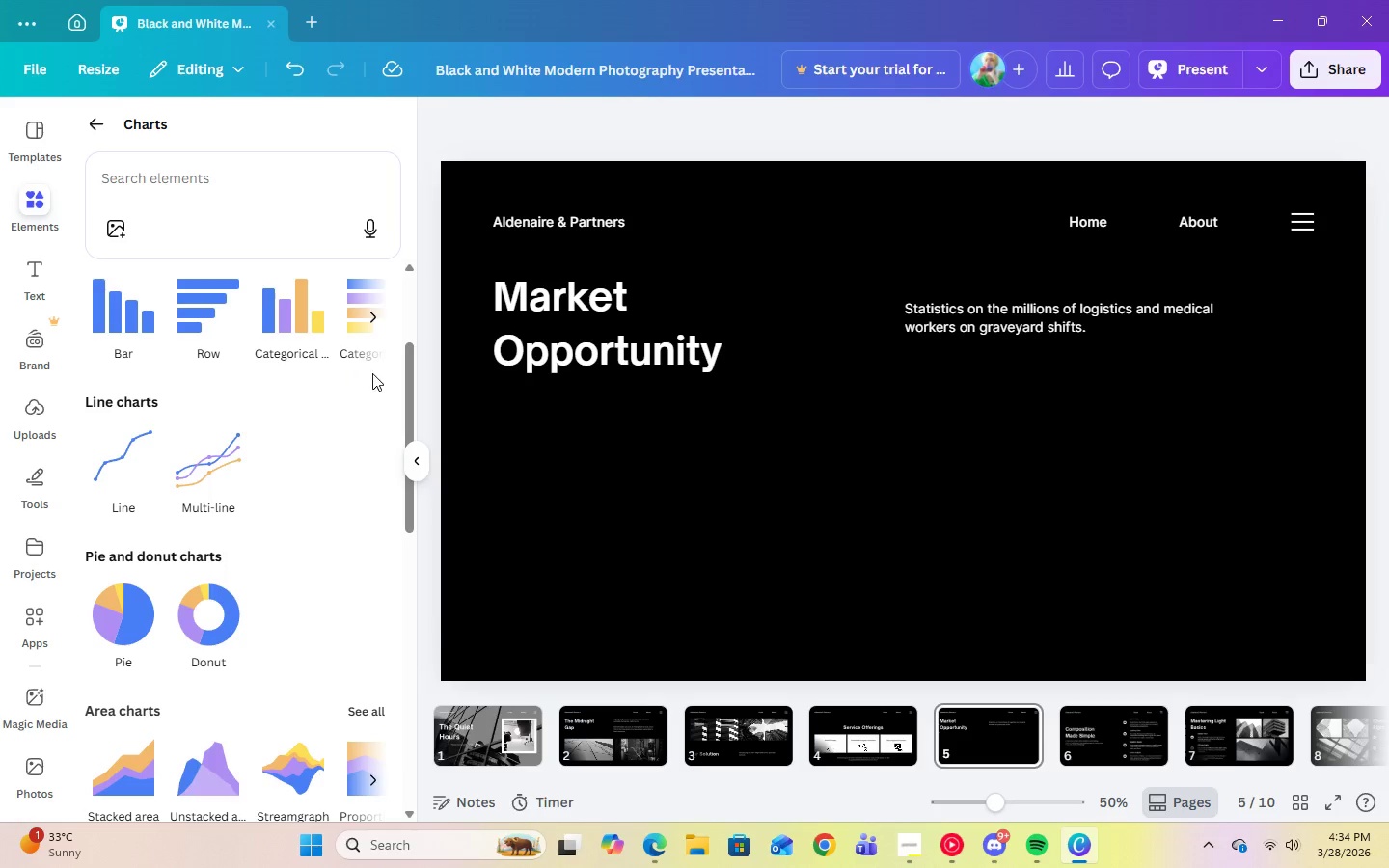 
wait(6.27)
 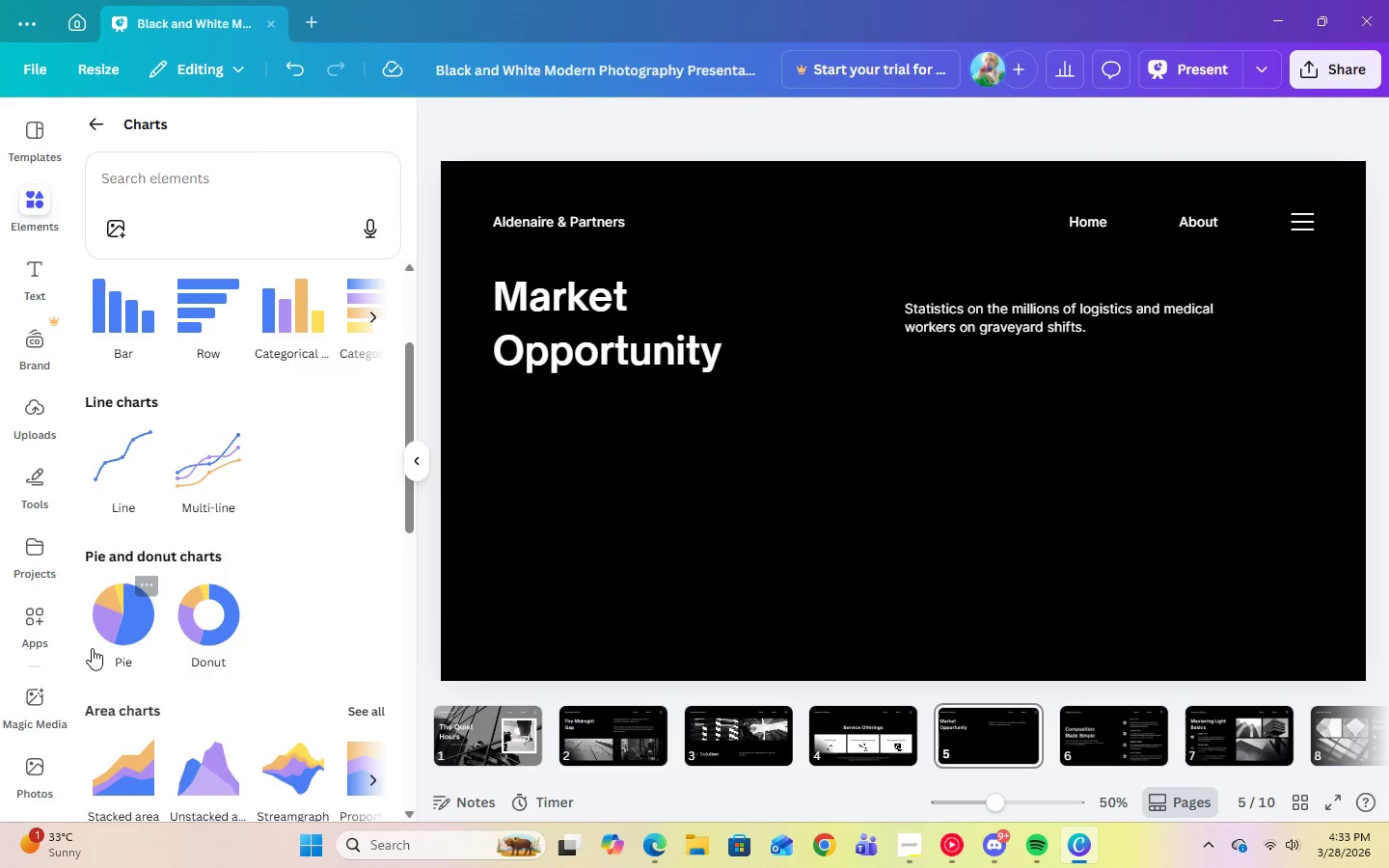 
left_click([379, 316])
 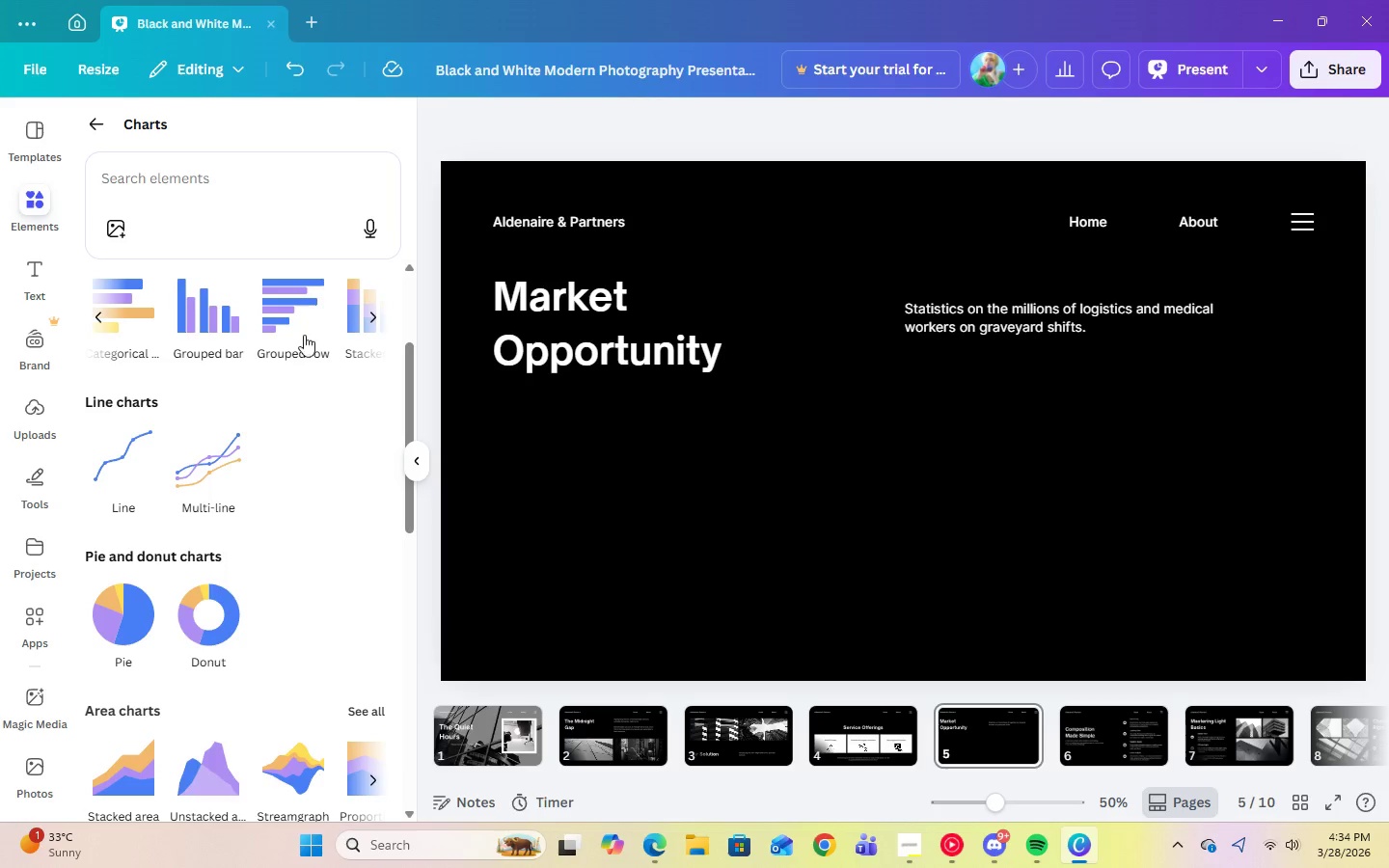 
scroll: coordinate [285, 422], scroll_direction: up, amount: 3.0
 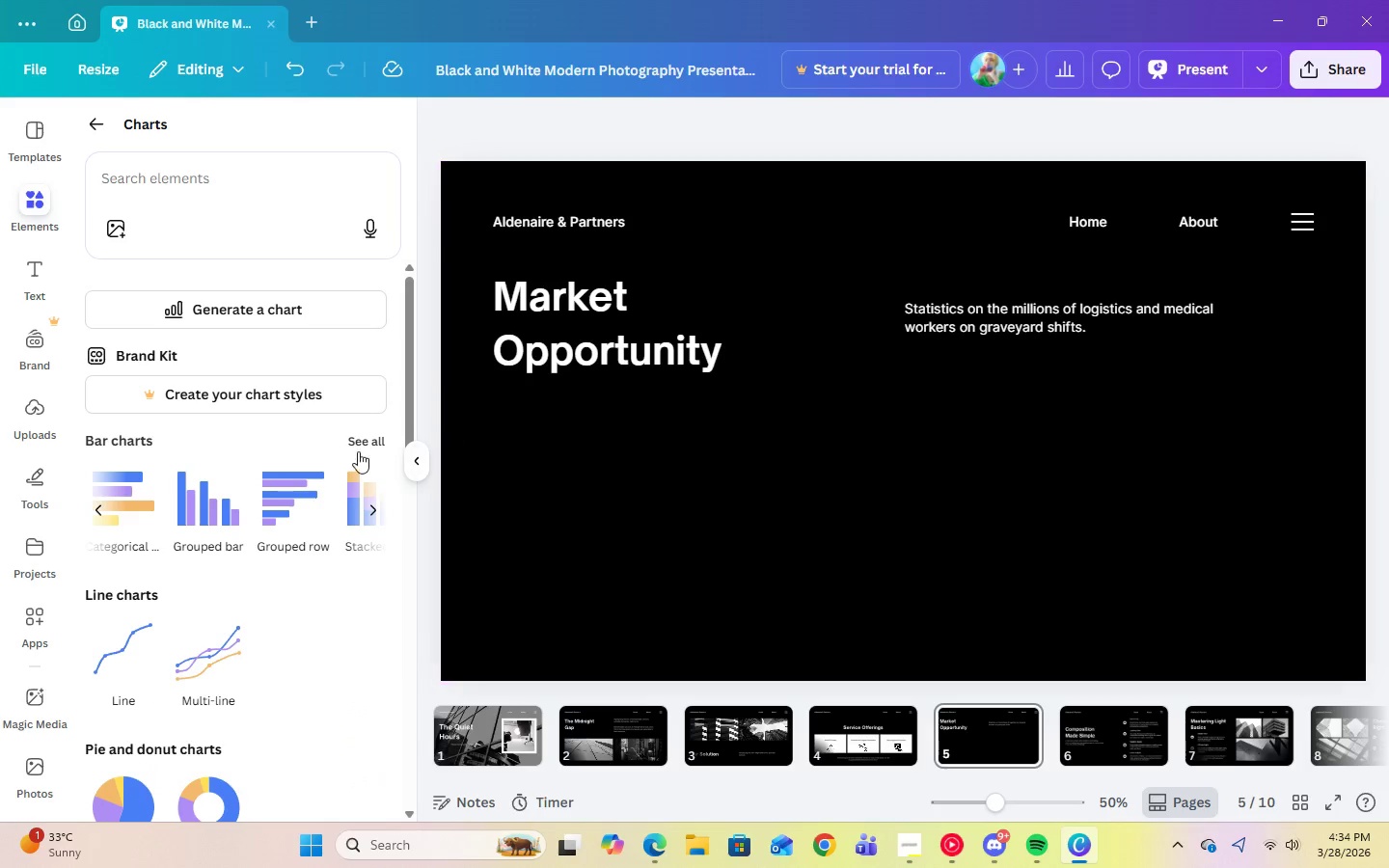 
left_click([357, 445])
 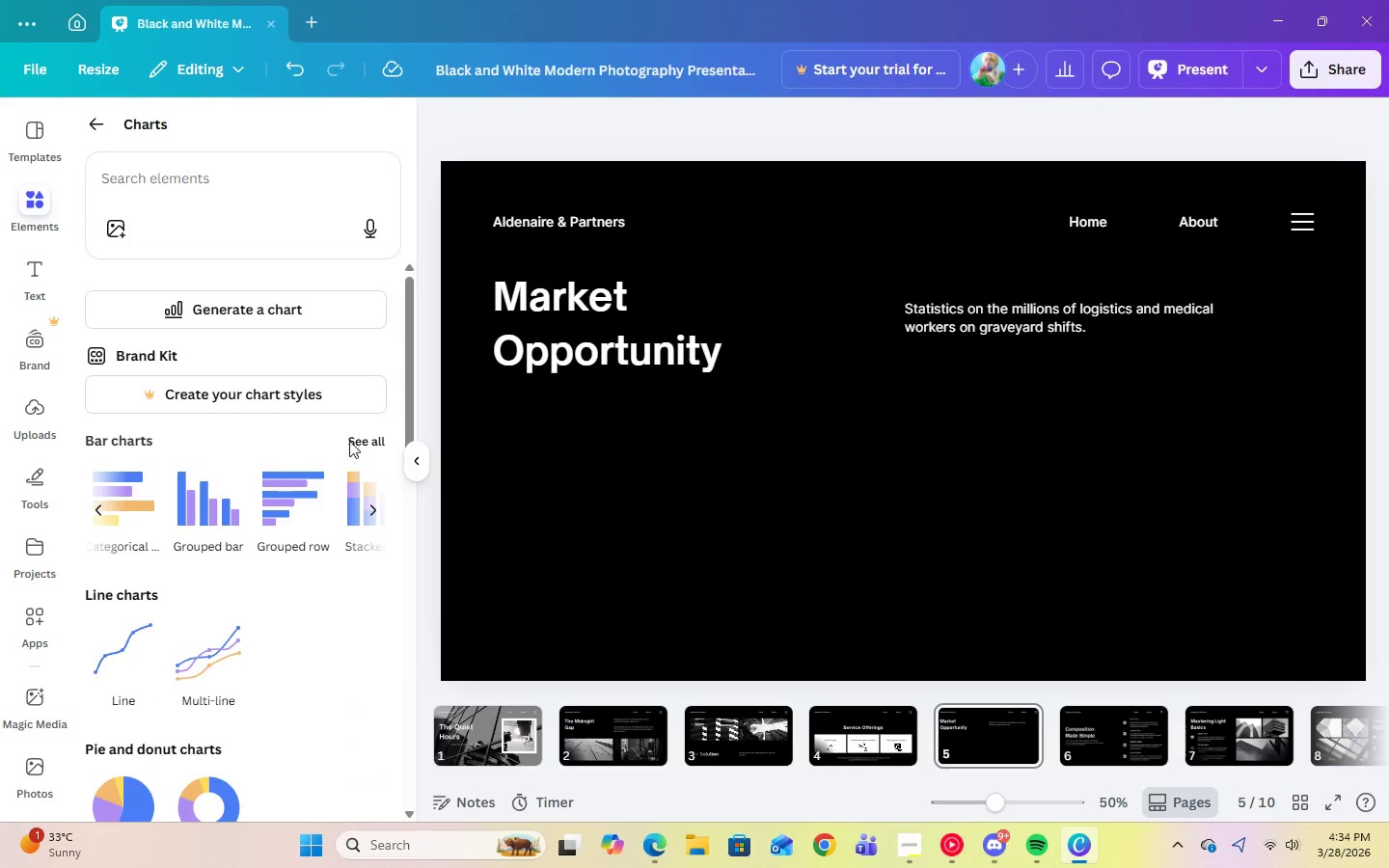 
mouse_move([372, 424])
 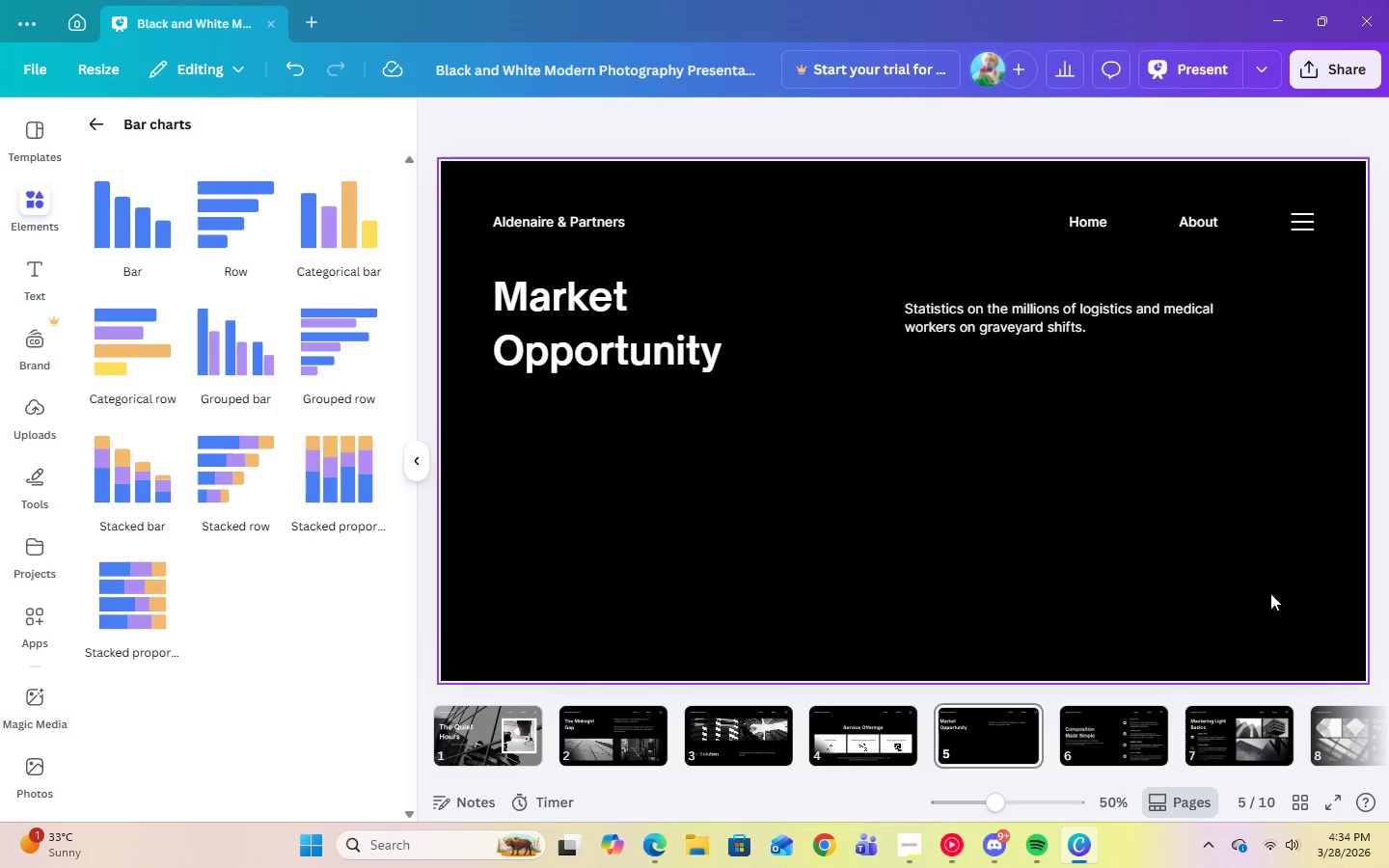 
mouse_move([214, 209])
 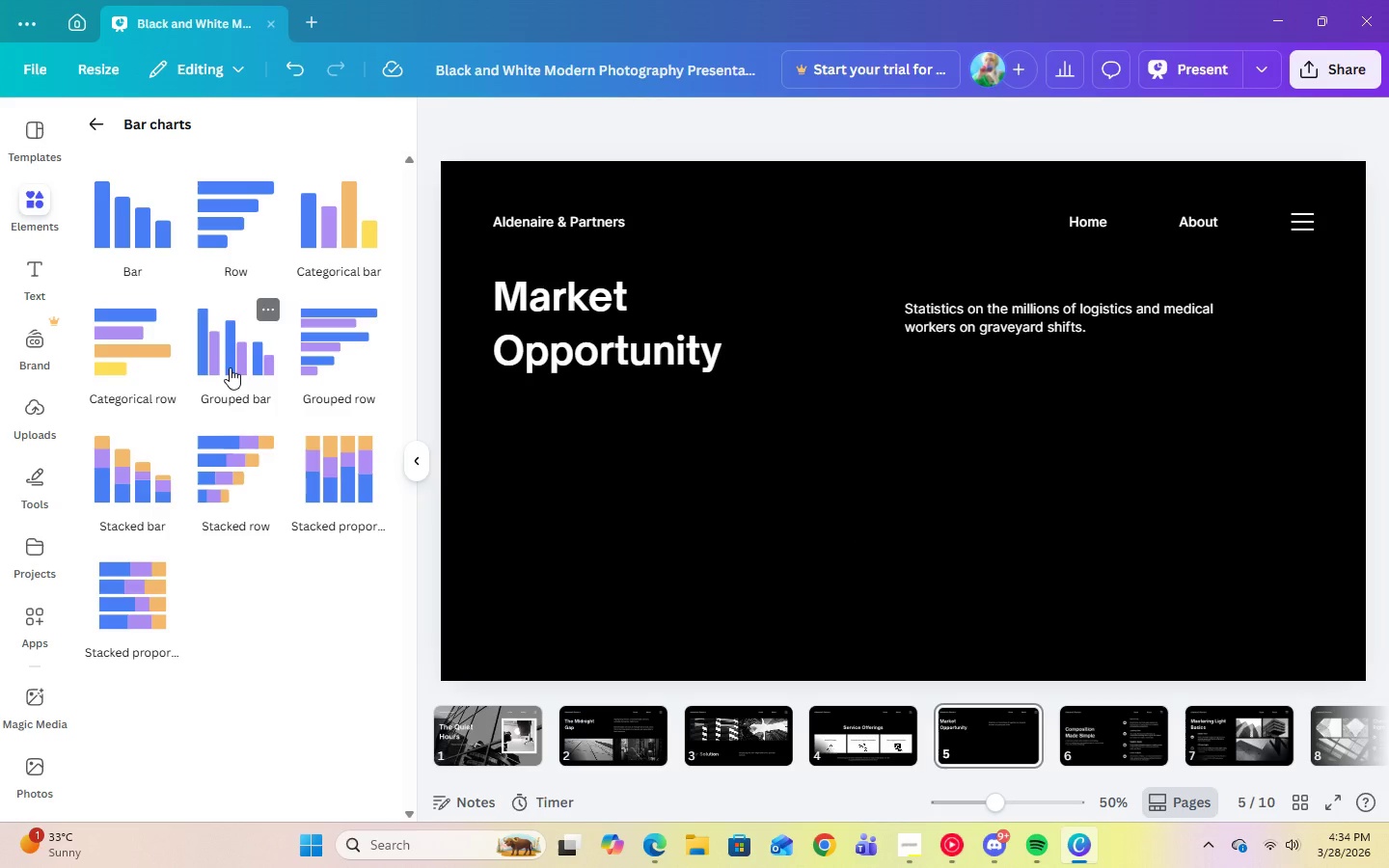 
left_click([230, 367])
 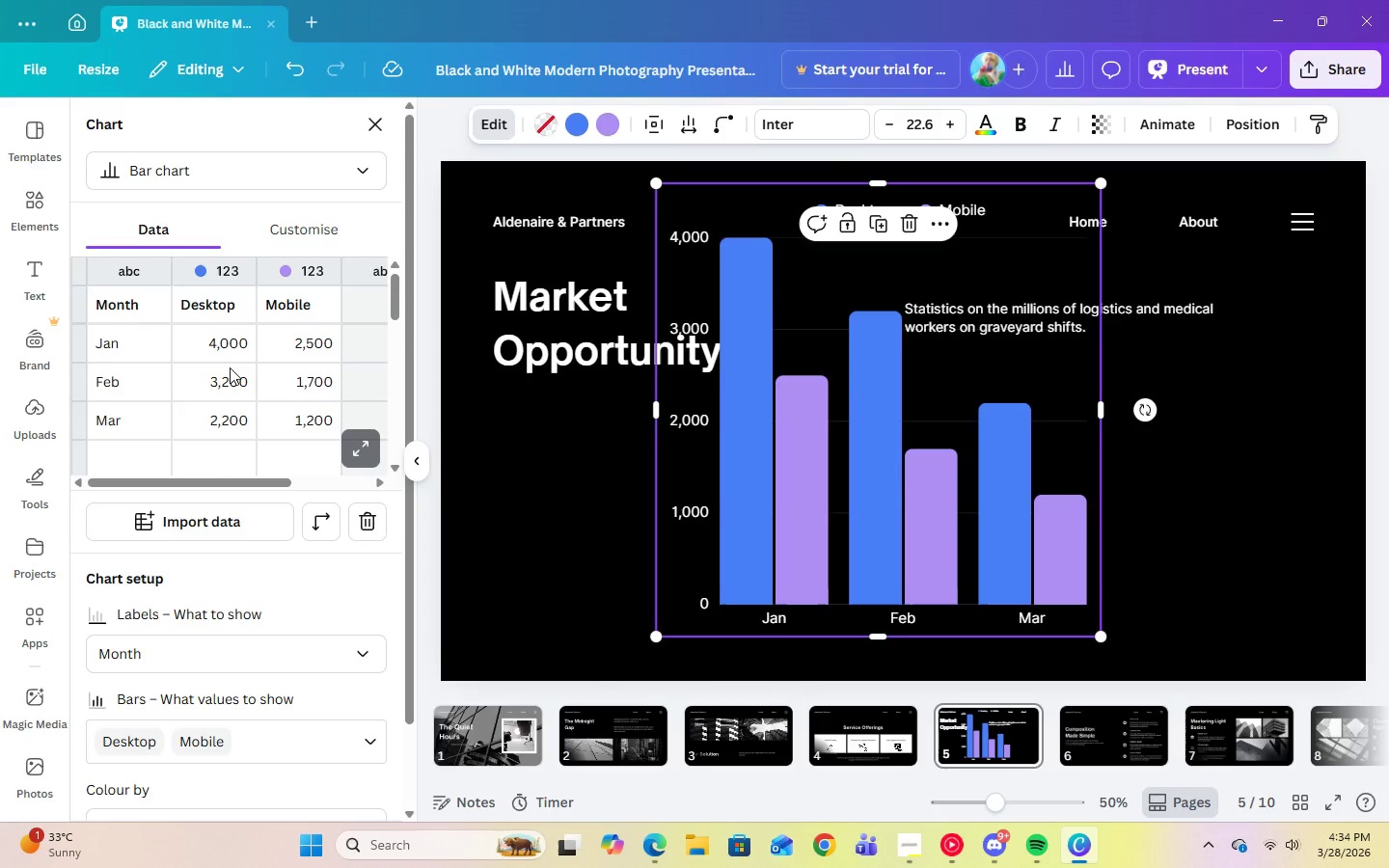 
scroll: coordinate [272, 387], scroll_direction: up, amount: 2.0
 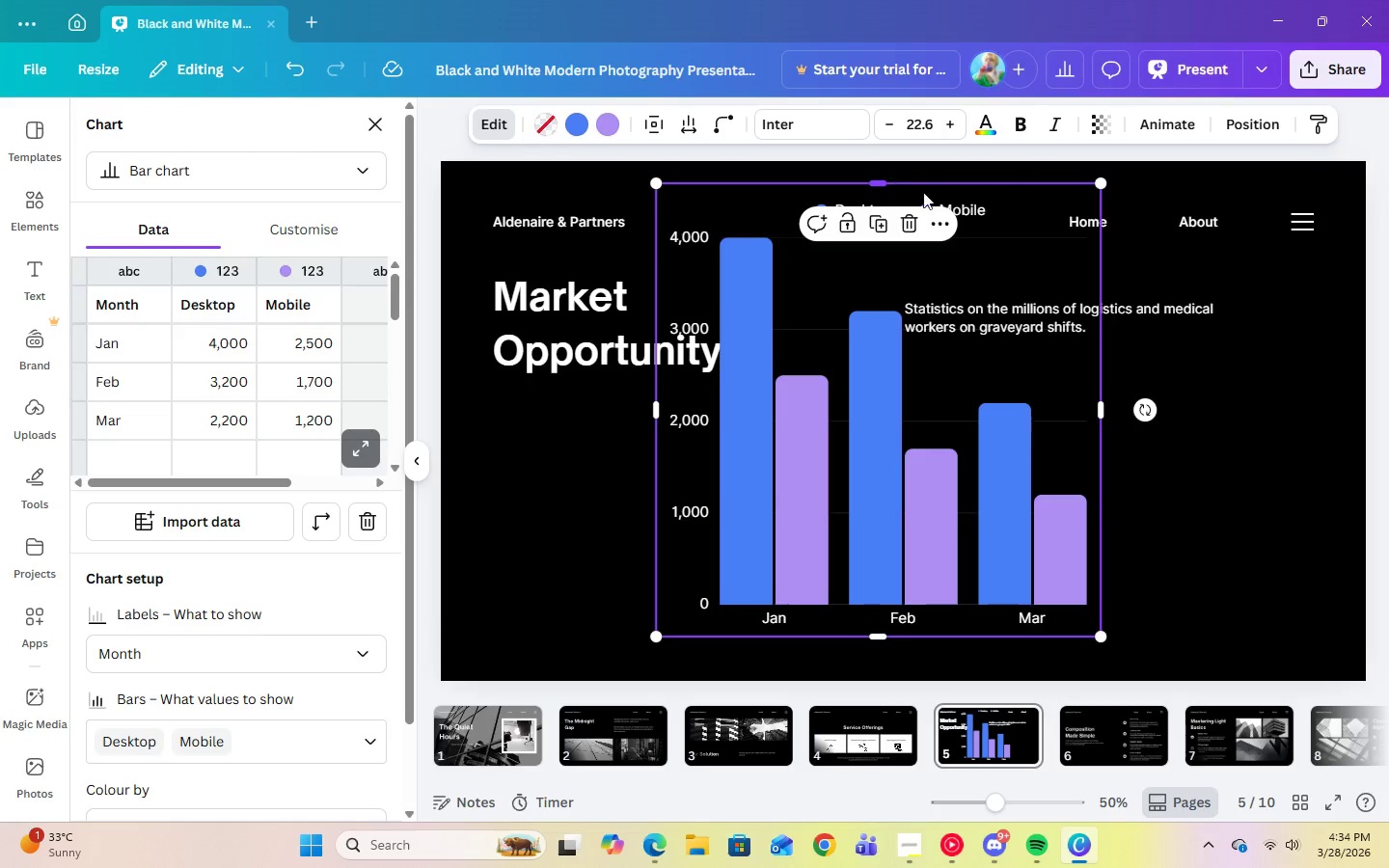 
left_click_drag(start_coordinate=[1102, 181], to_coordinate=[903, 384])
 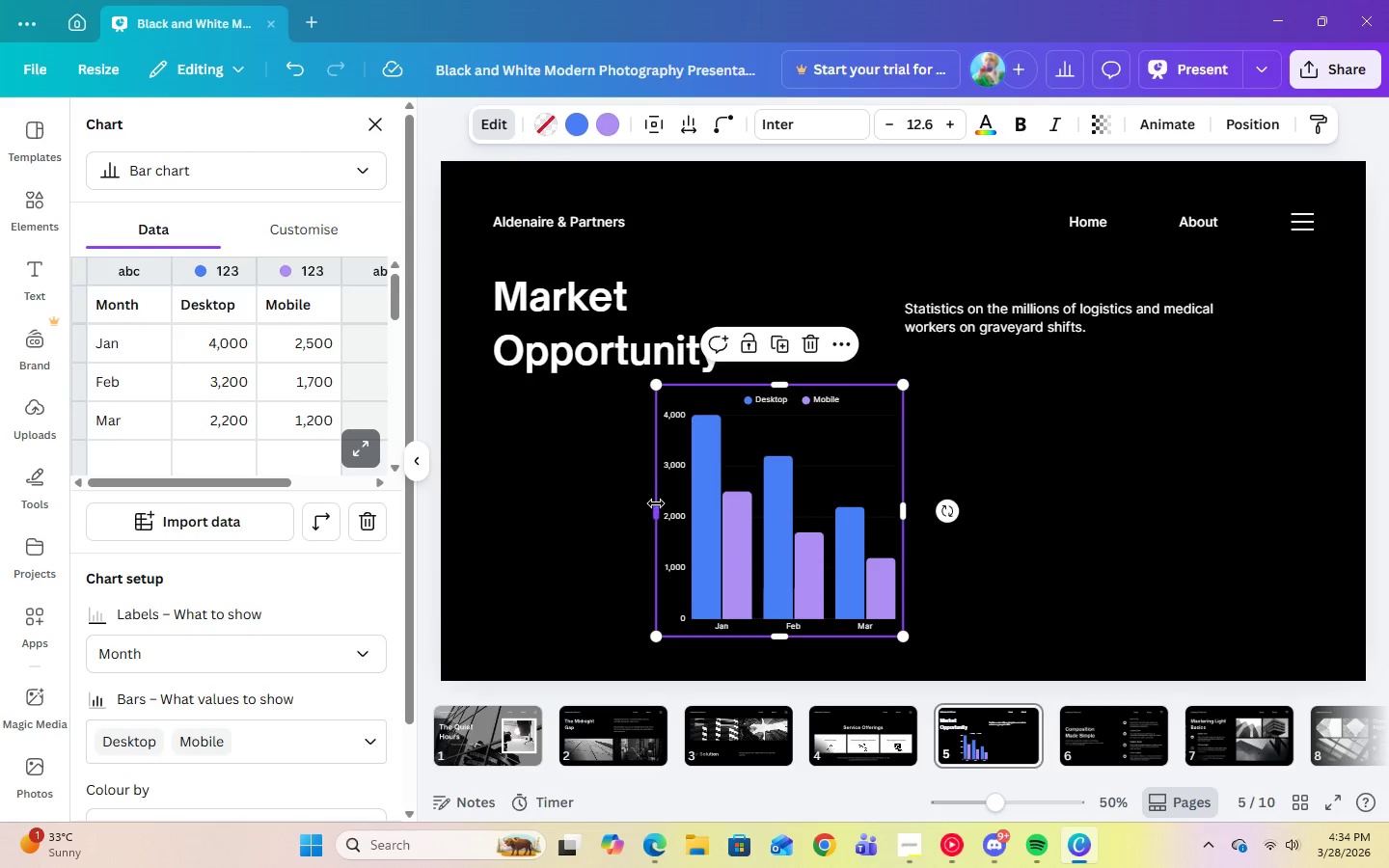 
left_click_drag(start_coordinate=[655, 503], to_coordinate=[490, 515])
 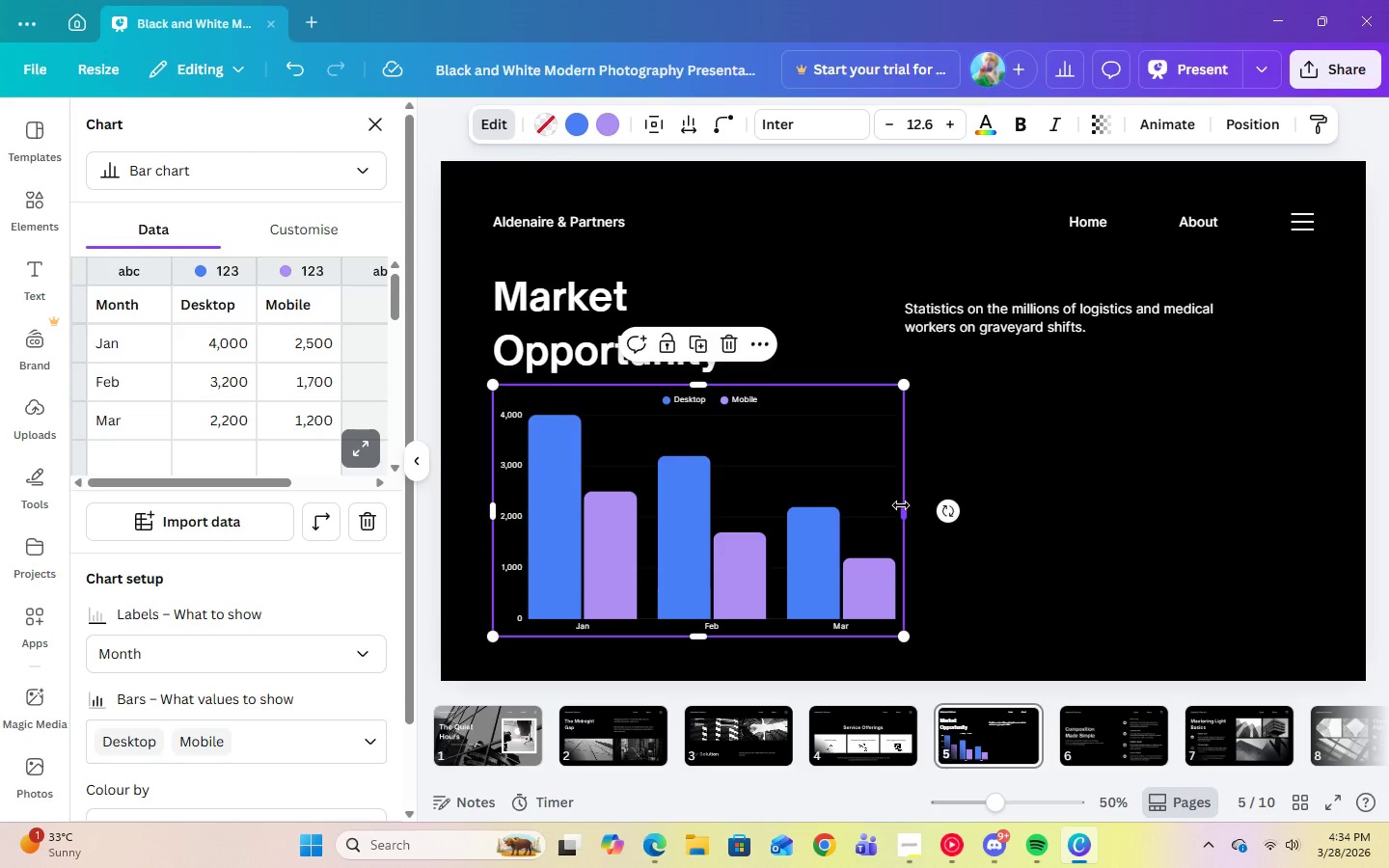 
left_click_drag(start_coordinate=[905, 506], to_coordinate=[1296, 495])
 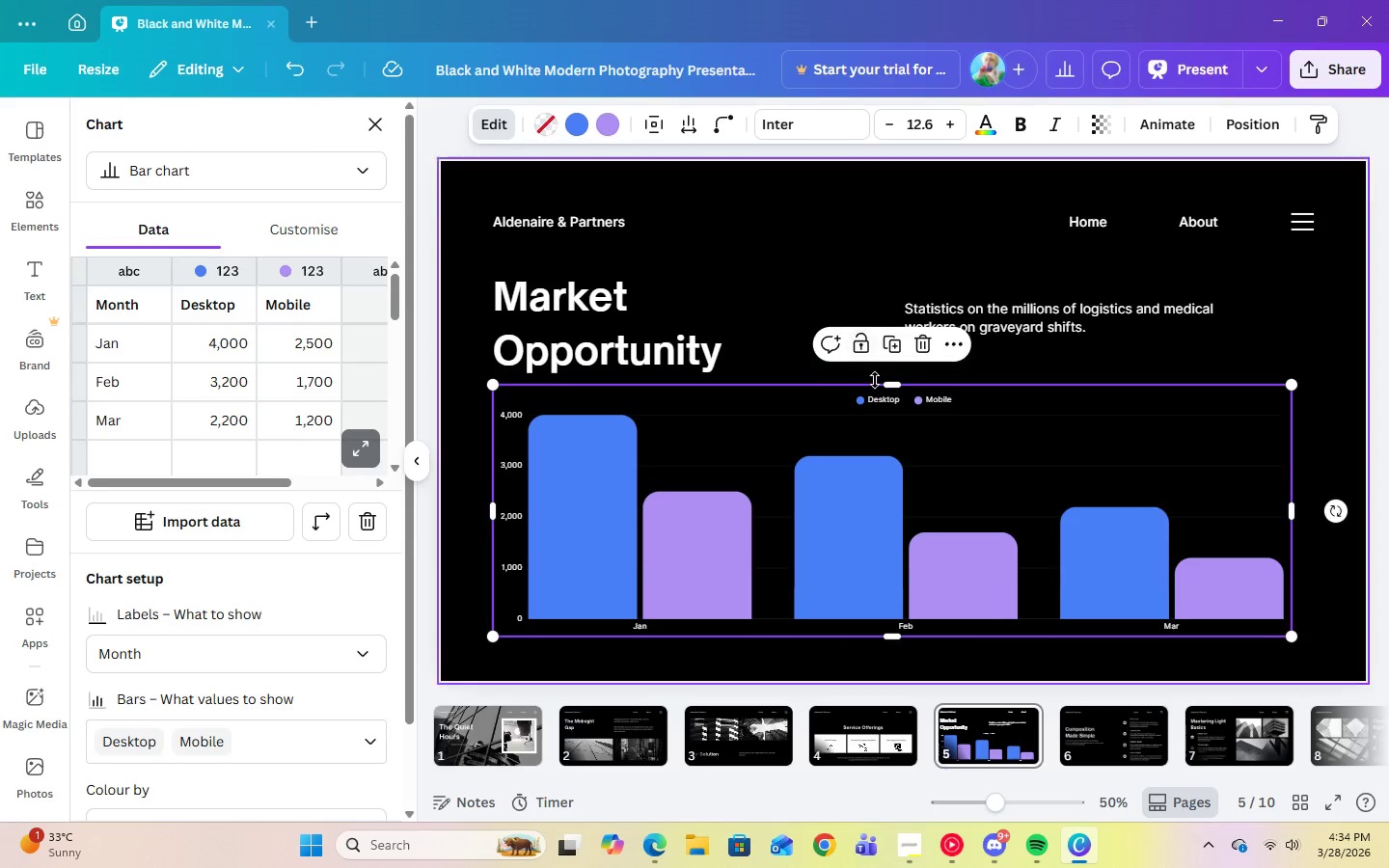 
left_click_drag(start_coordinate=[892, 386], to_coordinate=[892, 391])
 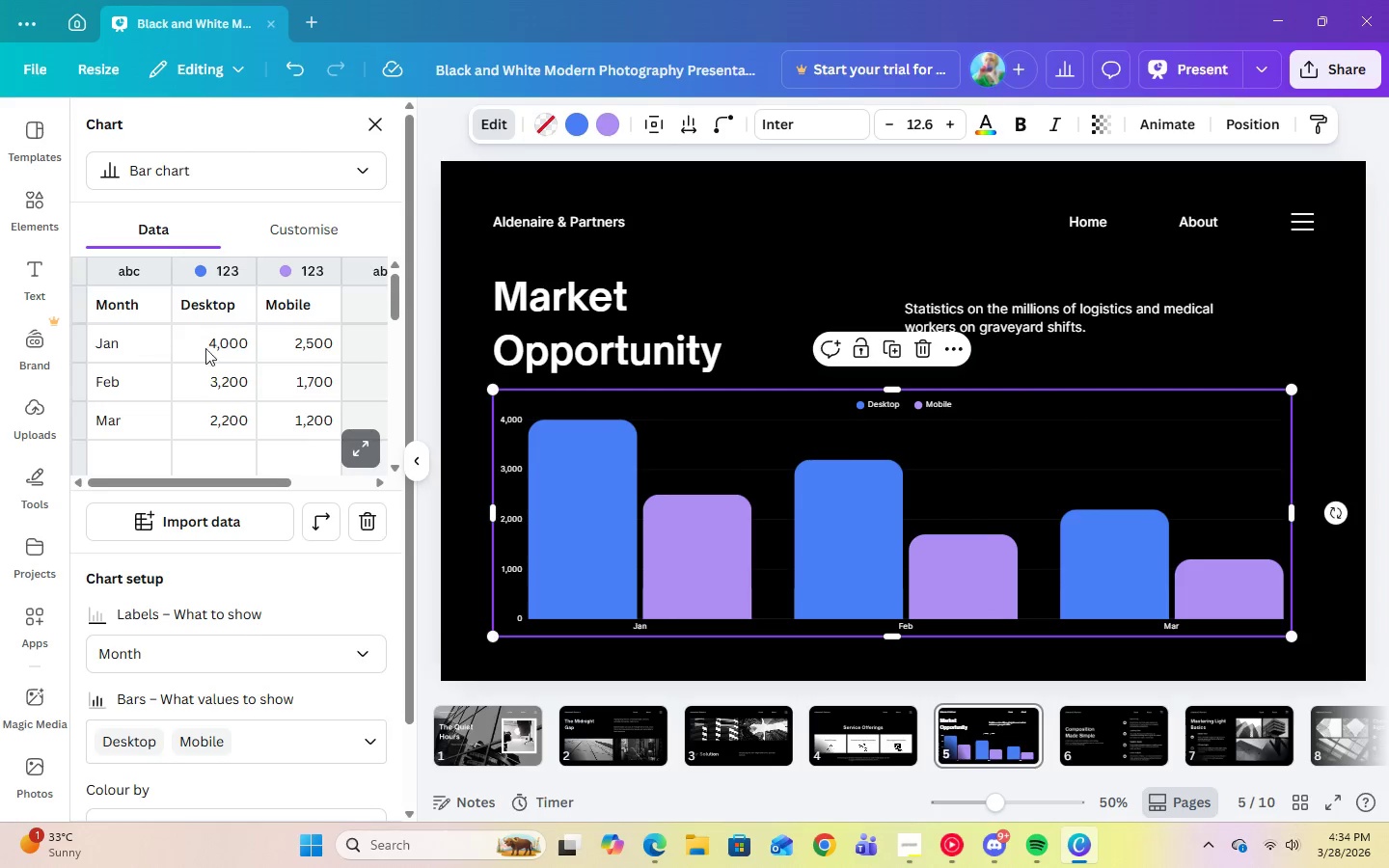 
left_click([105, 347])
 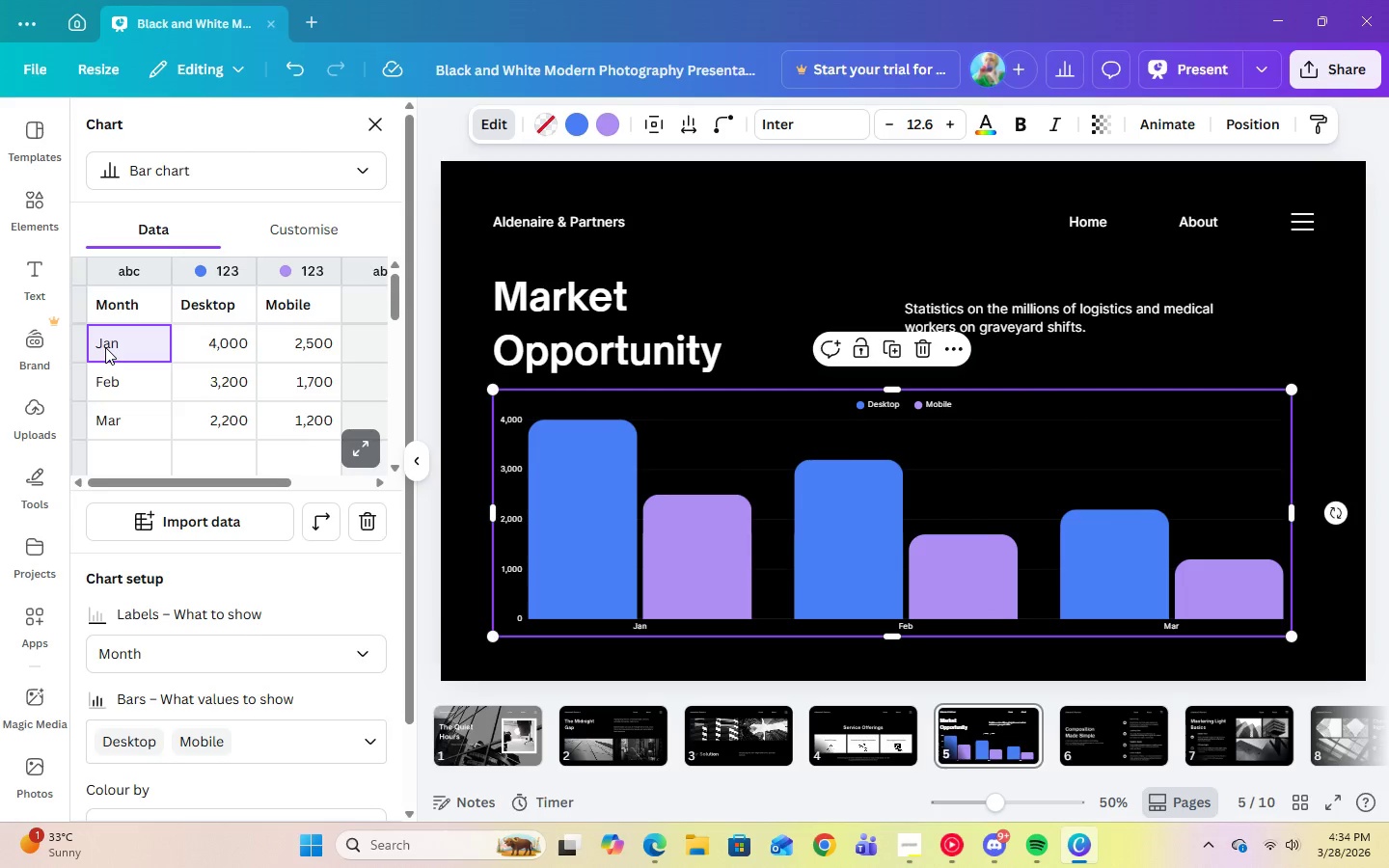 
left_click([105, 347])
 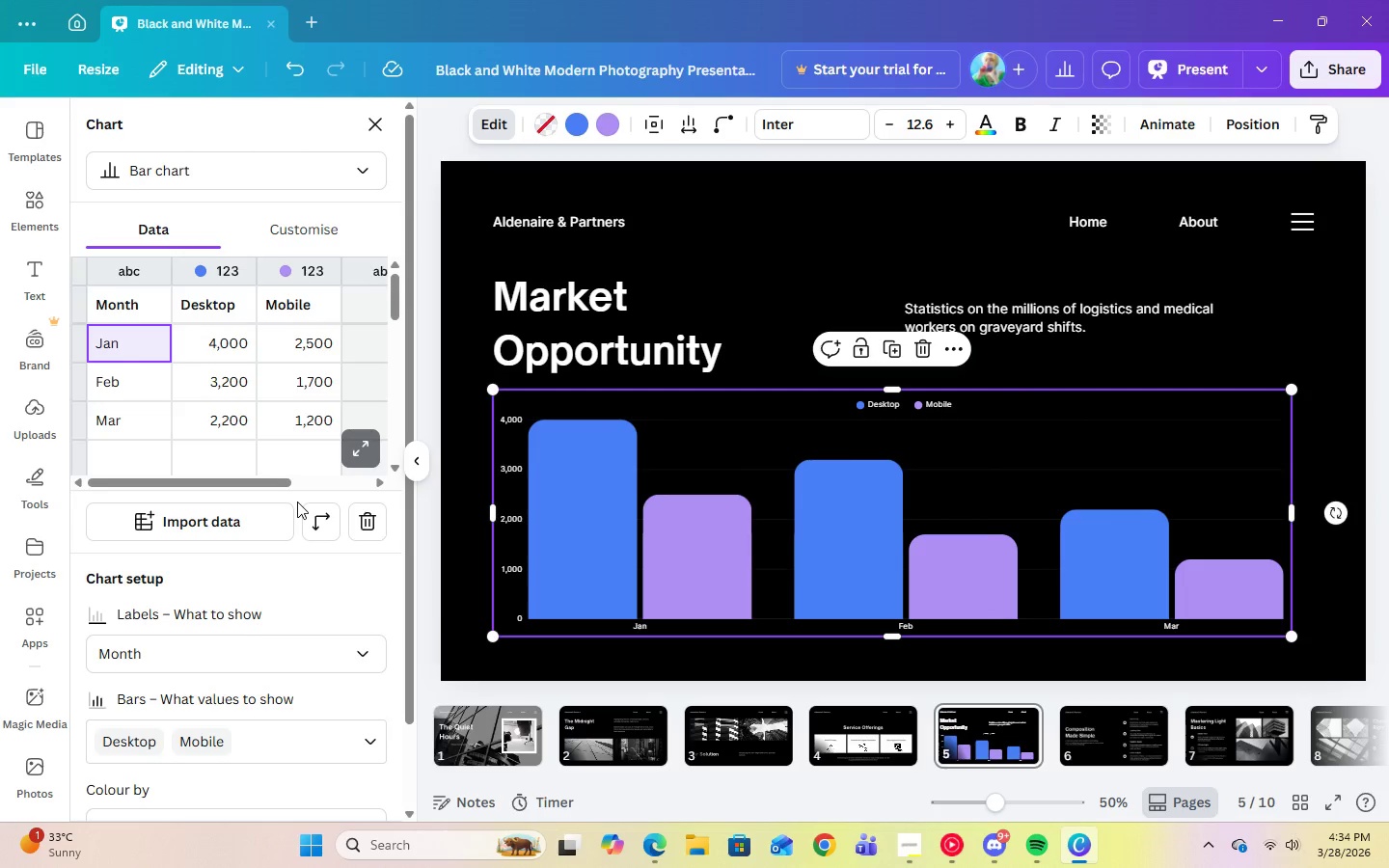 
left_click([206, 308])
 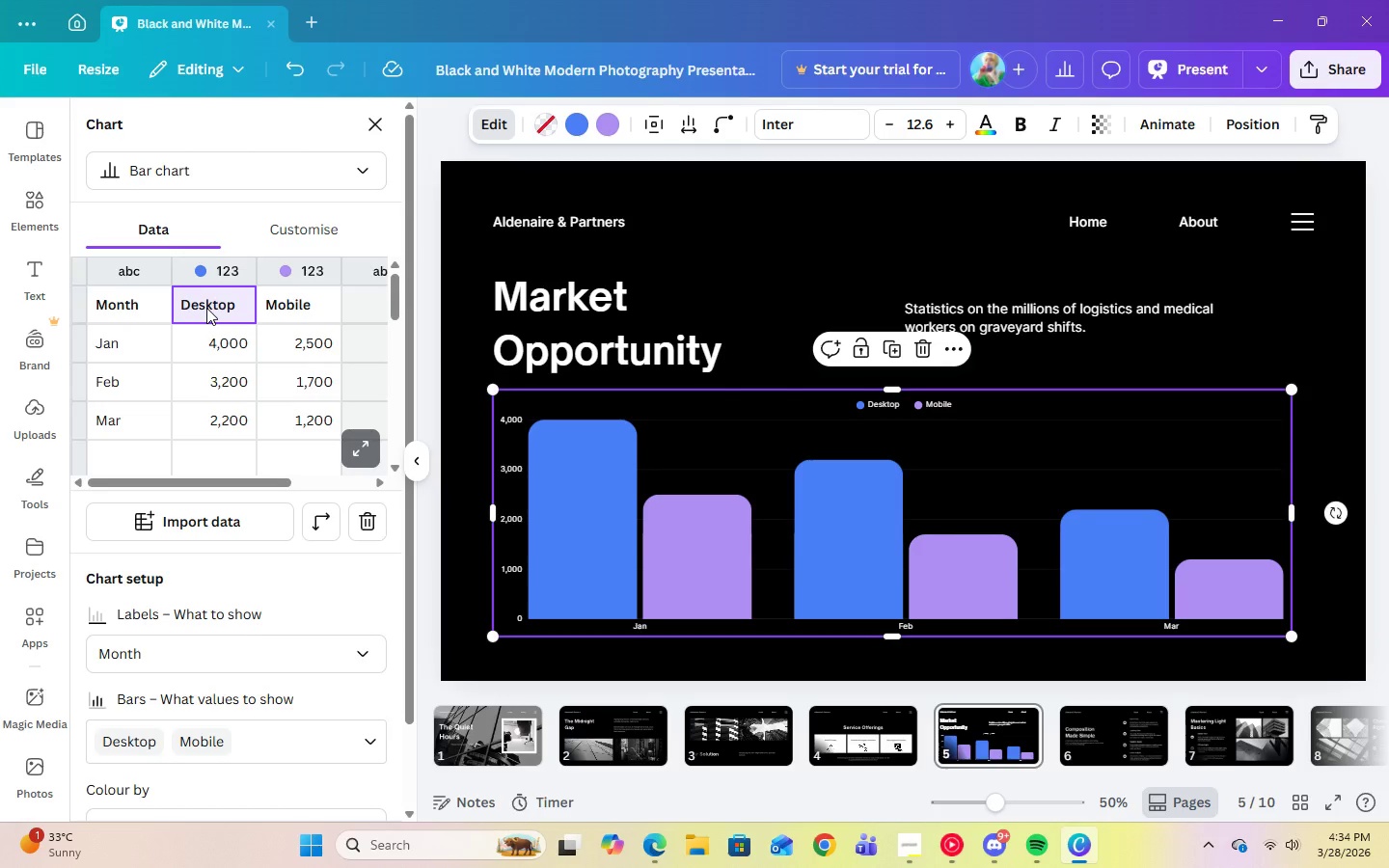 
type(Logisitcs)
 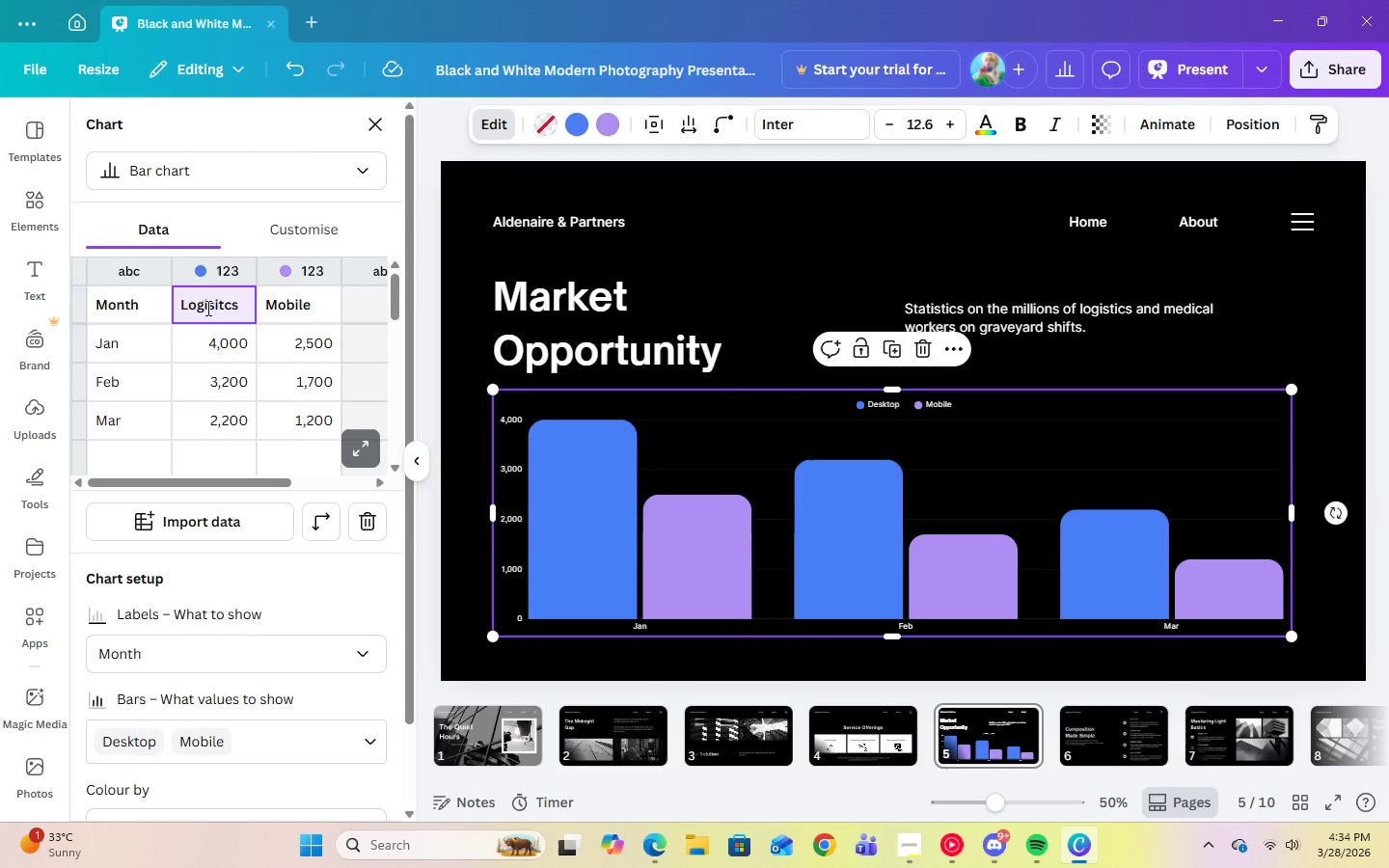 
key(ArrowRight)
 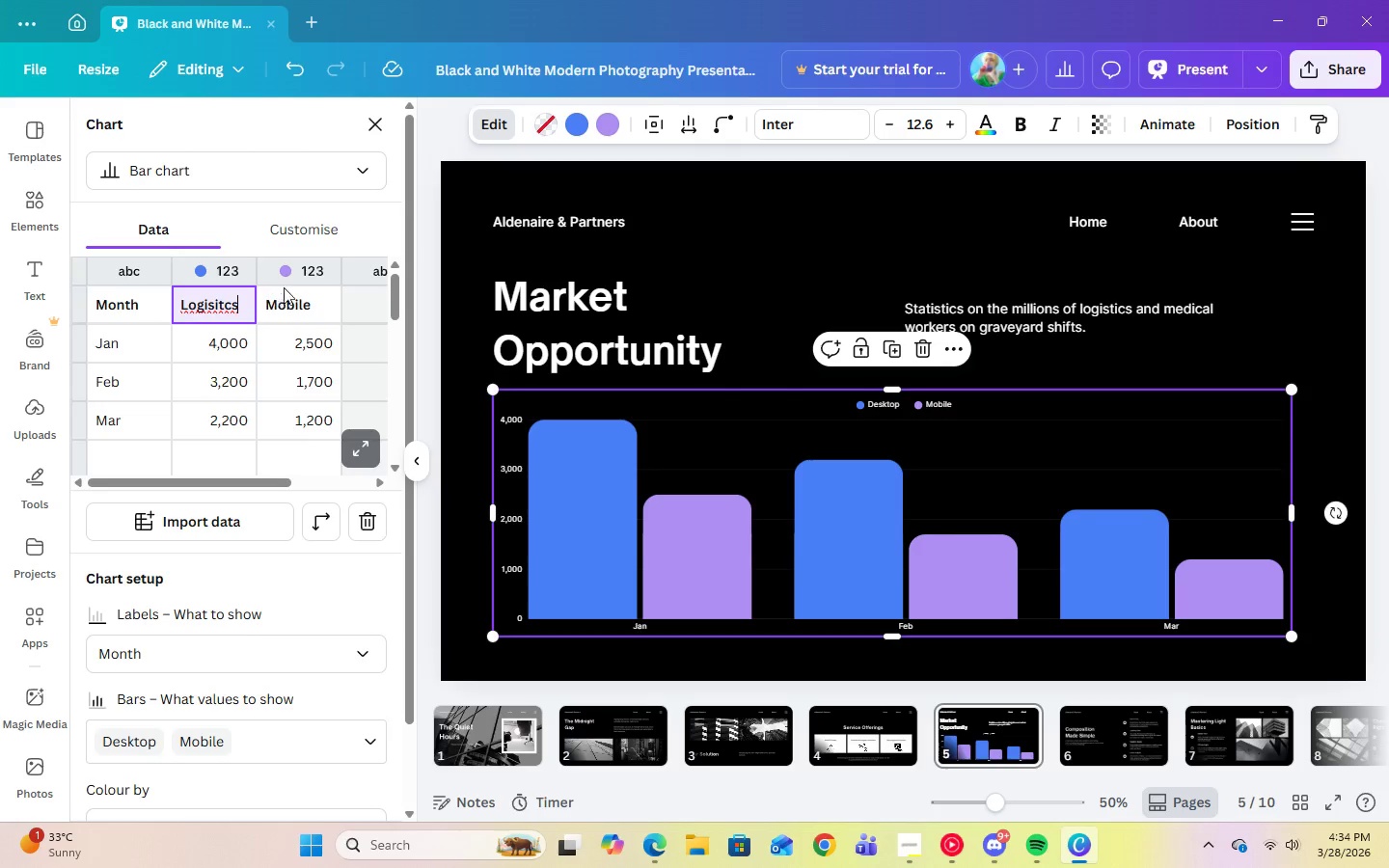 
left_click([287, 302])
 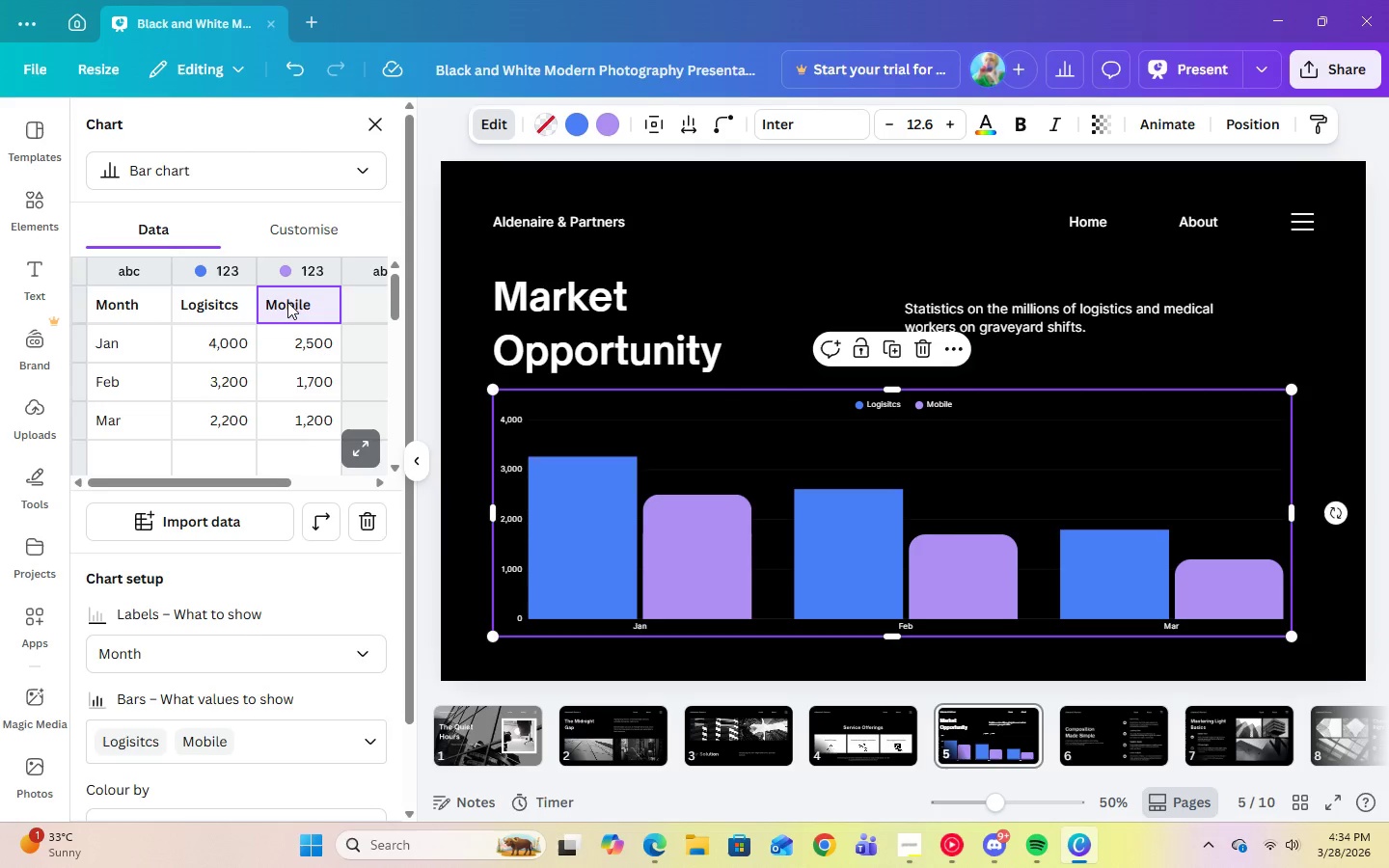 
type(Medical A)
key(Backspace)
type(A)
key(Backspace)
type(wO)
key(Backspace)
key(Backspace)
type(Workers)
 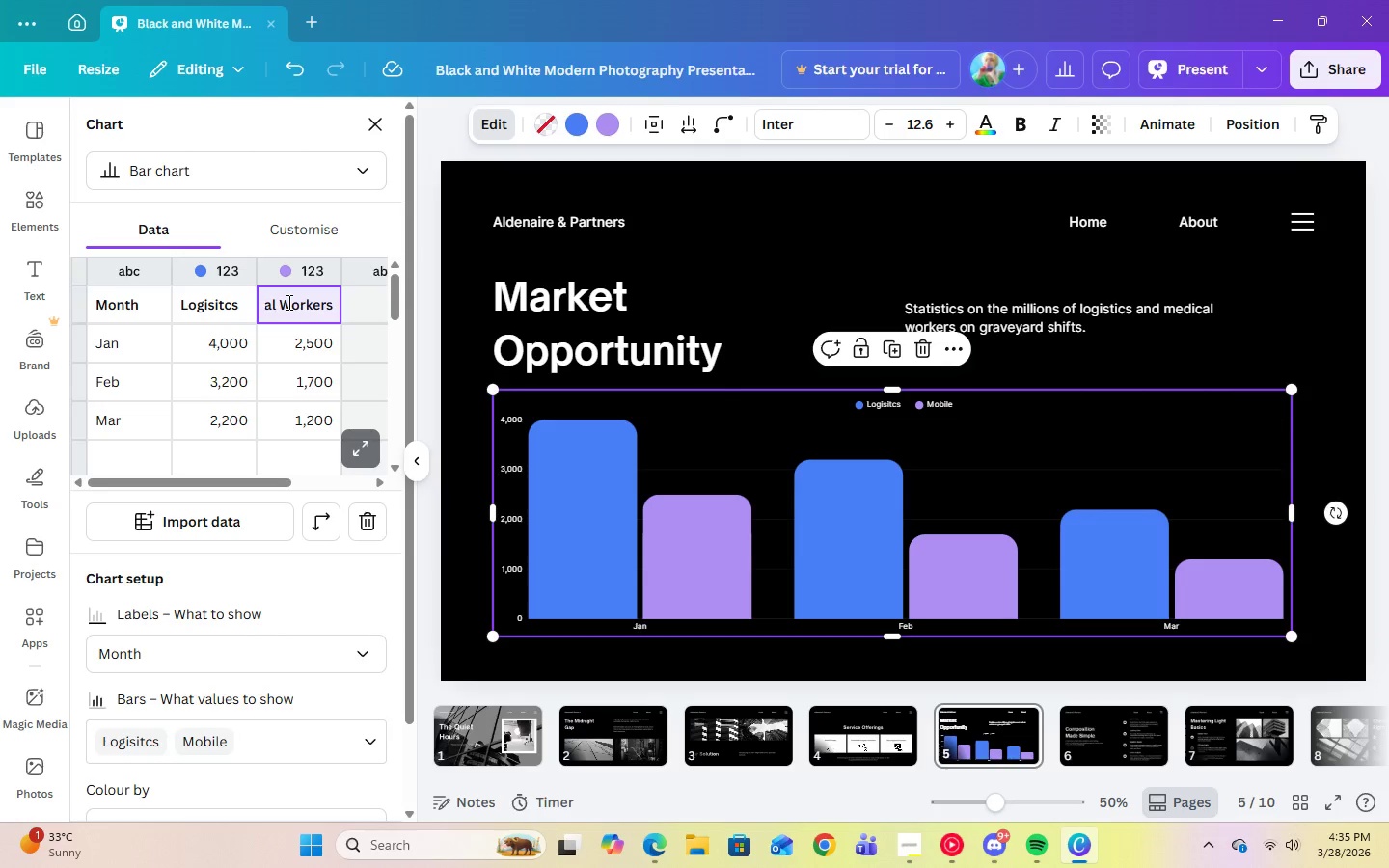 
key(Enter)
 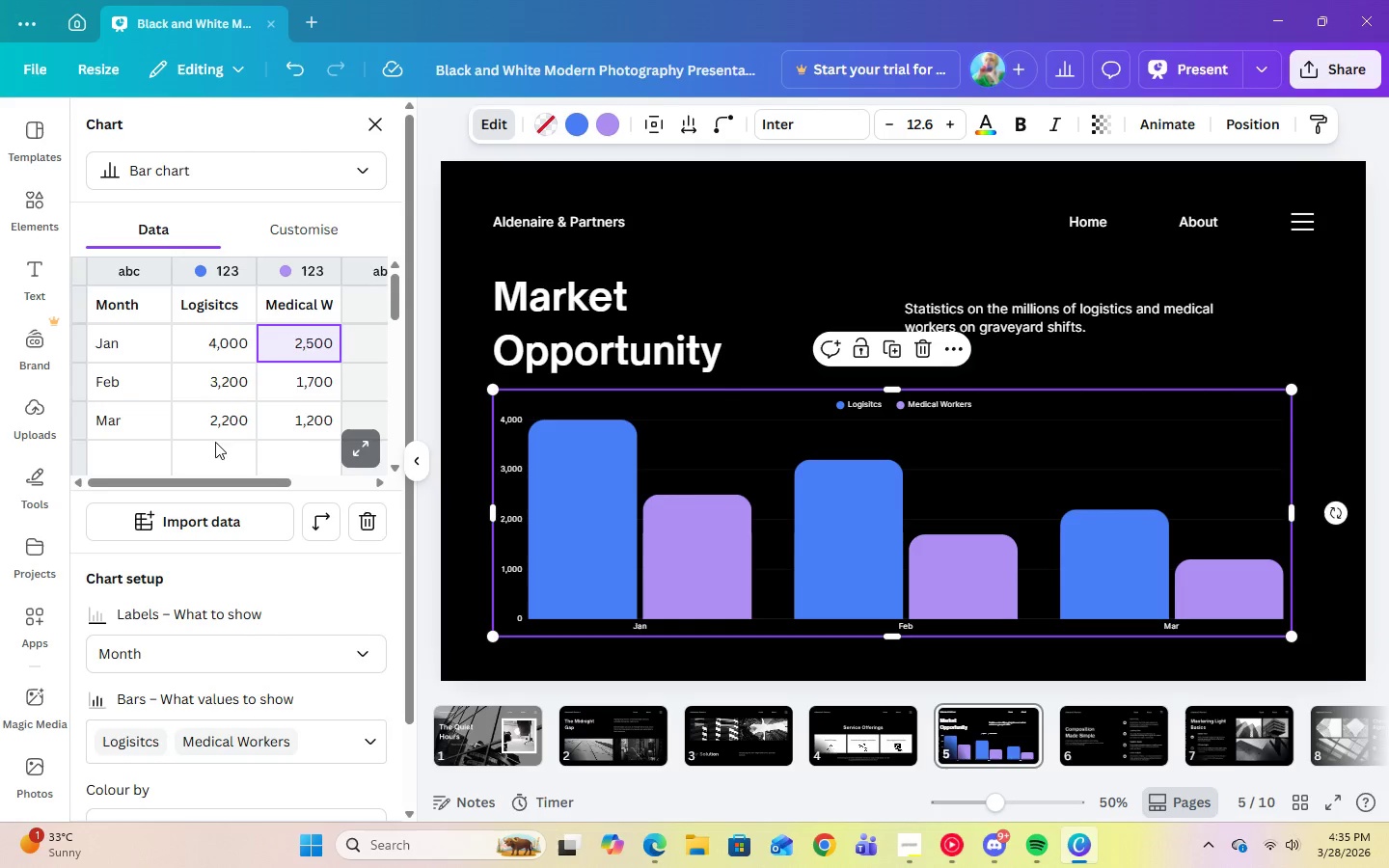 
left_click([105, 357])
 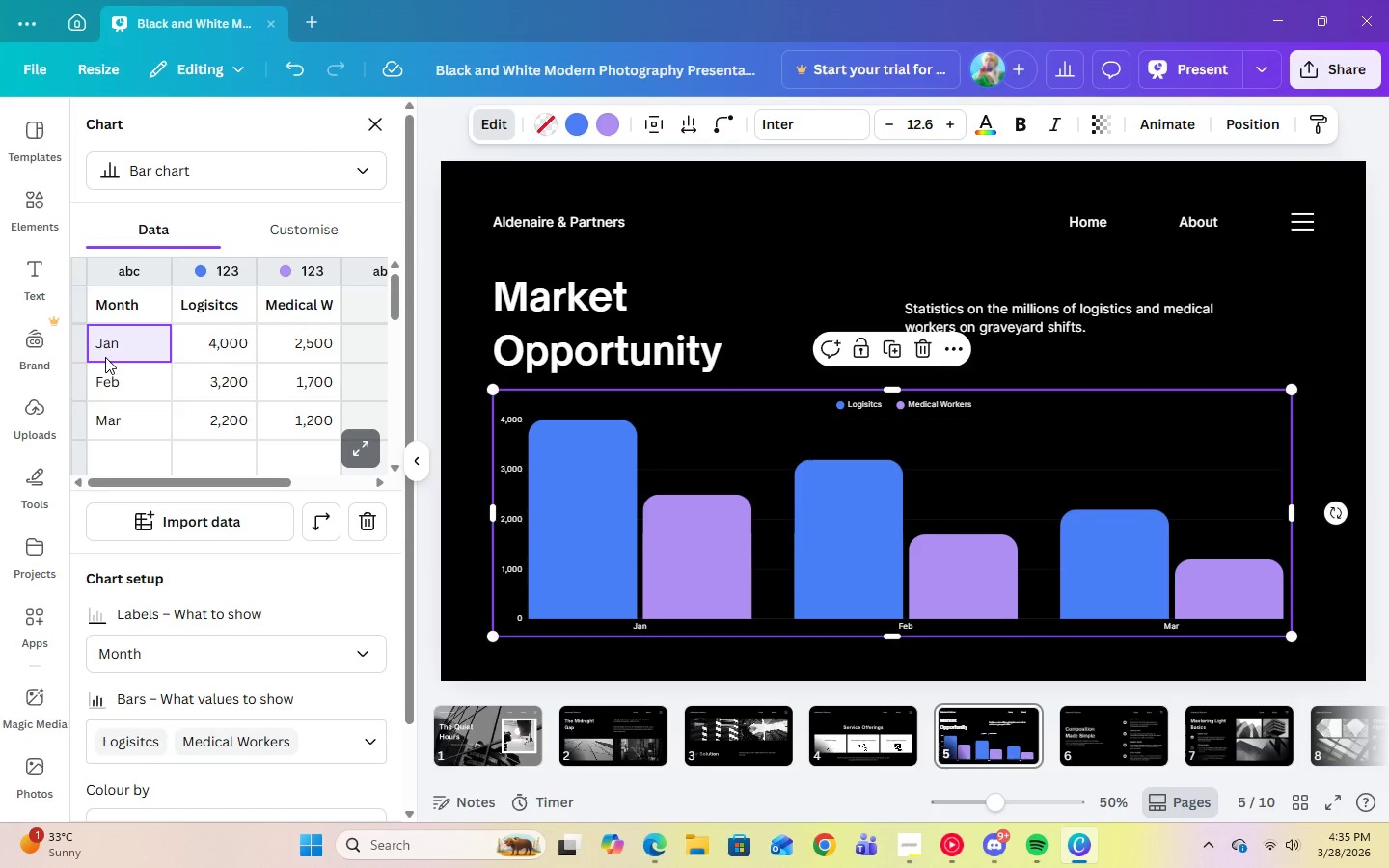 
key(Numpad2)
 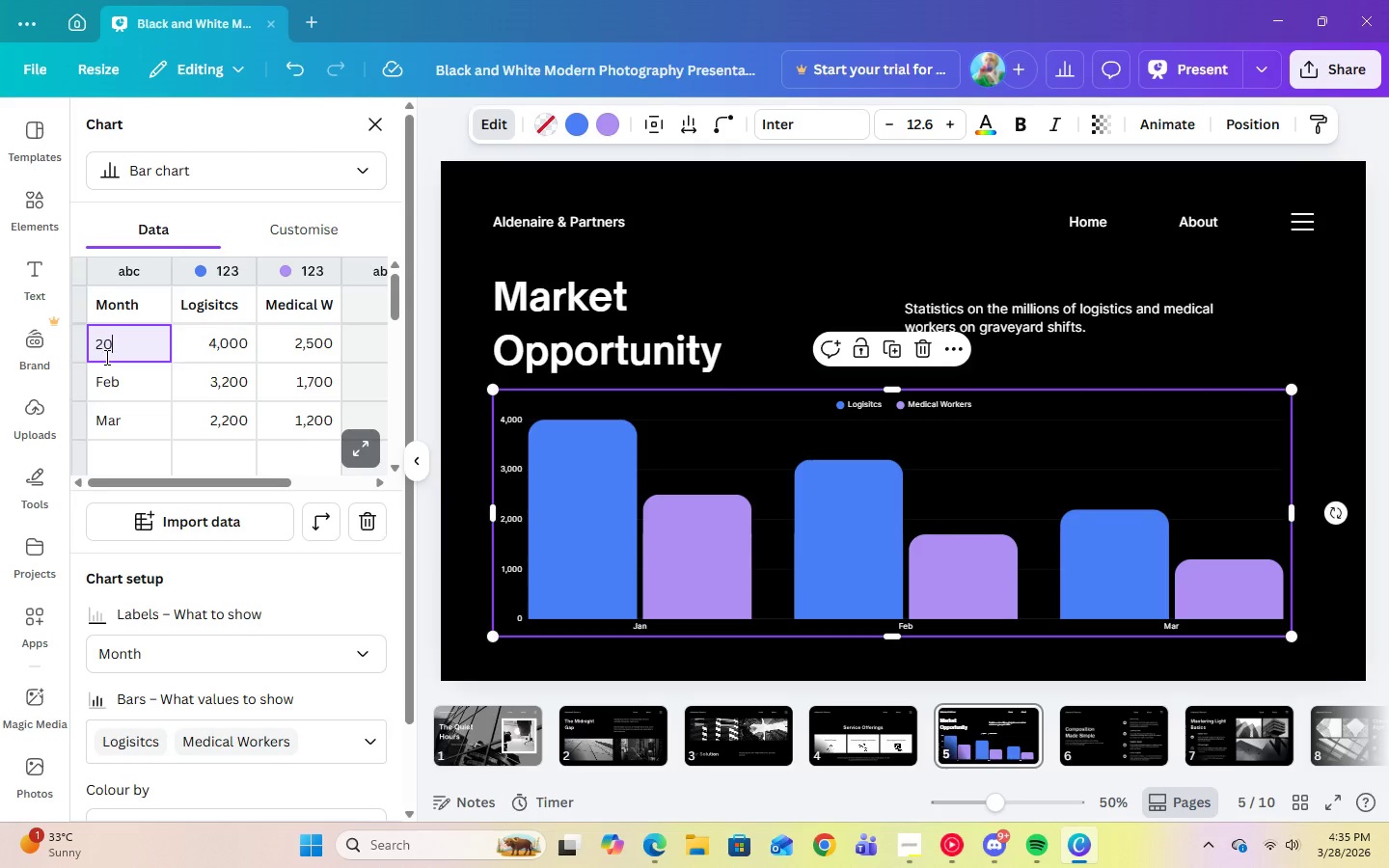 
key(Numpad0)
 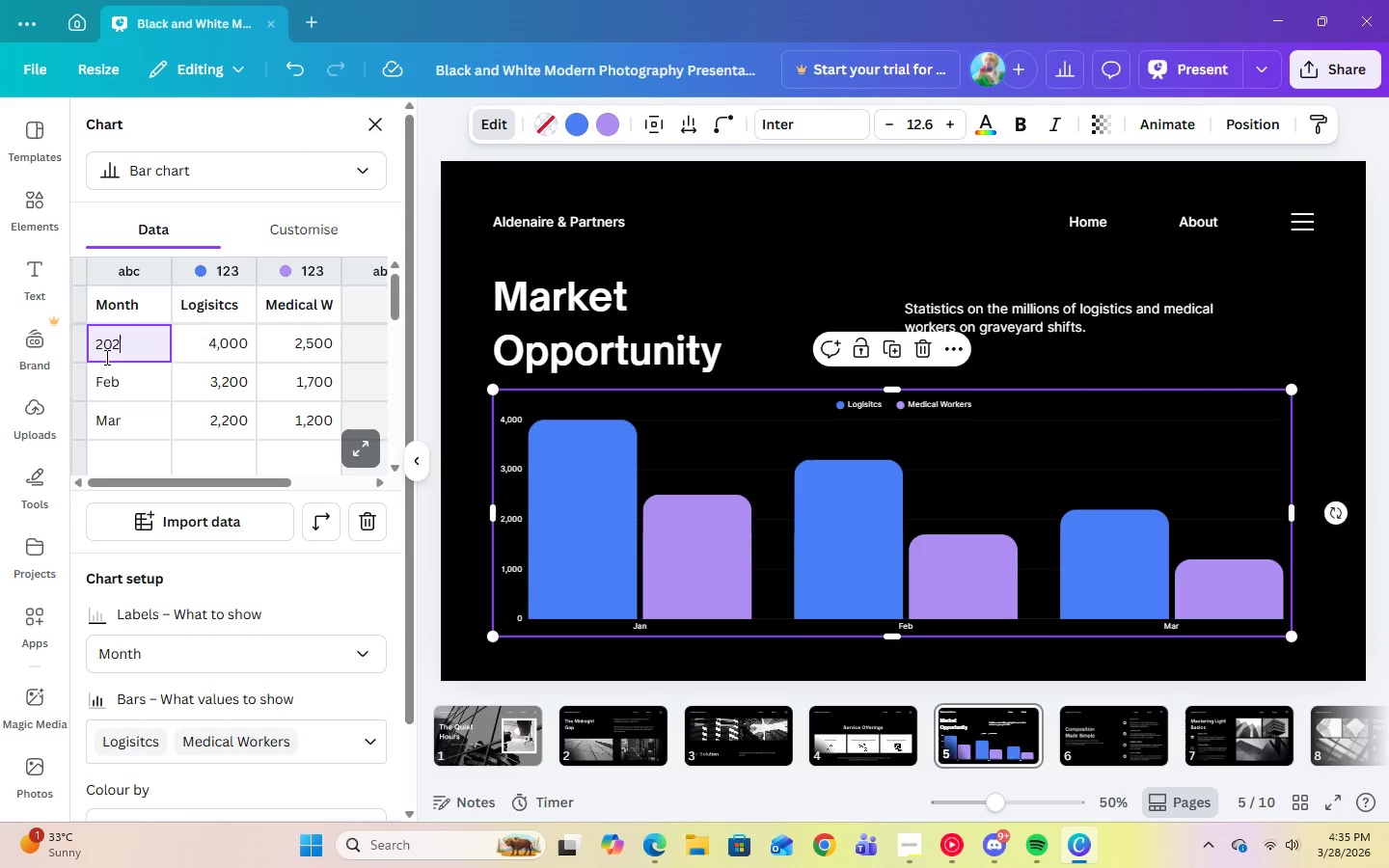 
key(Numpad2)
 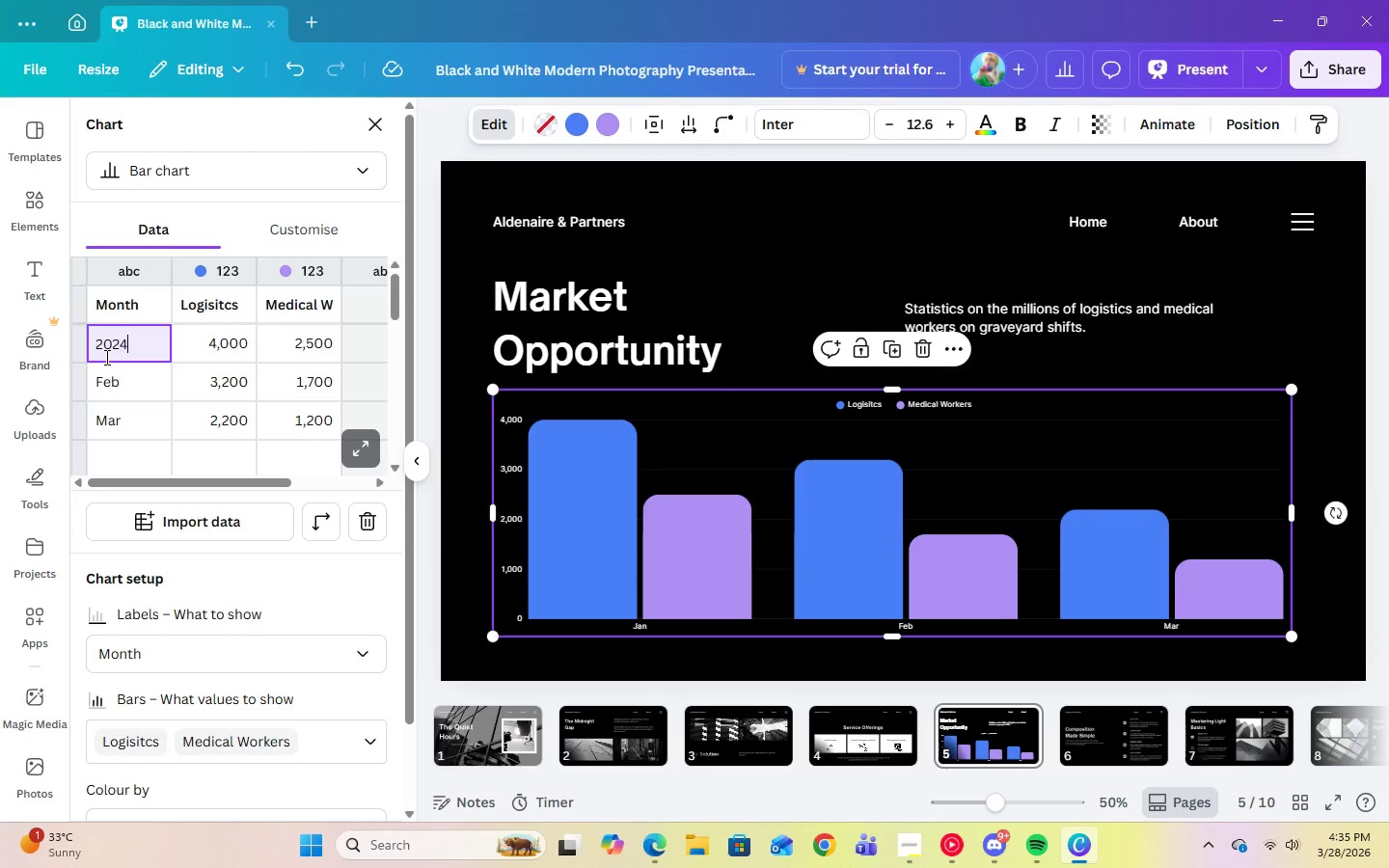 
key(Numpad4)
 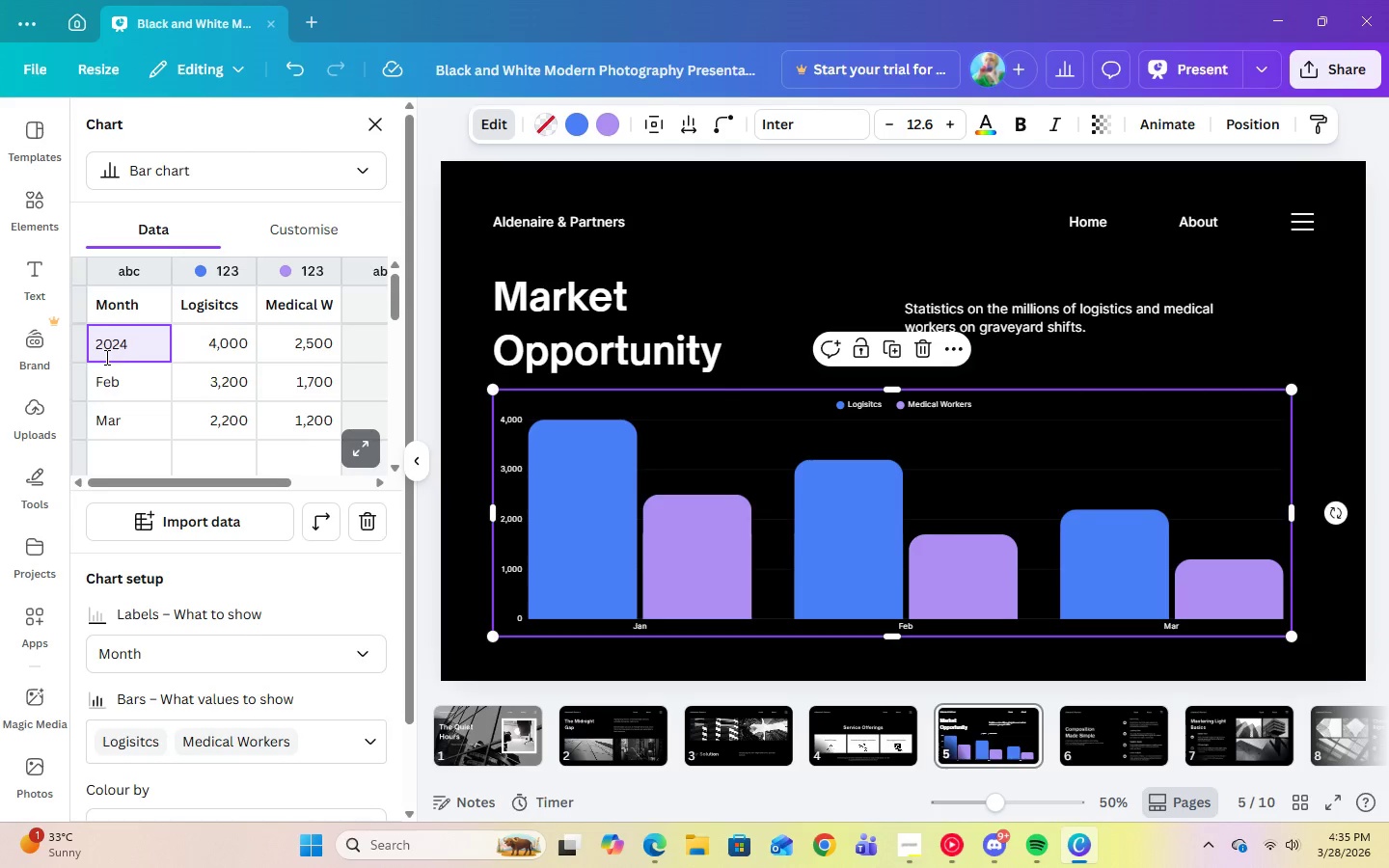 
key(Enter)
 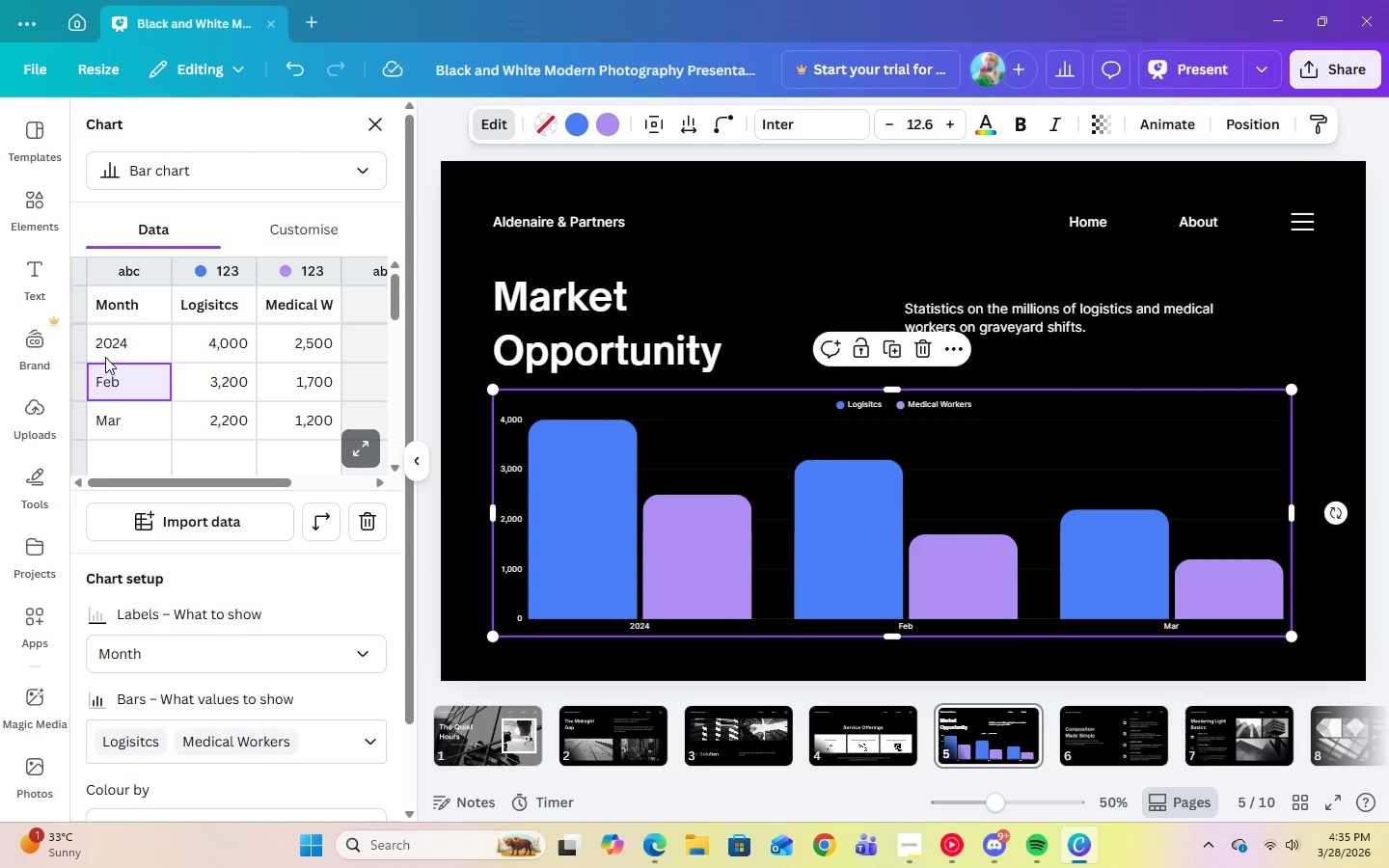 
key(Numpad2)
 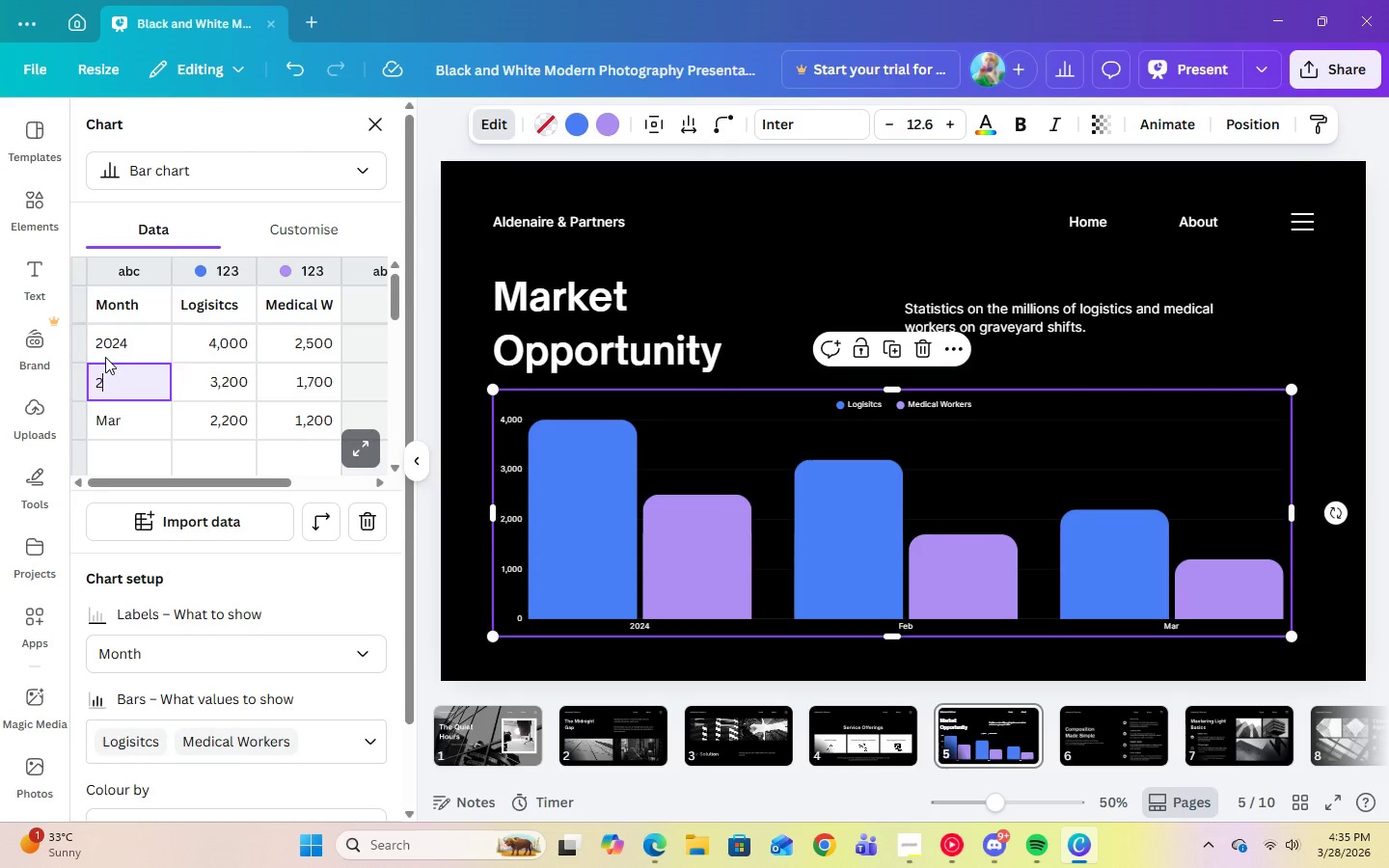 
key(Numpad0)
 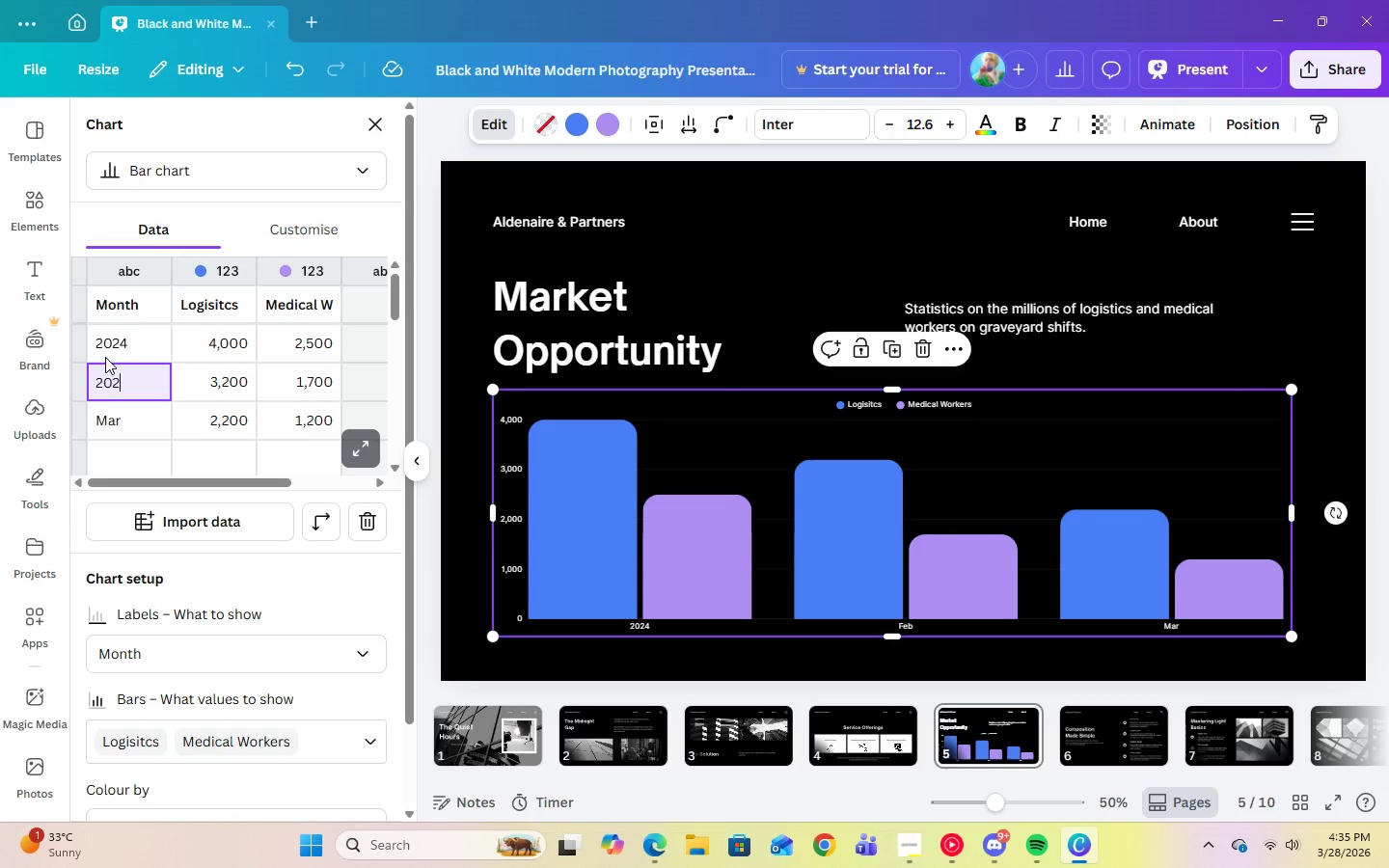 
key(Numpad2)
 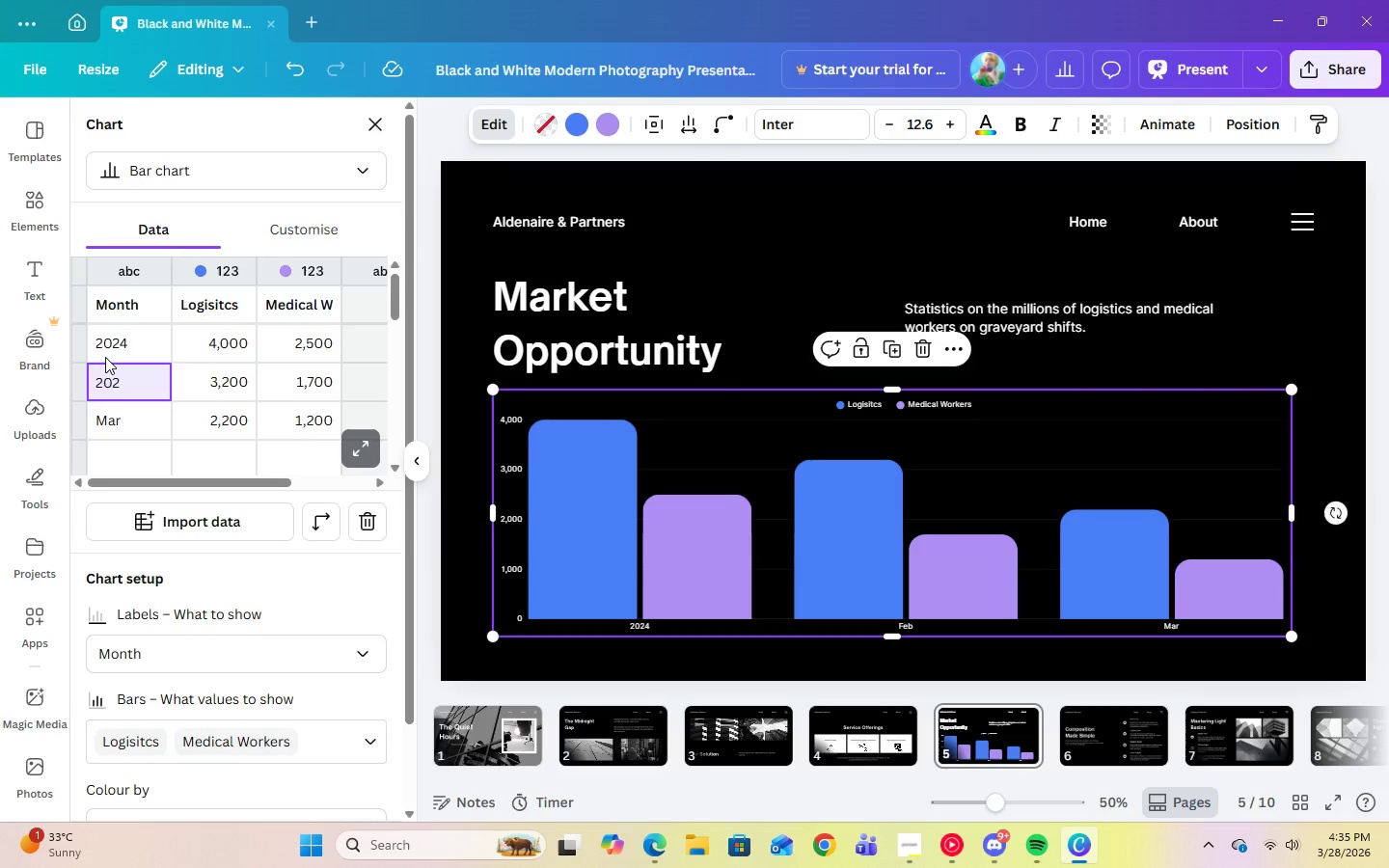 
key(Numpad5)
 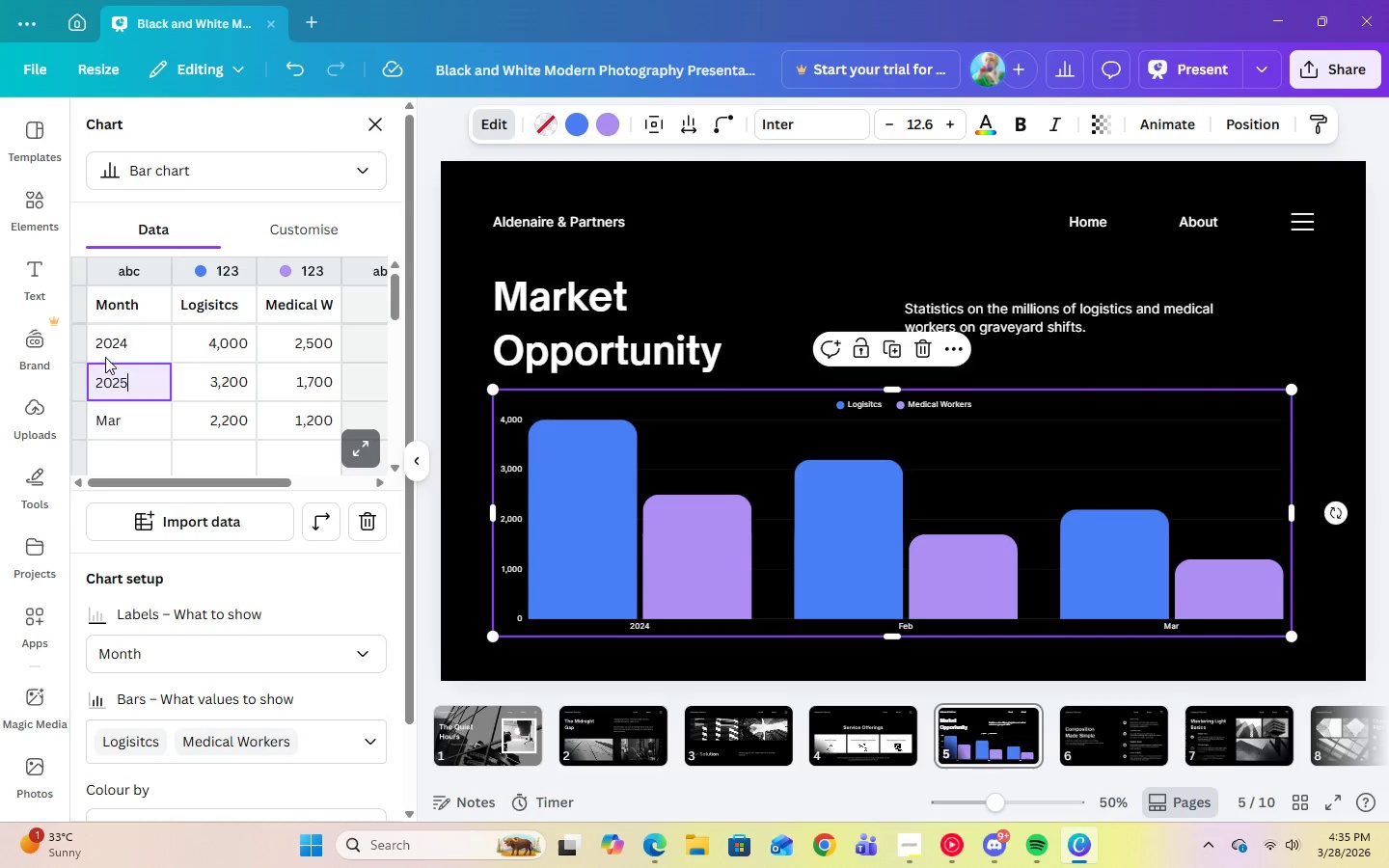 
key(Enter)
 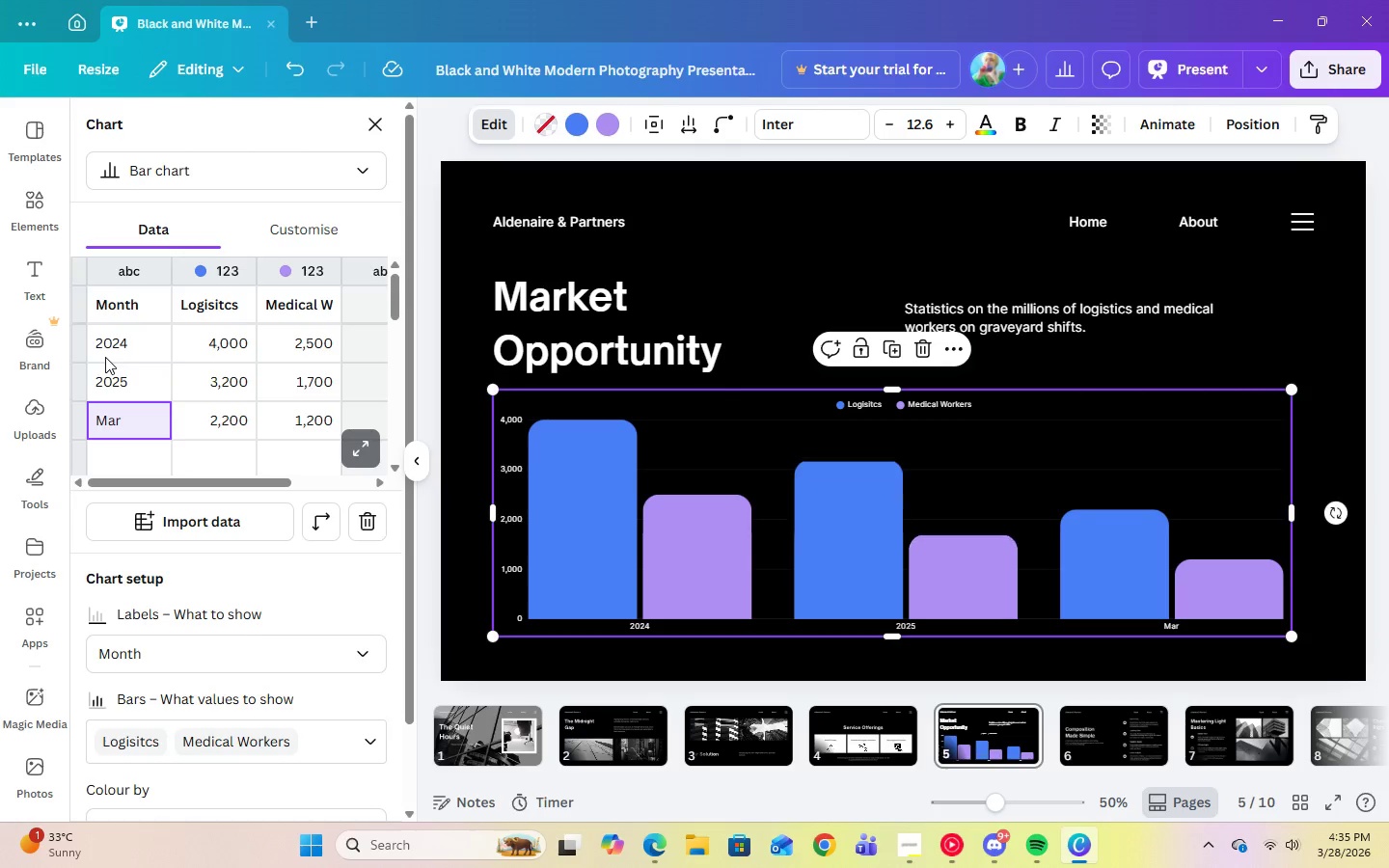 
key(Numpad2)
 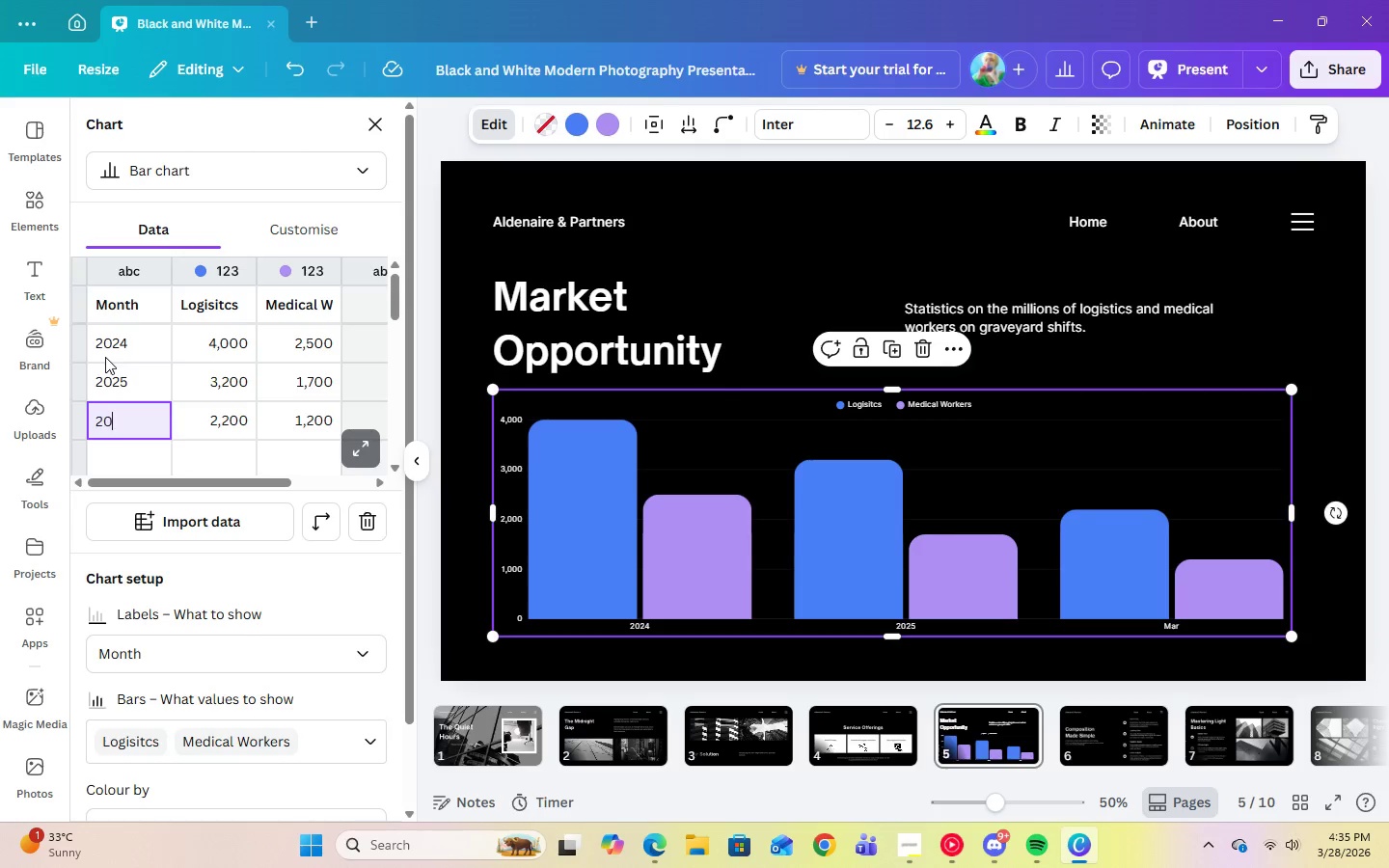 
key(Numpad0)
 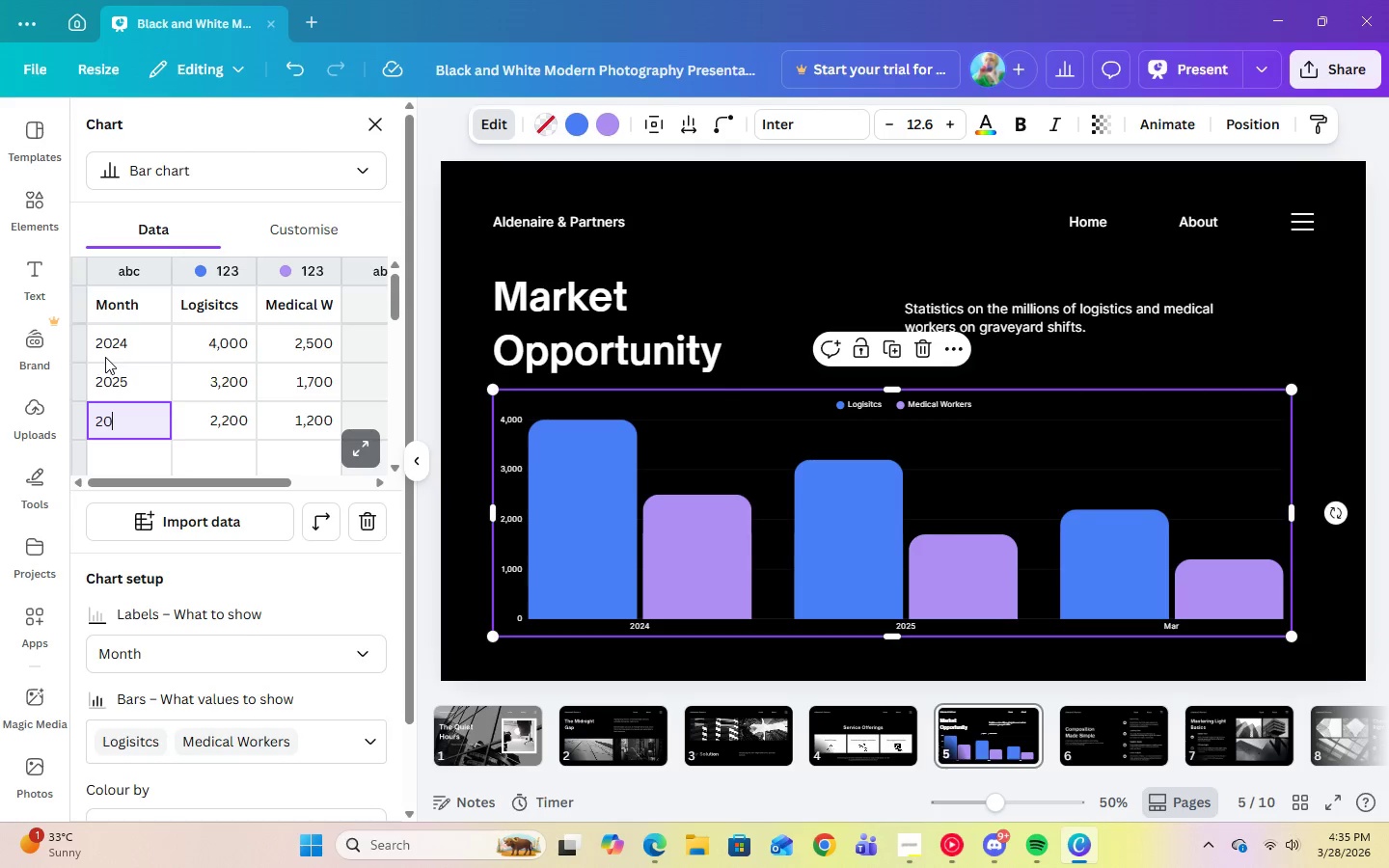 
key(Numpad2)
 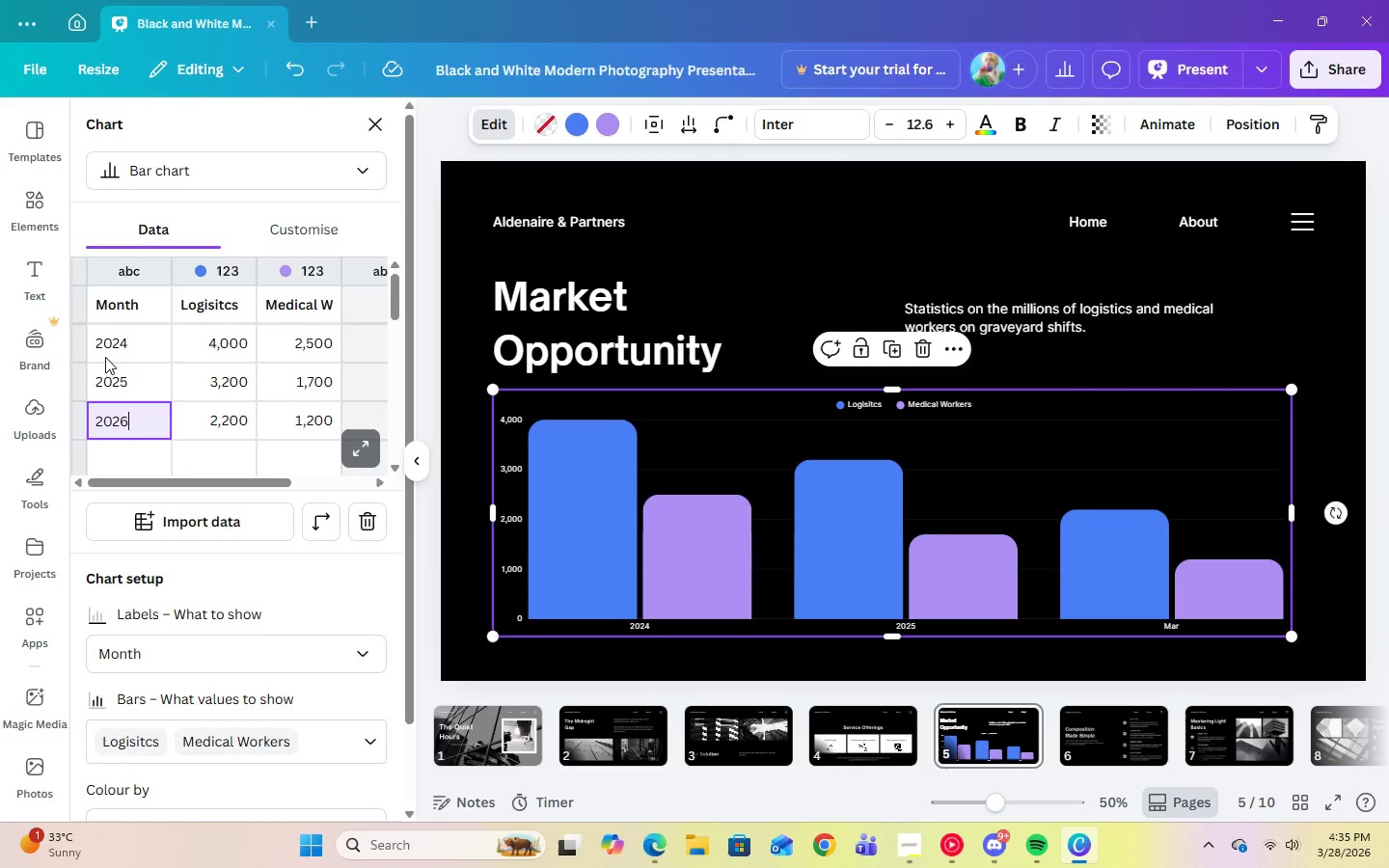 
key(Numpad6)
 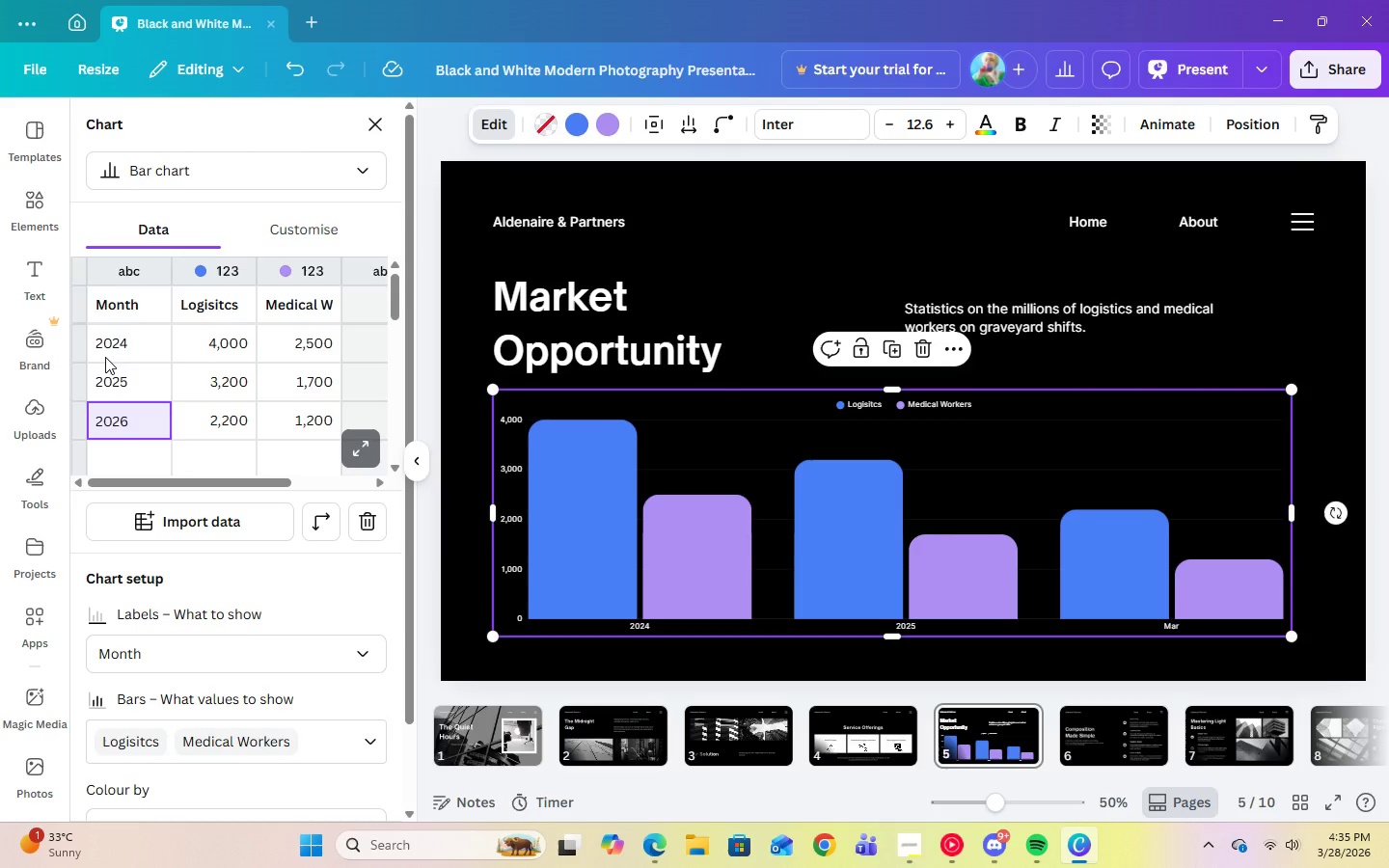 
key(Enter)
 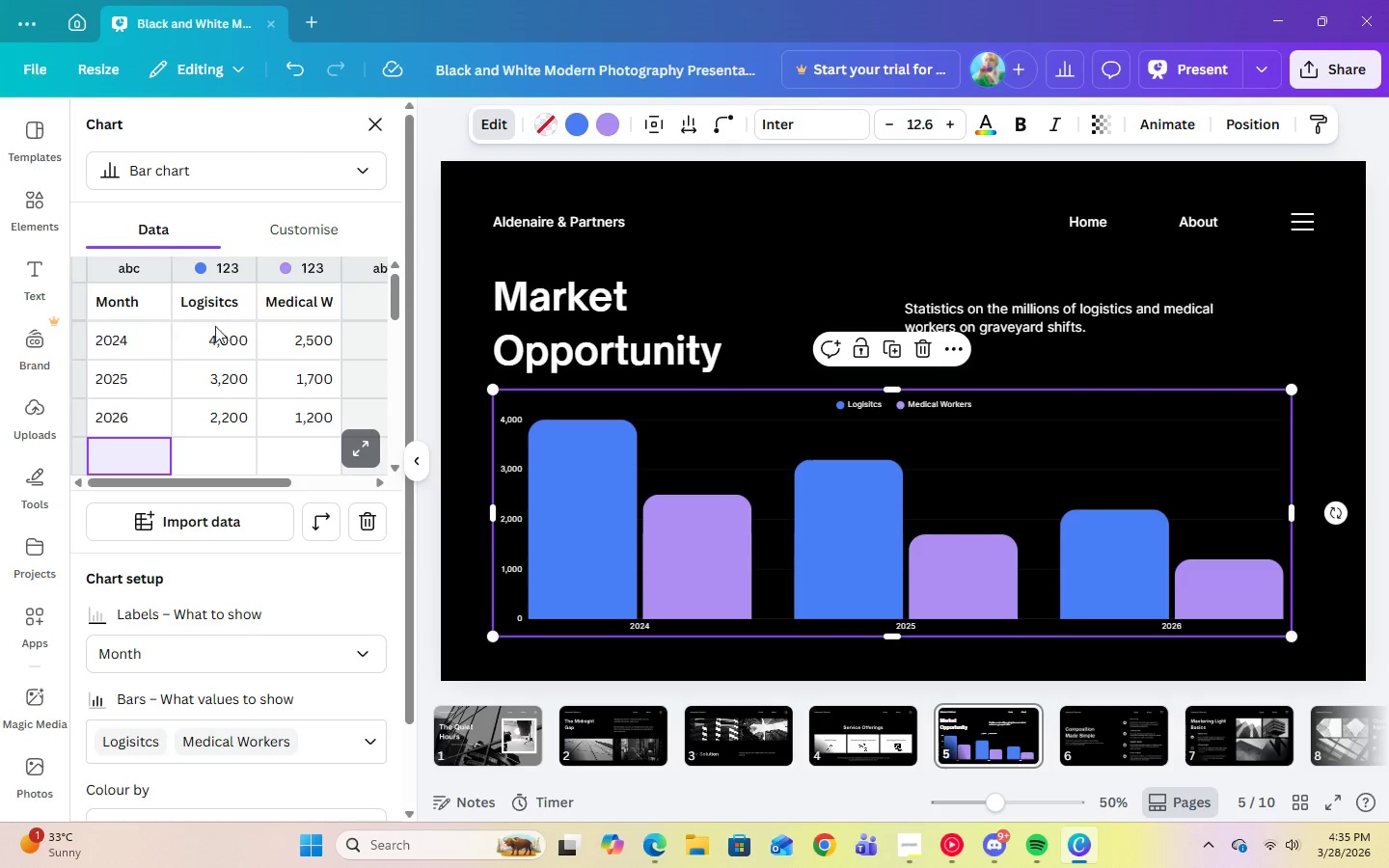 
left_click([213, 344])
 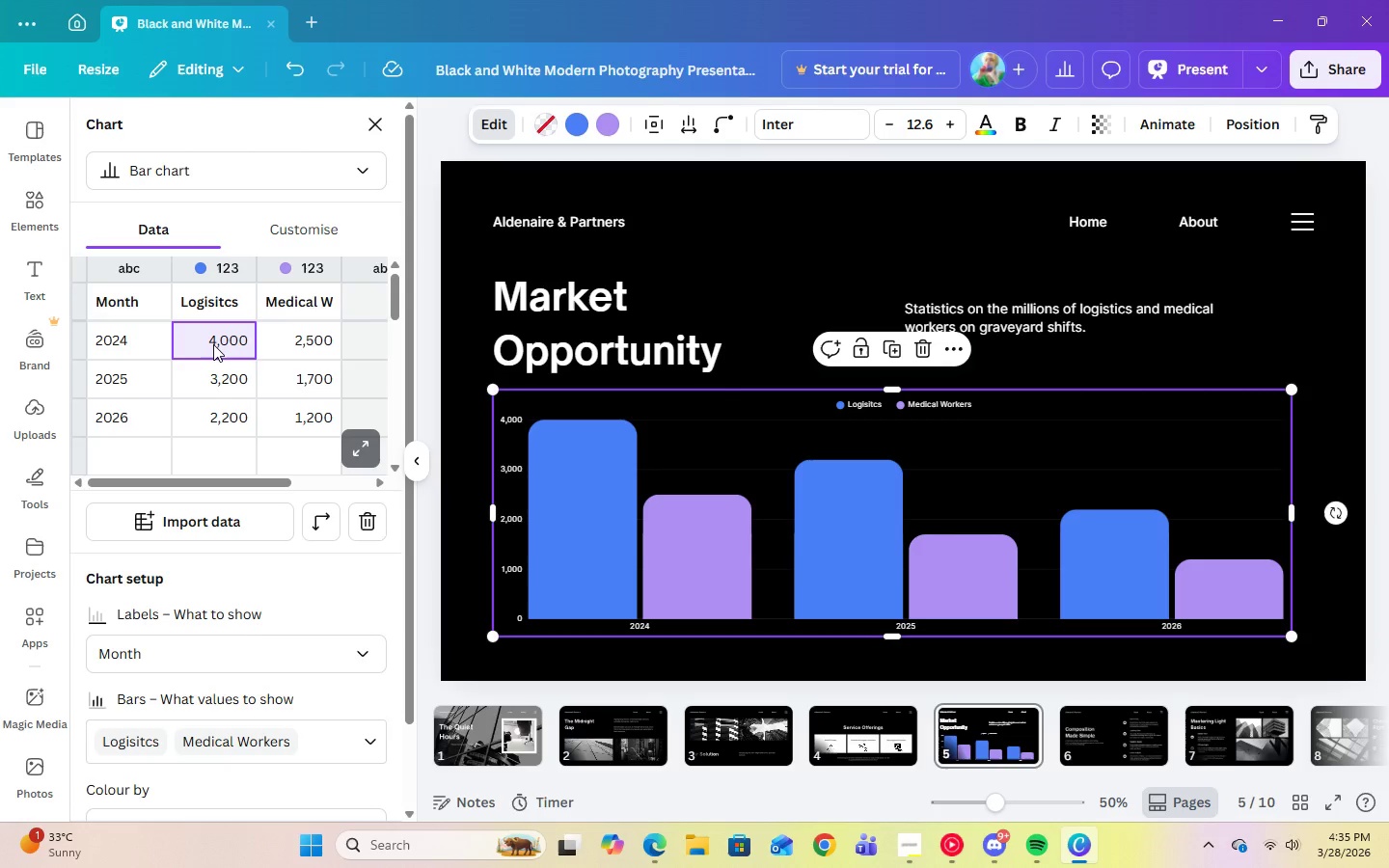 
key(Numpad6)
 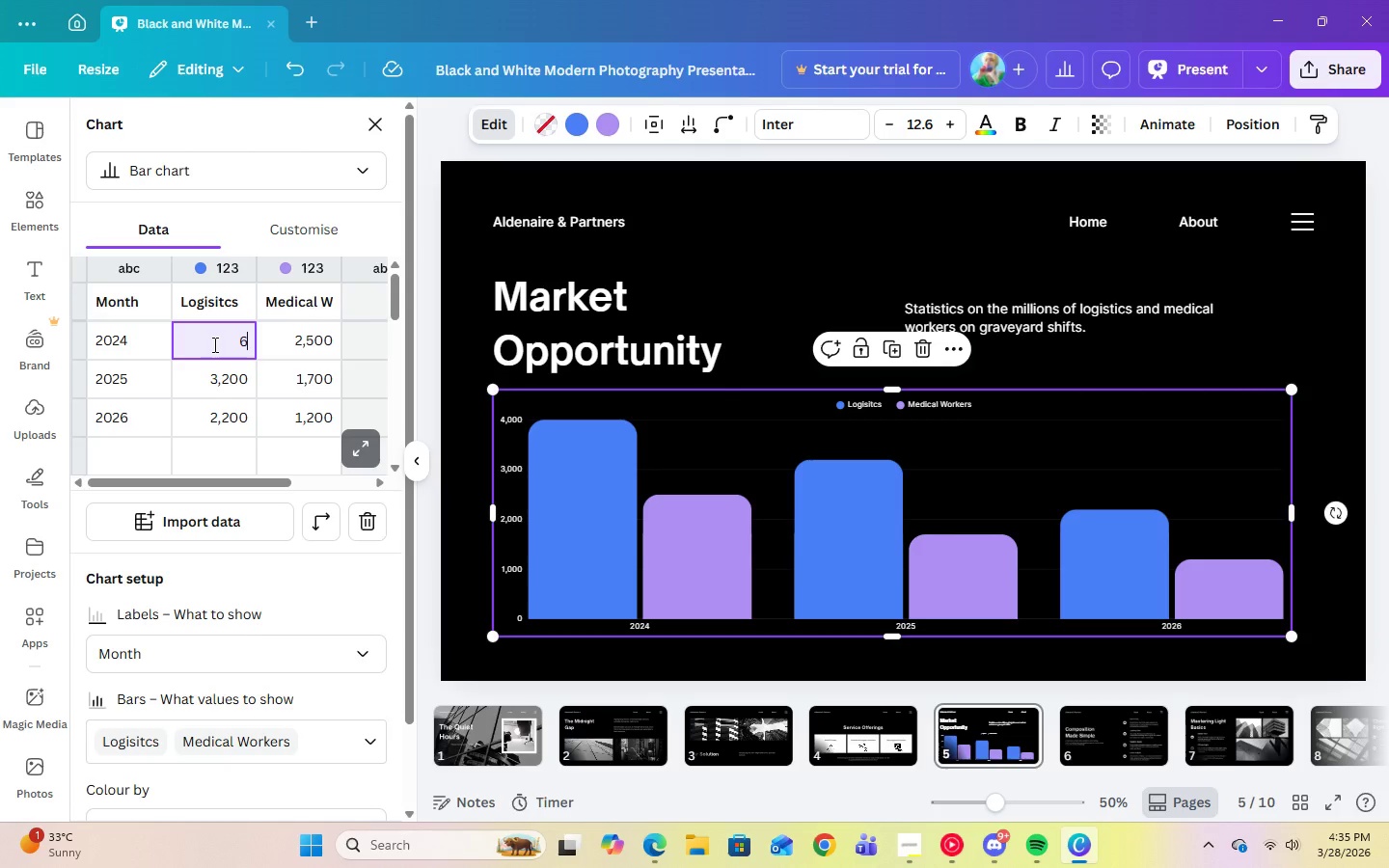 
key(Numpad0)
 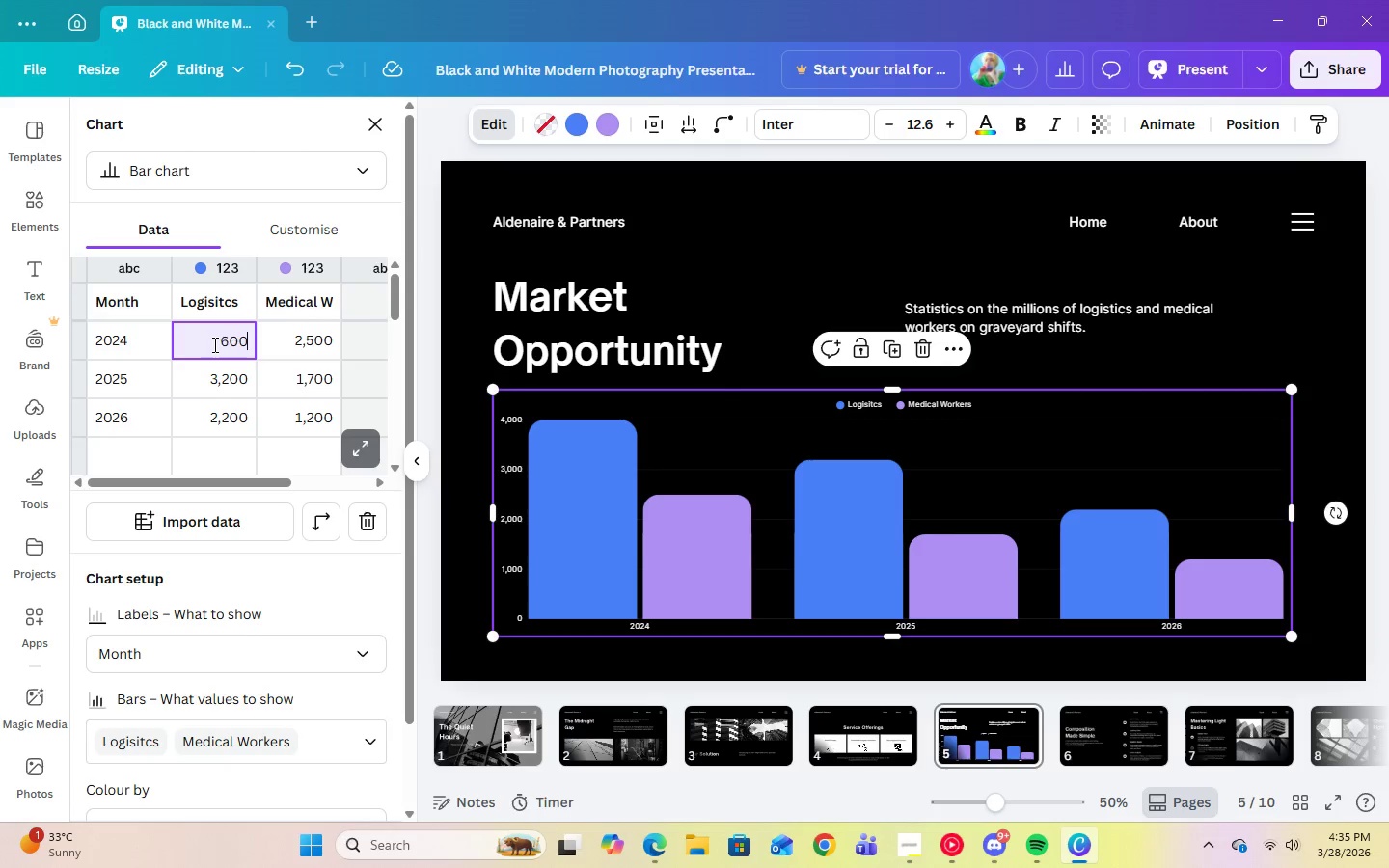 
key(Numpad0)
 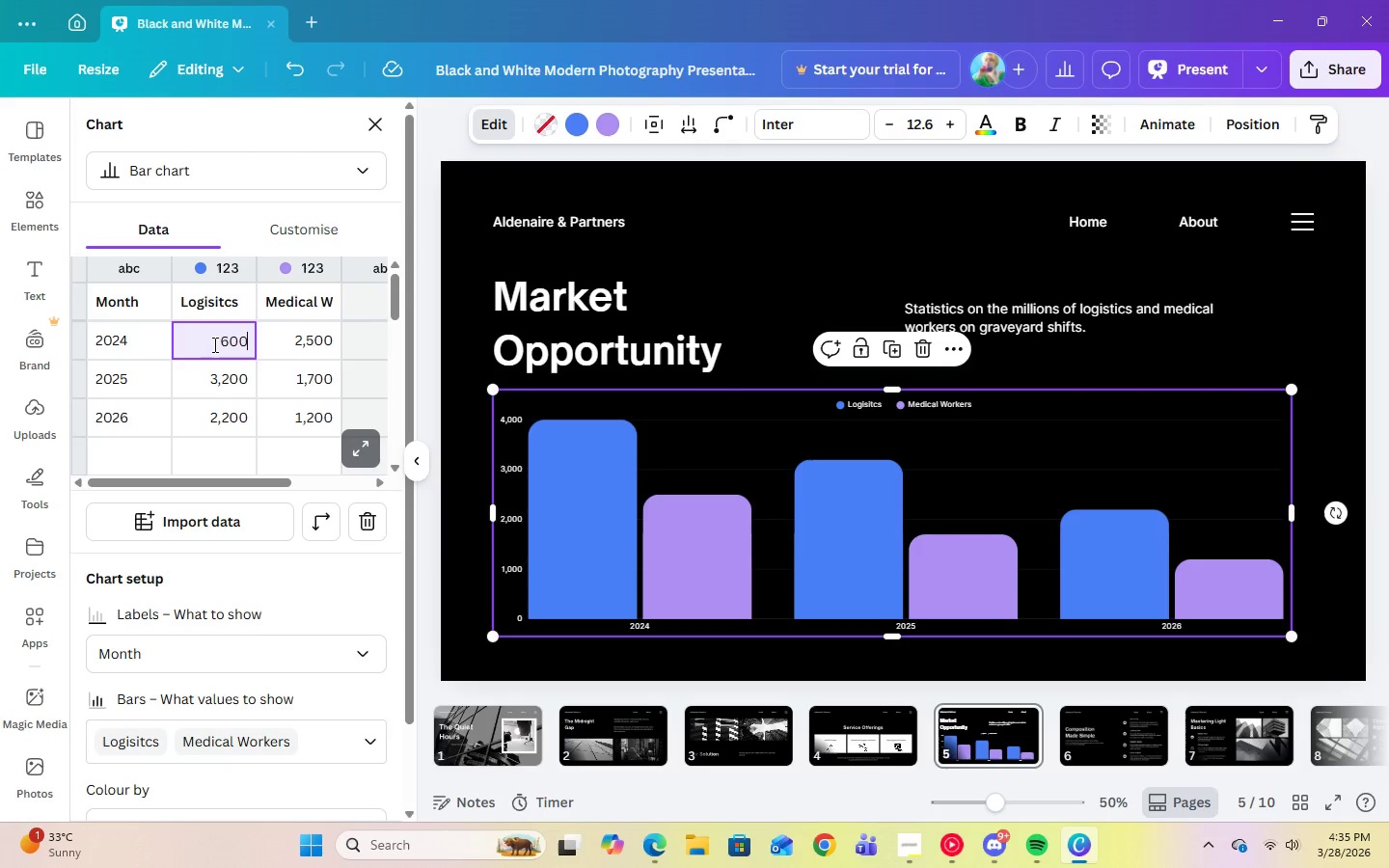 
key(Numpad0)
 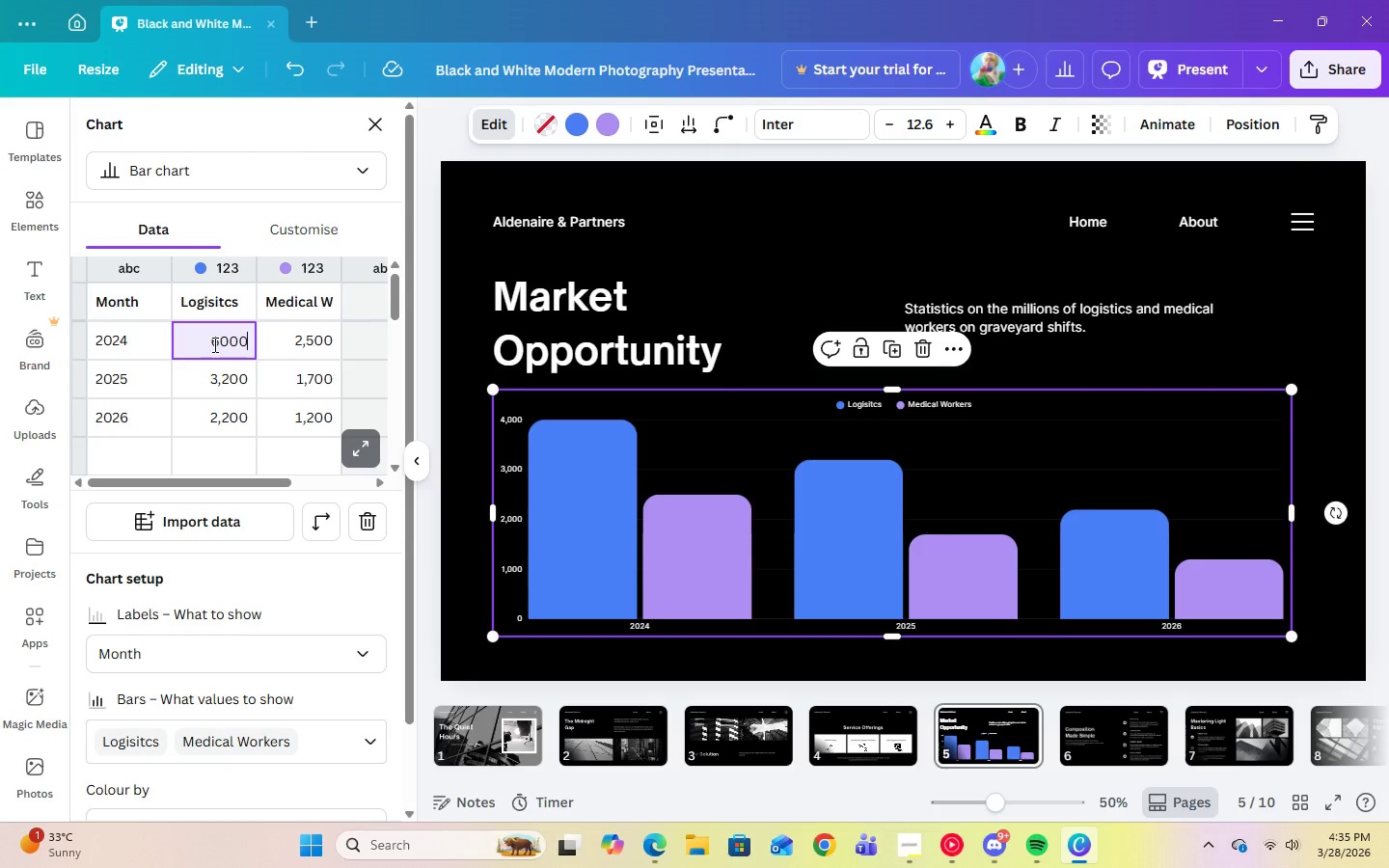 
key(Enter)
 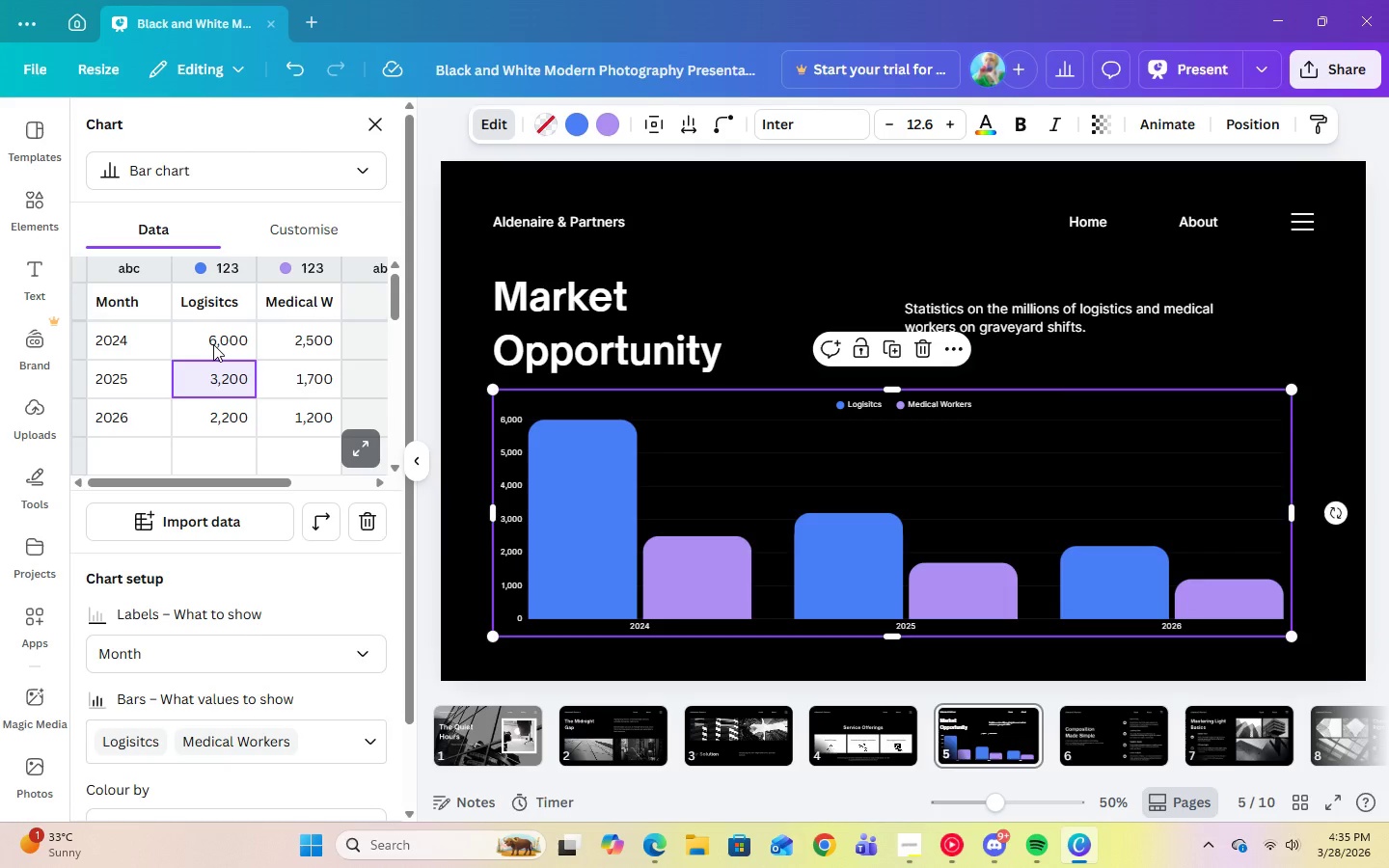 
wait(5.42)
 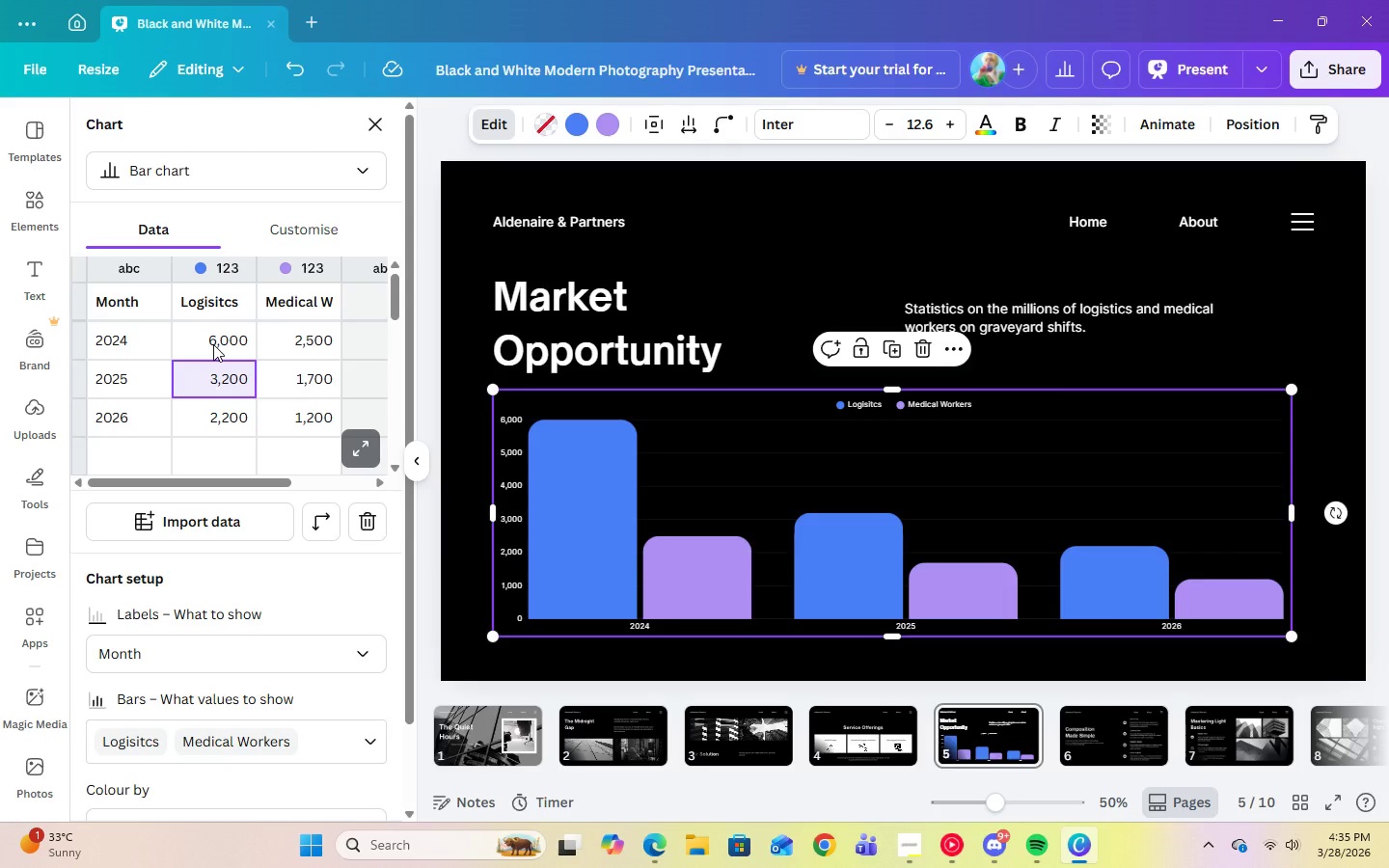 
key(Numpad8)
 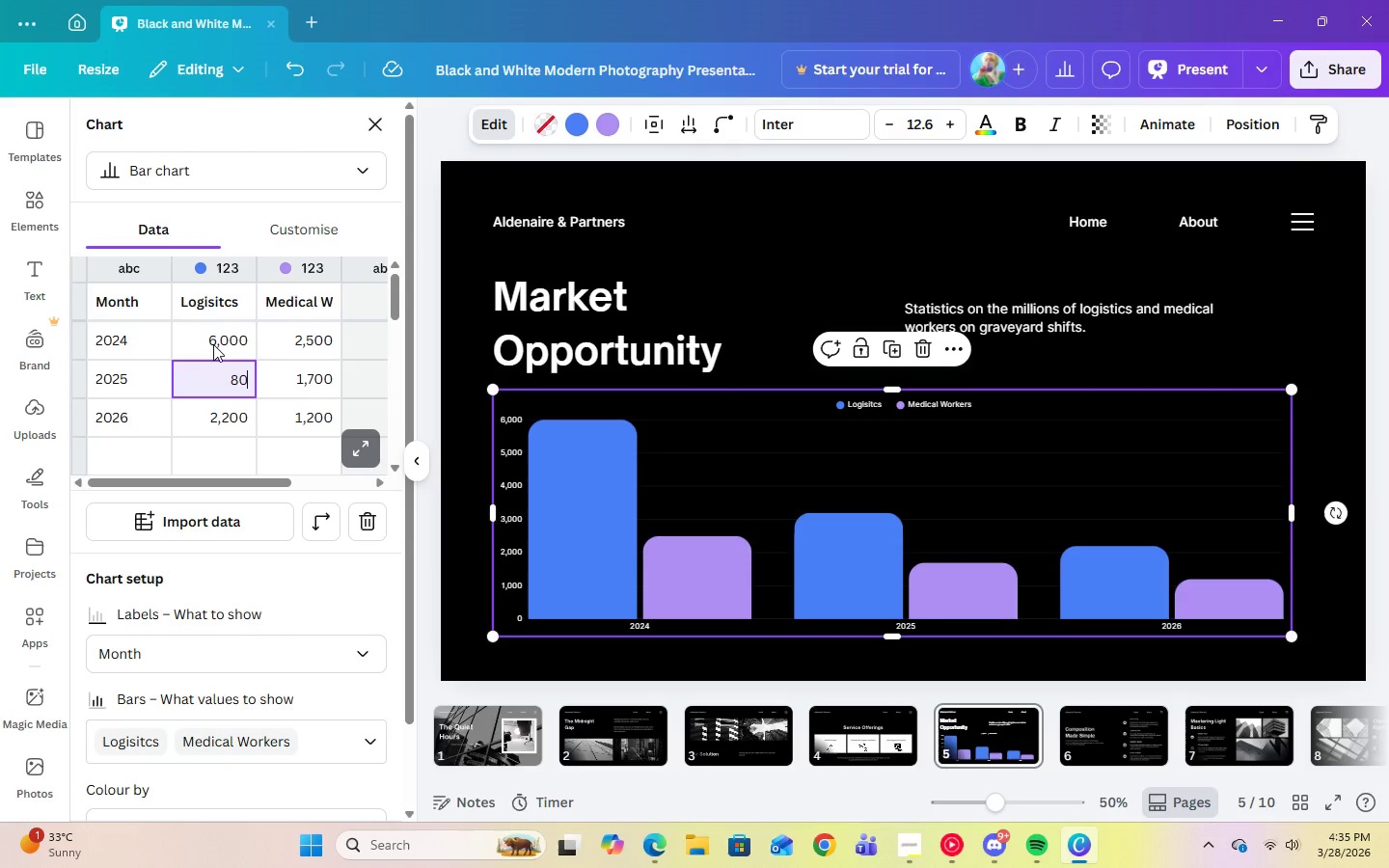 
key(Numpad0)
 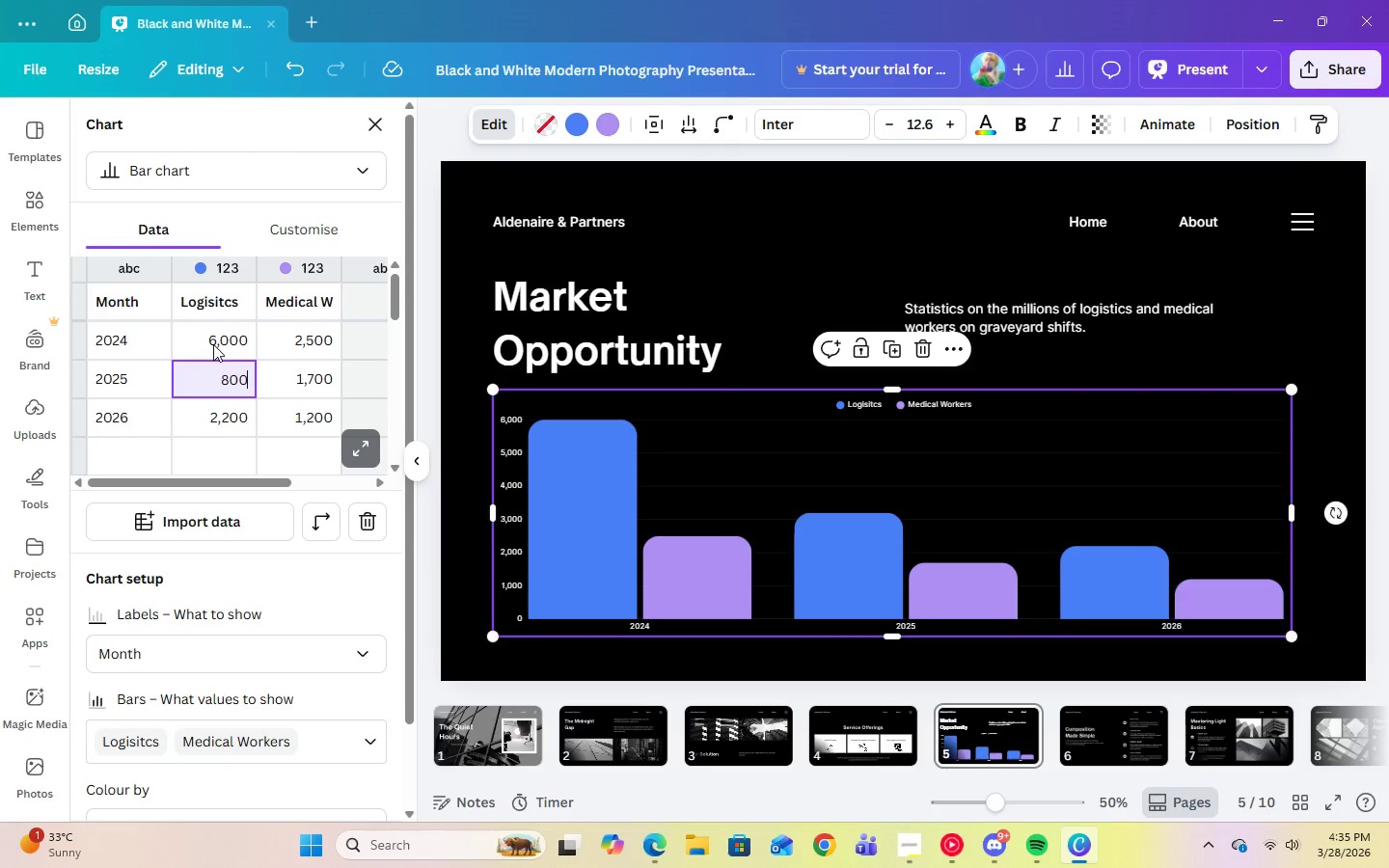 
key(Numpad0)
 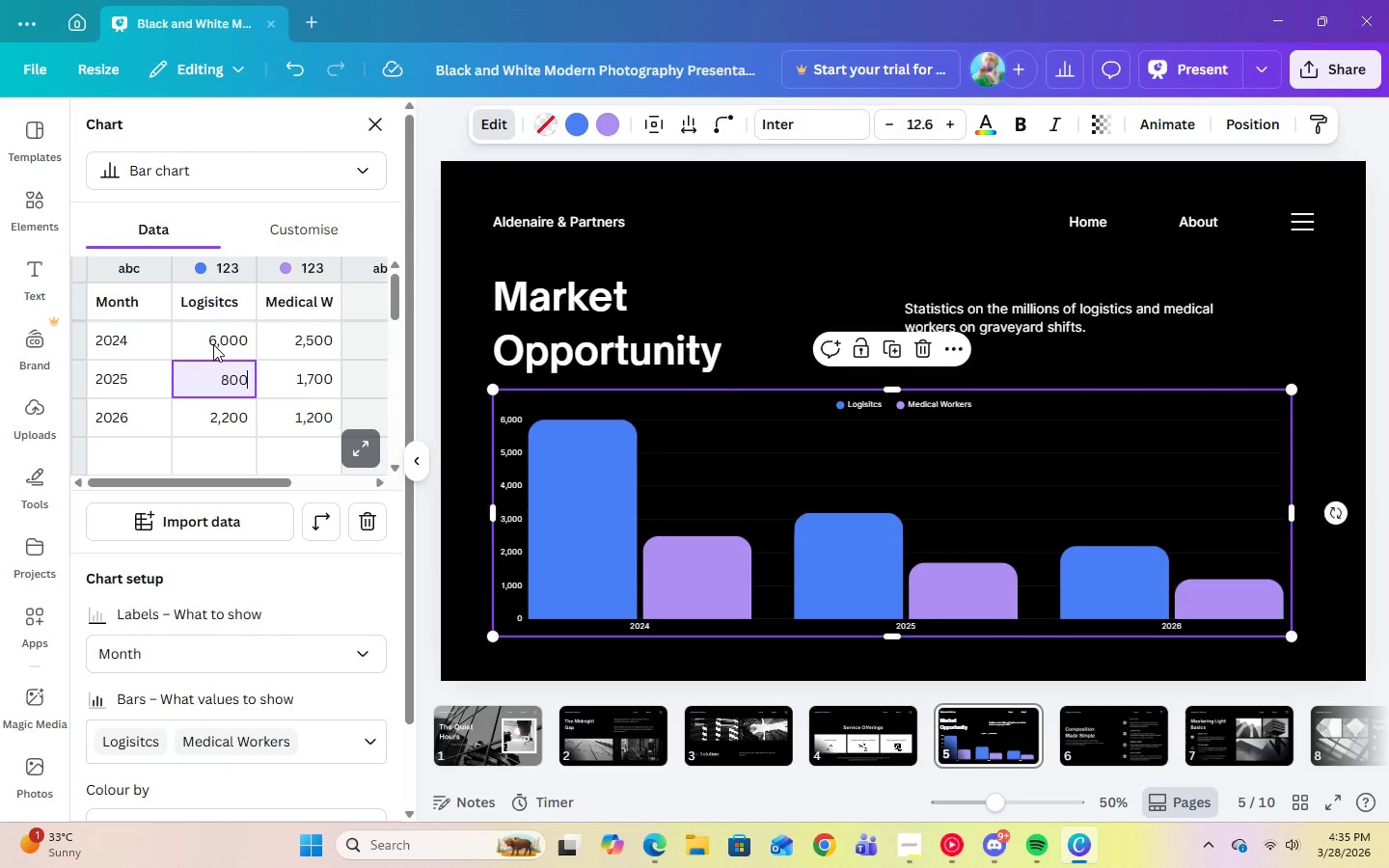 
key(Numpad0)
 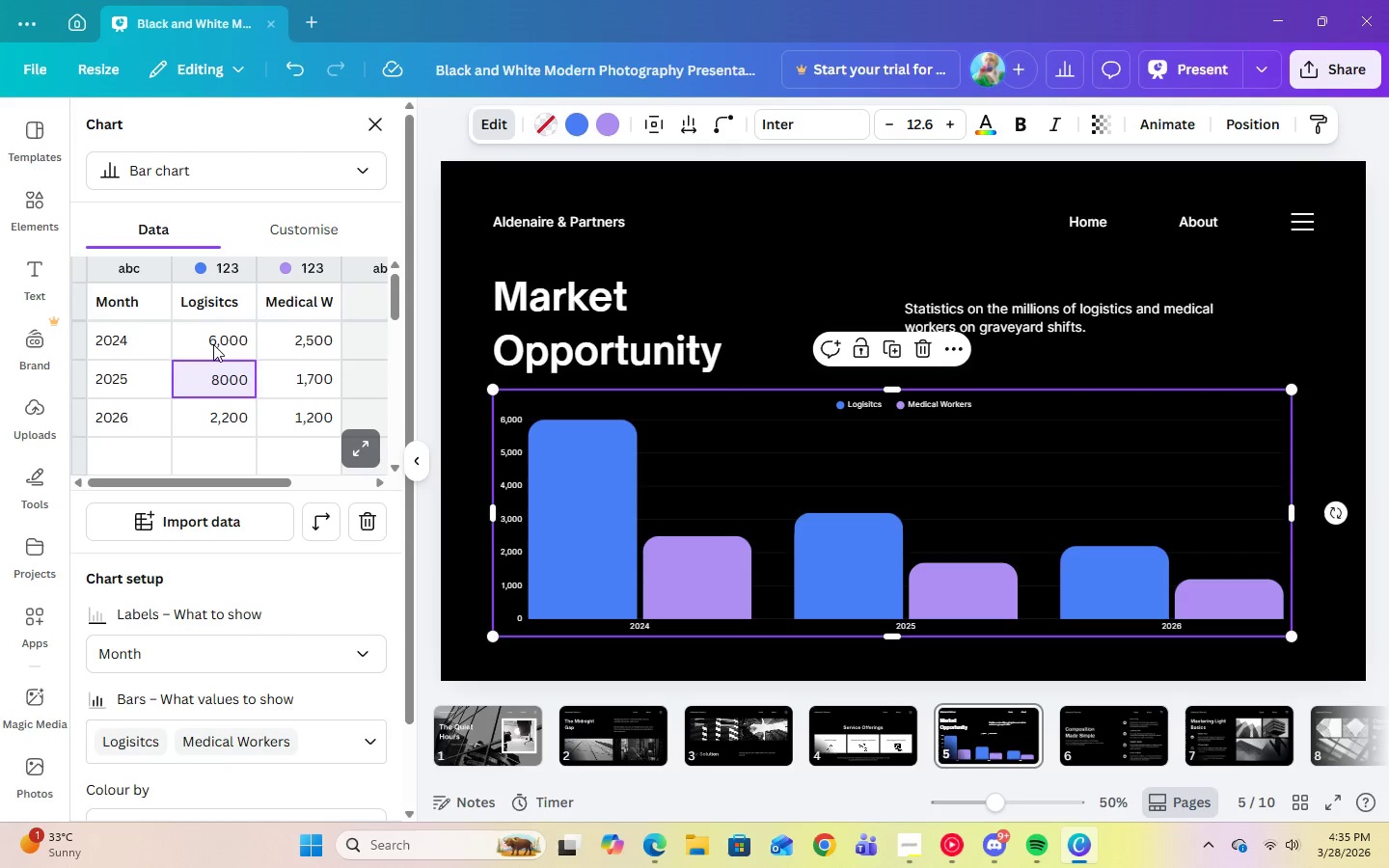 
key(Enter)
 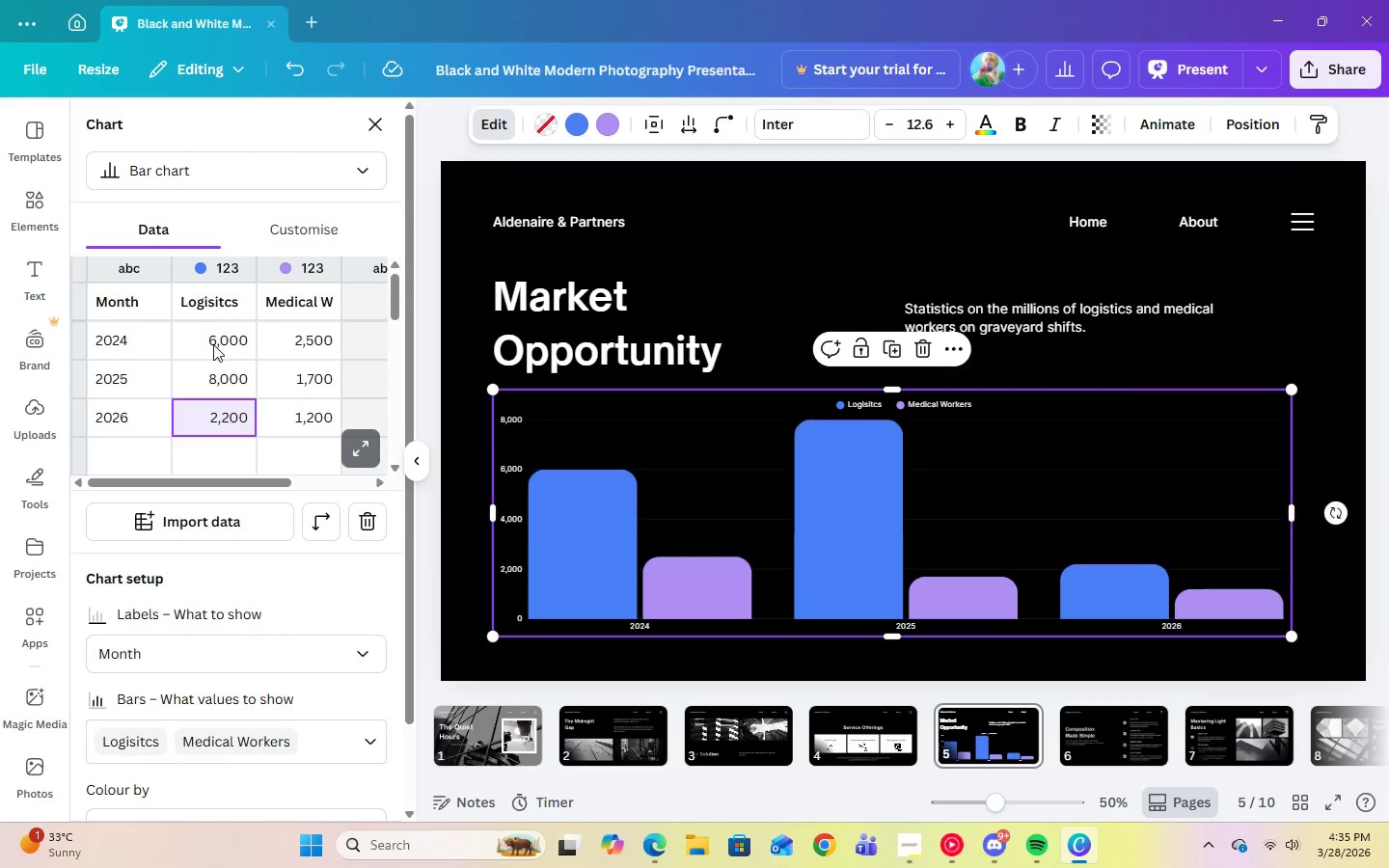 
key(Numpad1)
 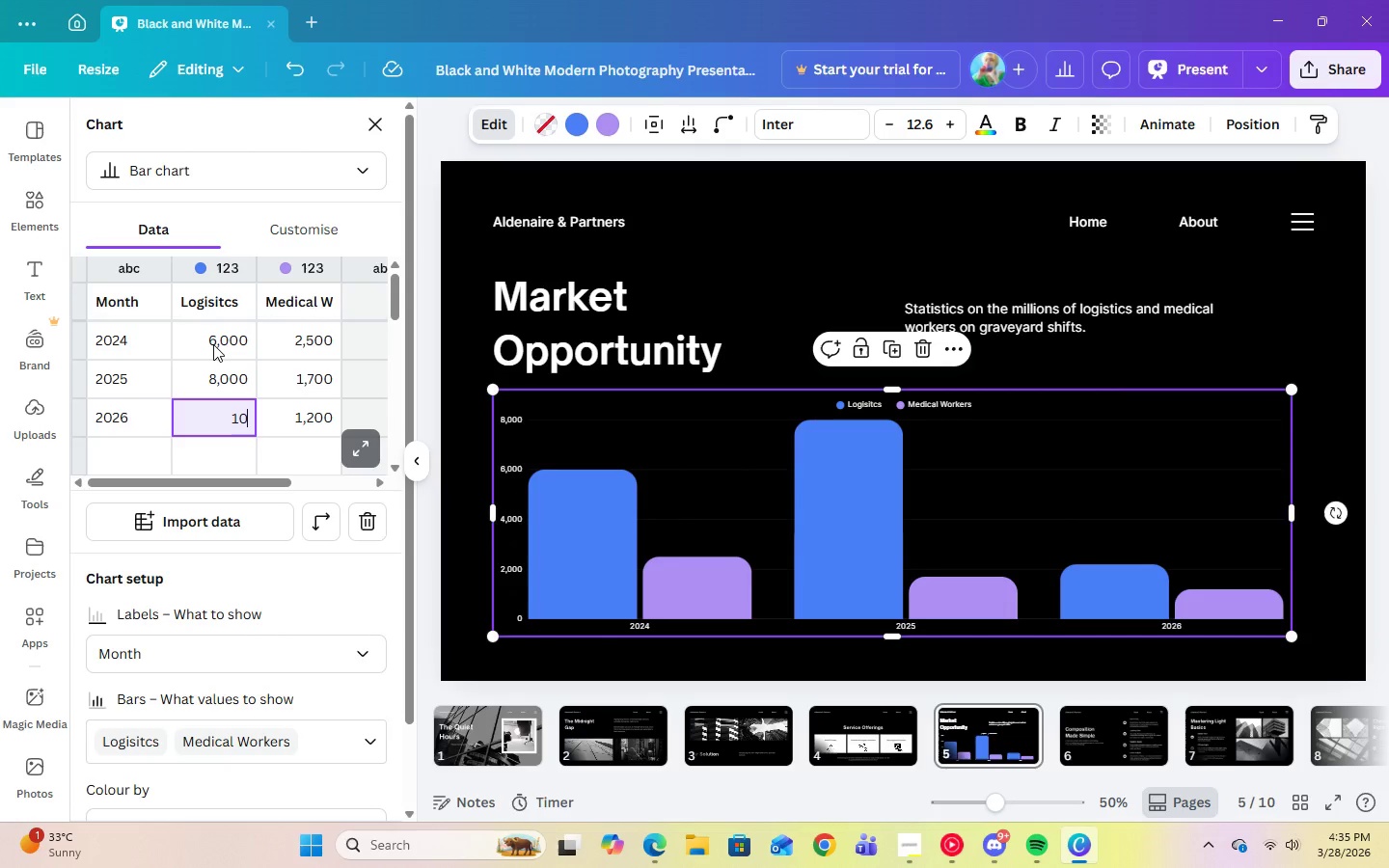 
key(Numpad0)
 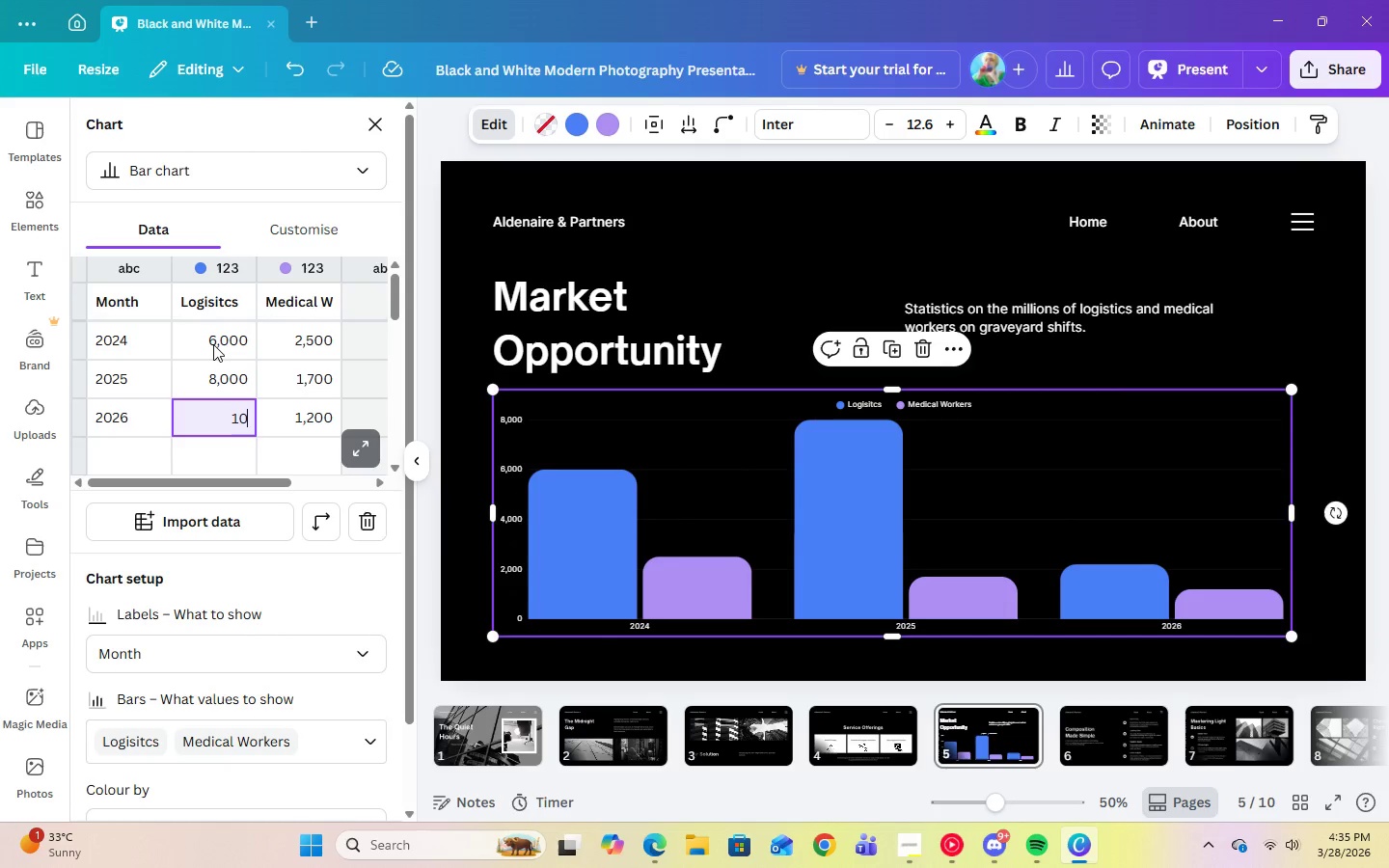 
key(Numpad0)
 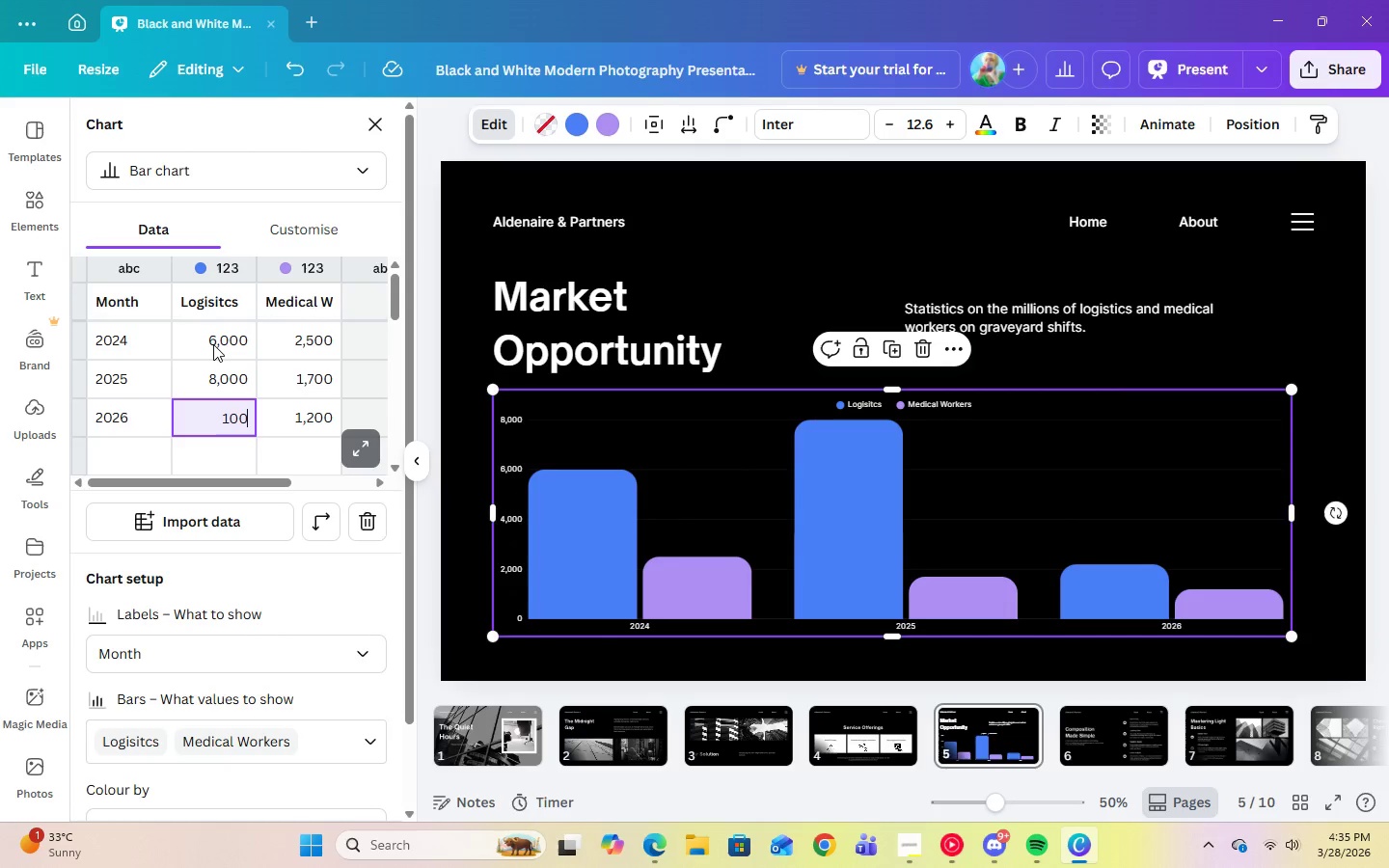 
key(Numpad0)
 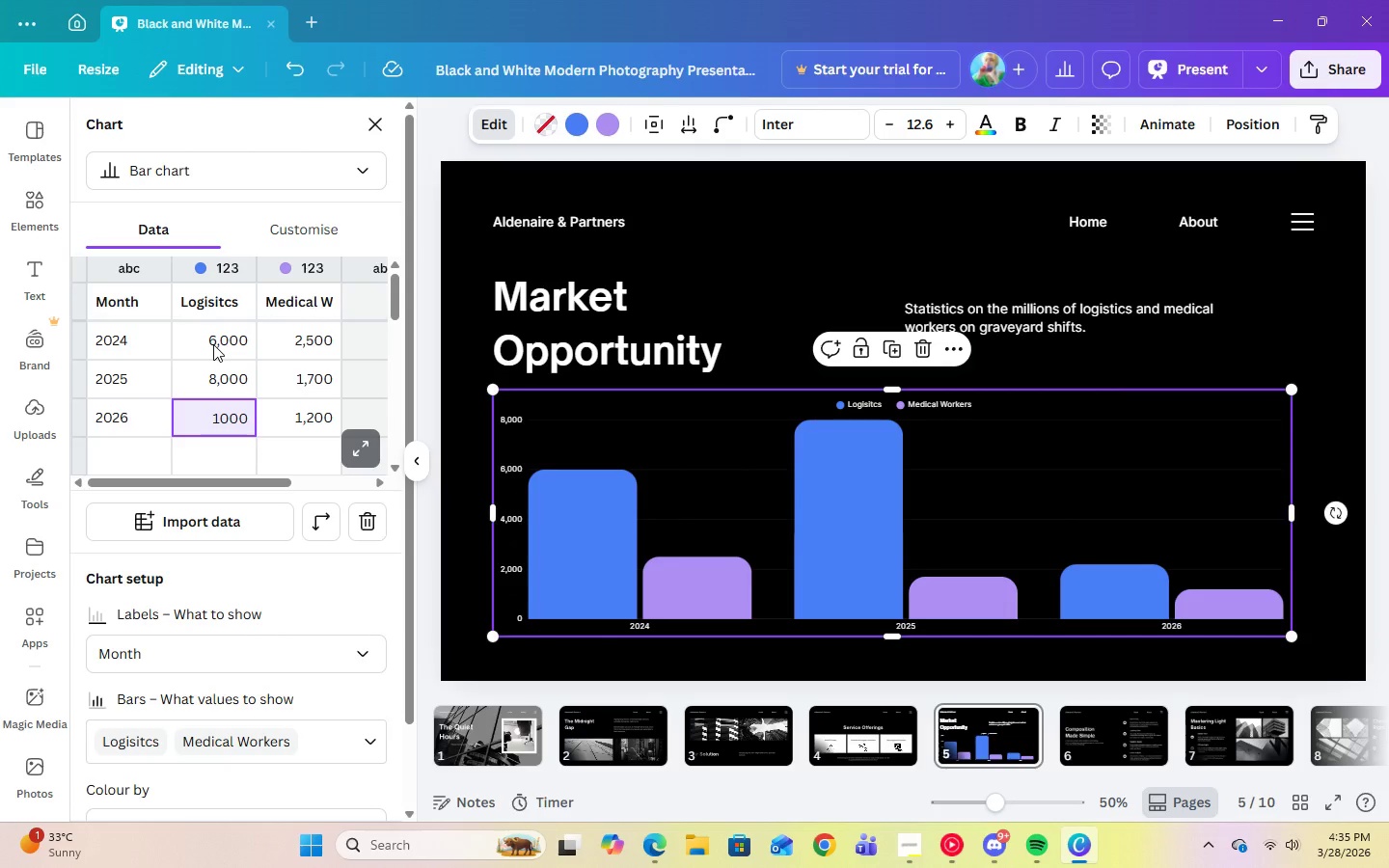 
key(Numpad0)
 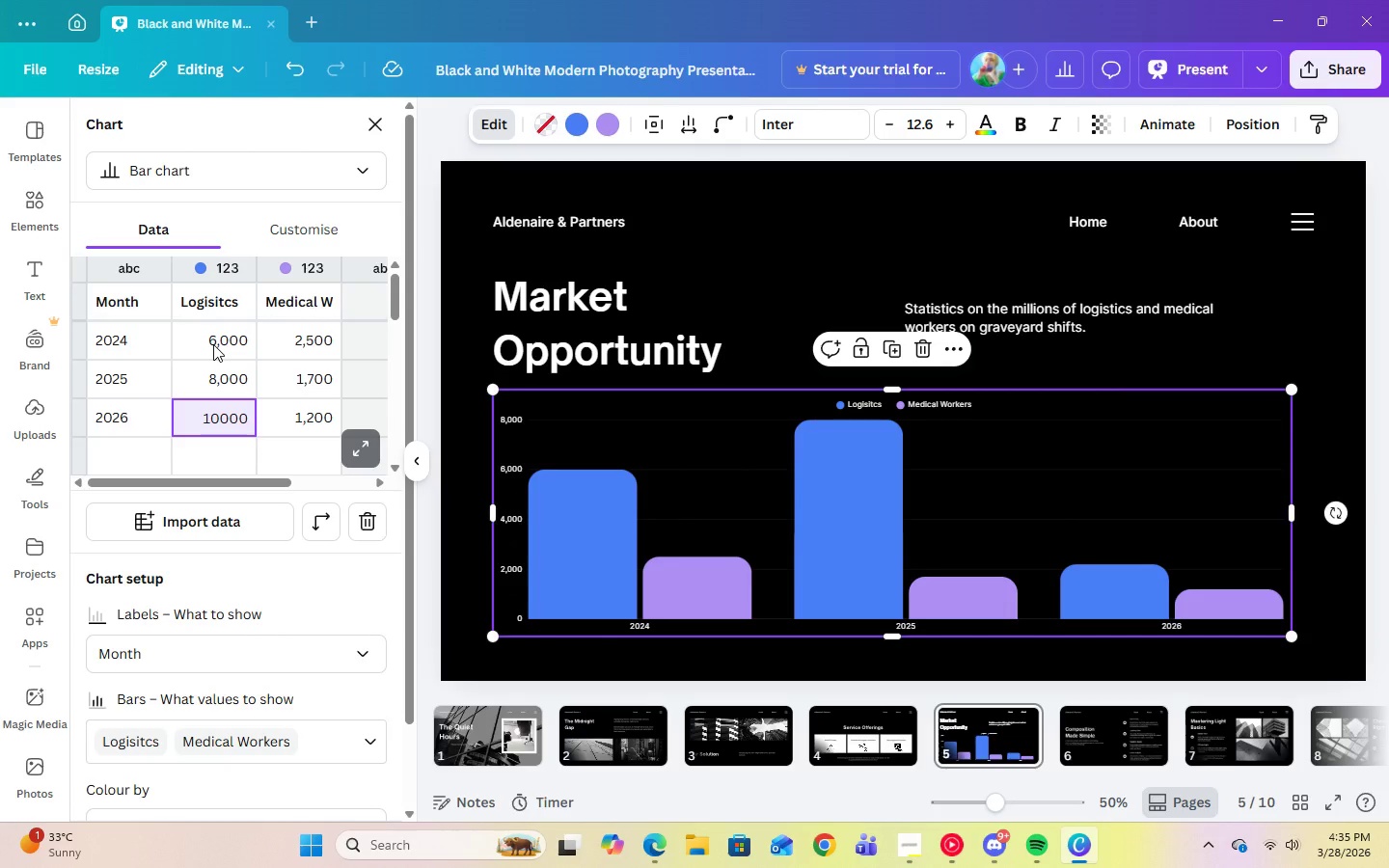 
key(Enter)
 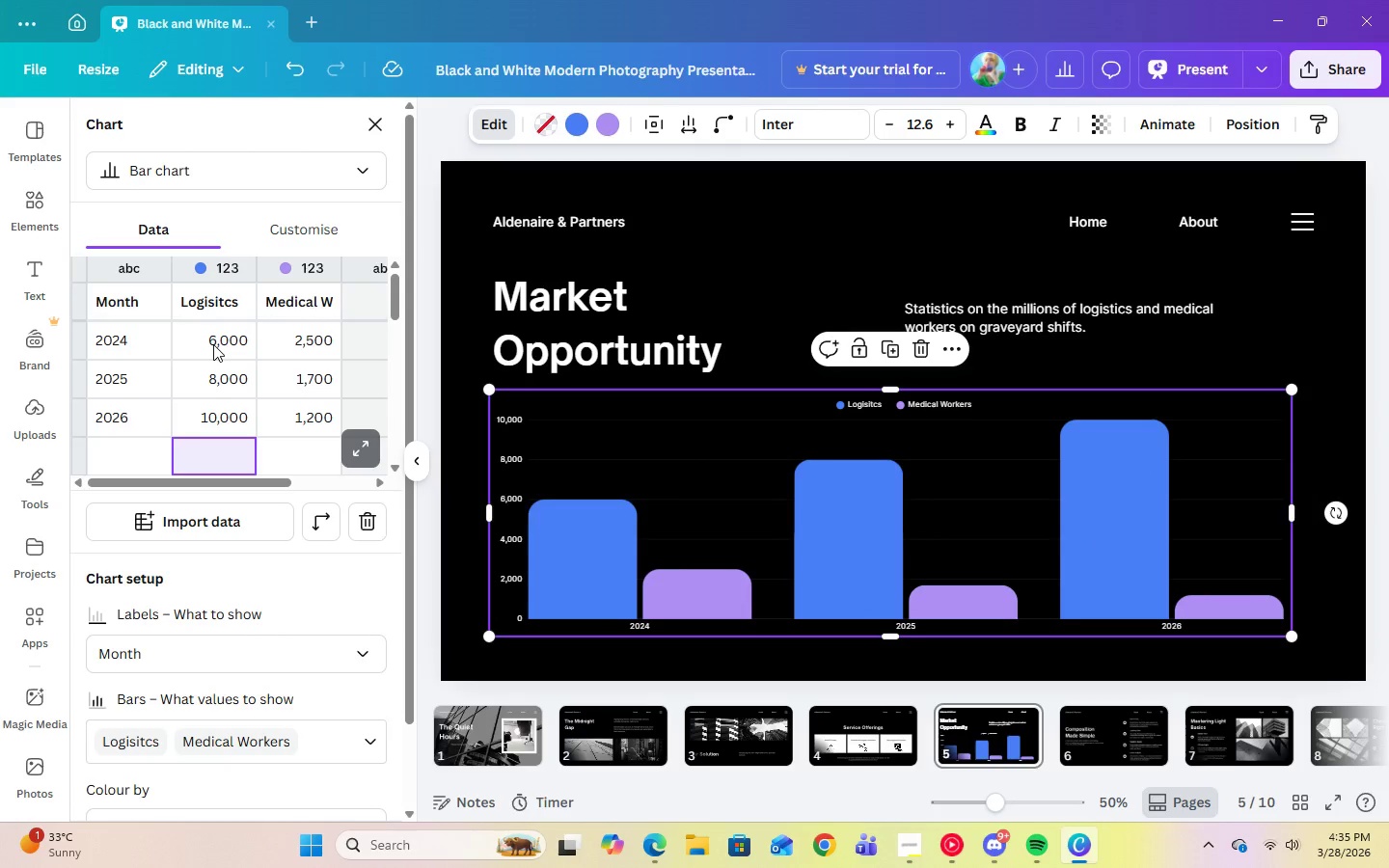 
key(ArrowRight)
 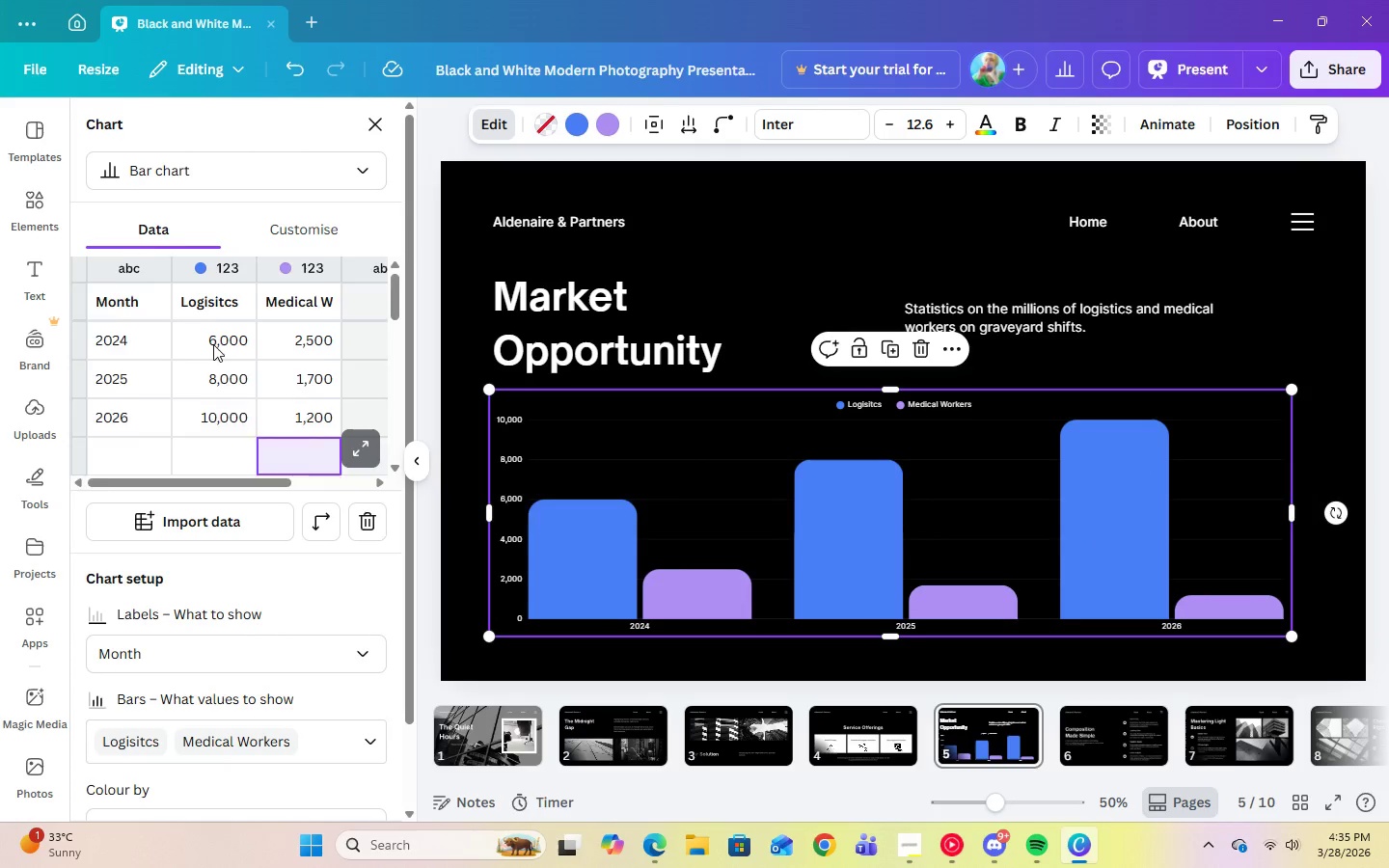 
key(ArrowRight)
 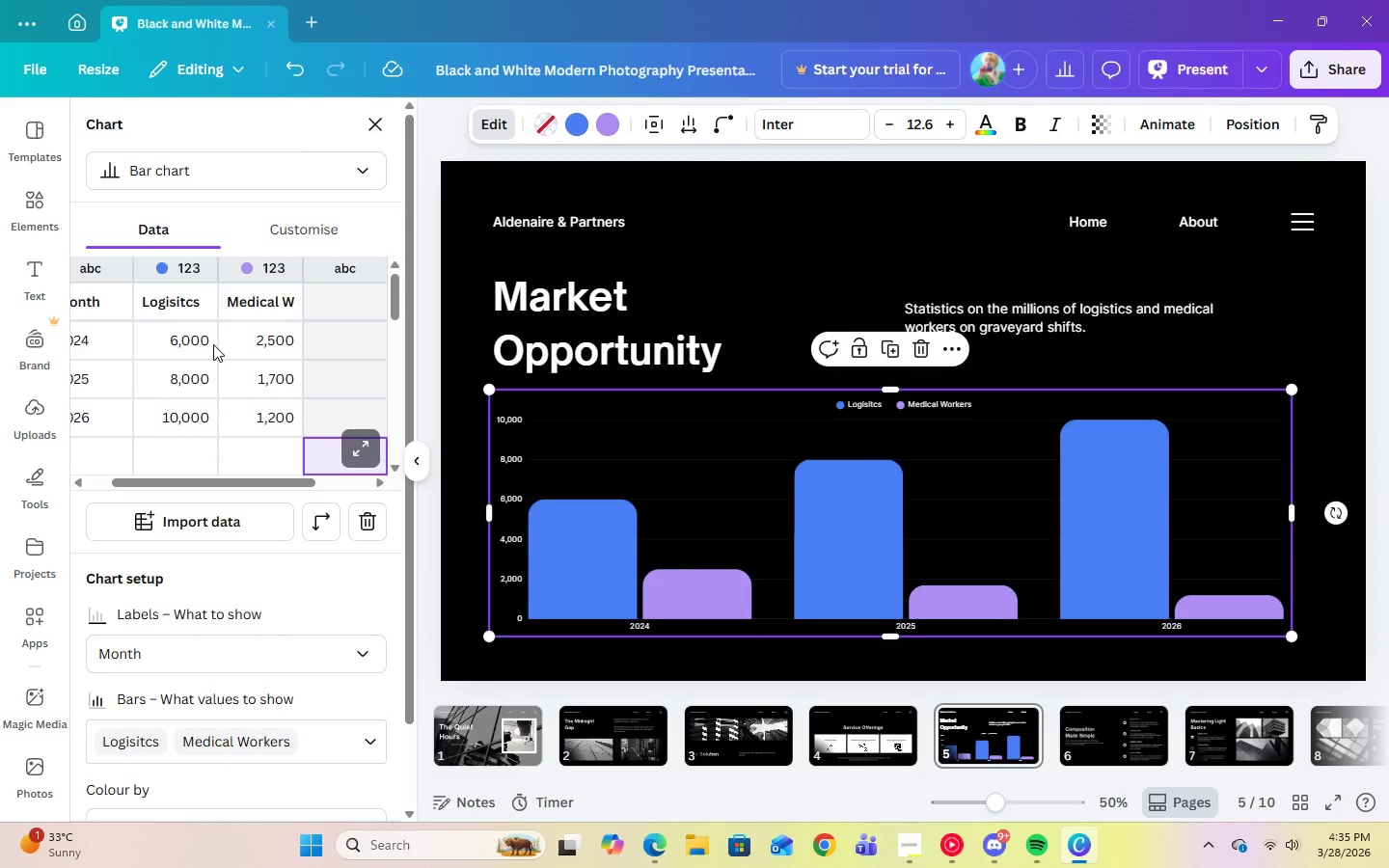 
key(ArrowUp)
 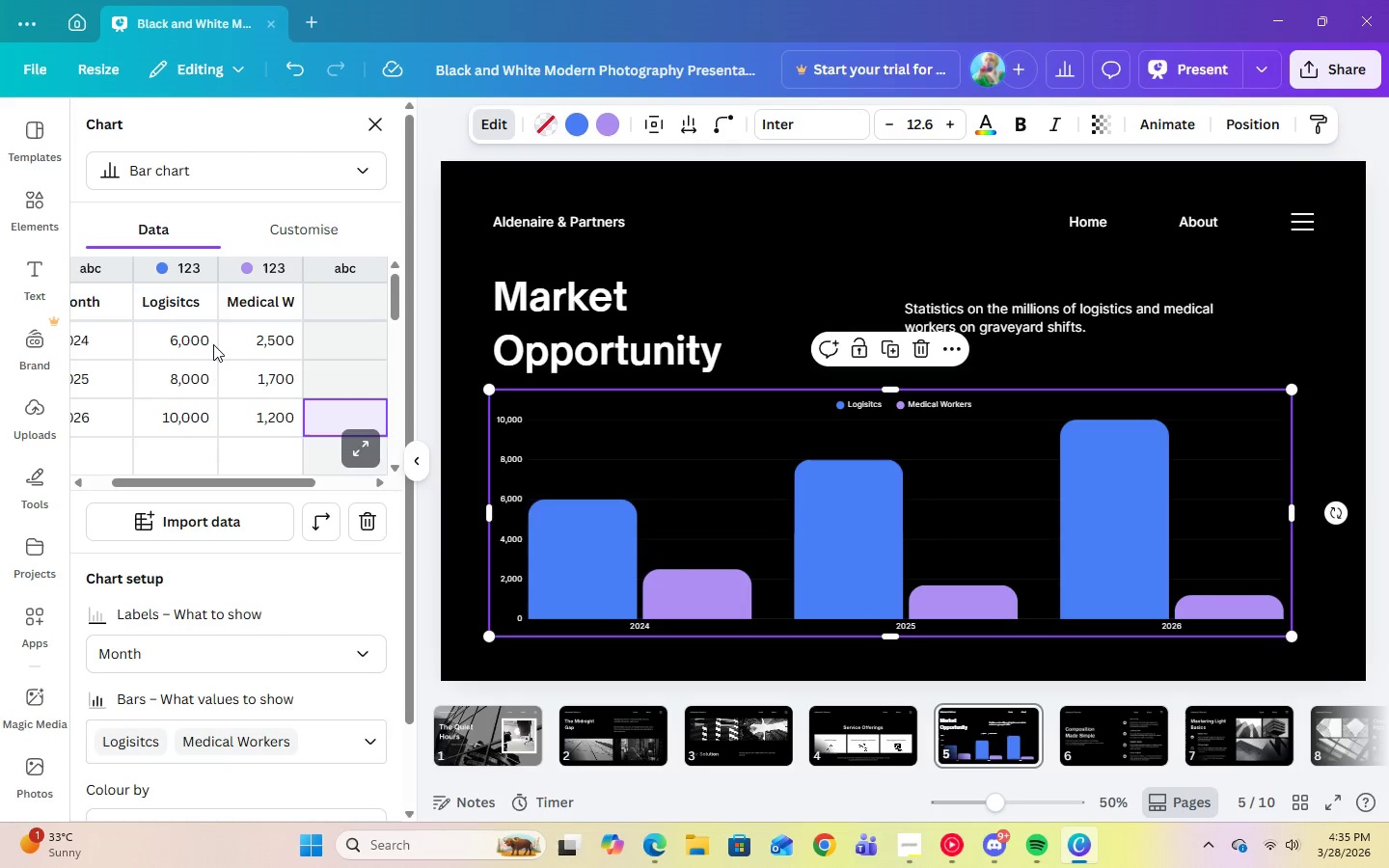 
key(ArrowUp)
 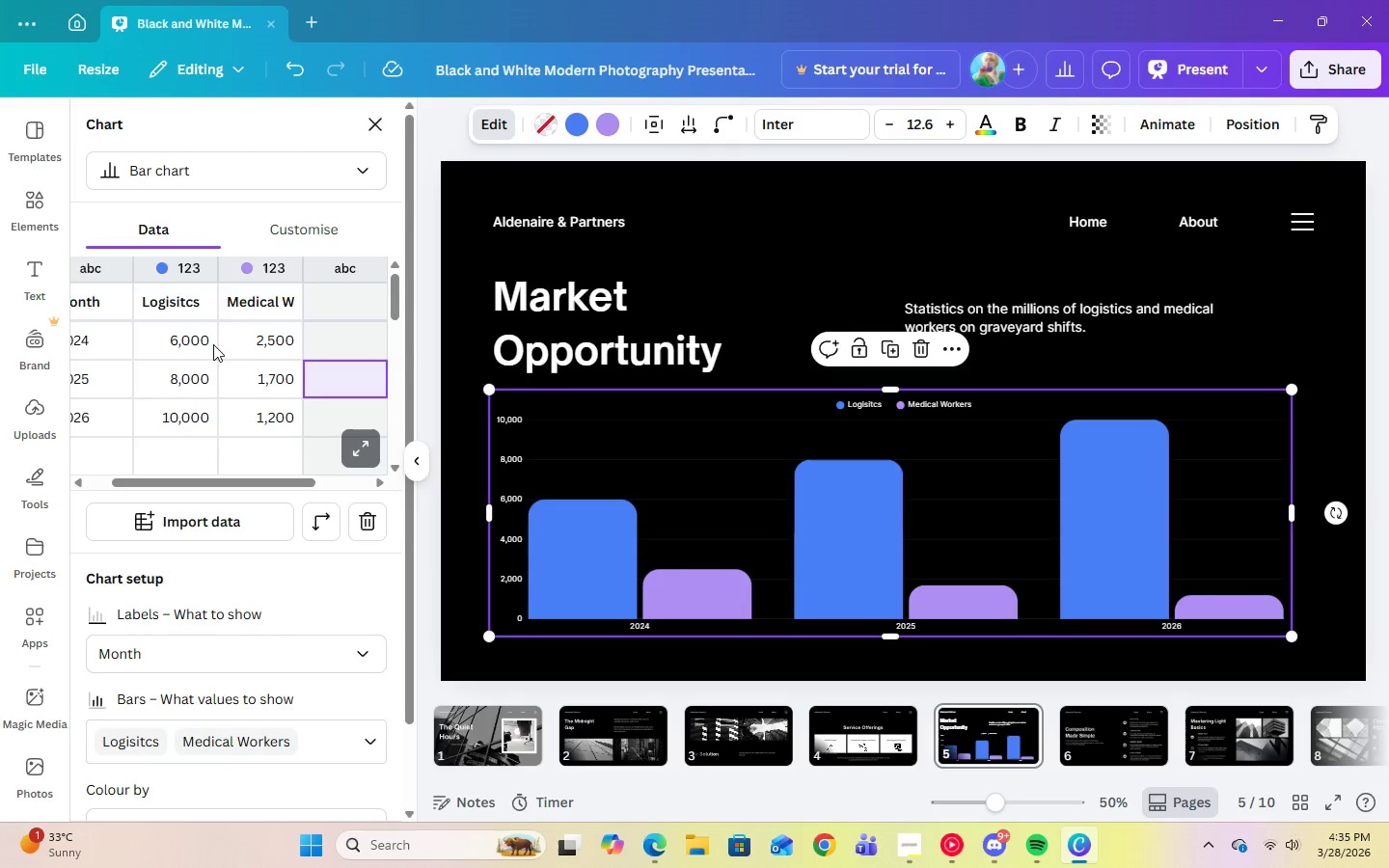 
key(ArrowUp)
 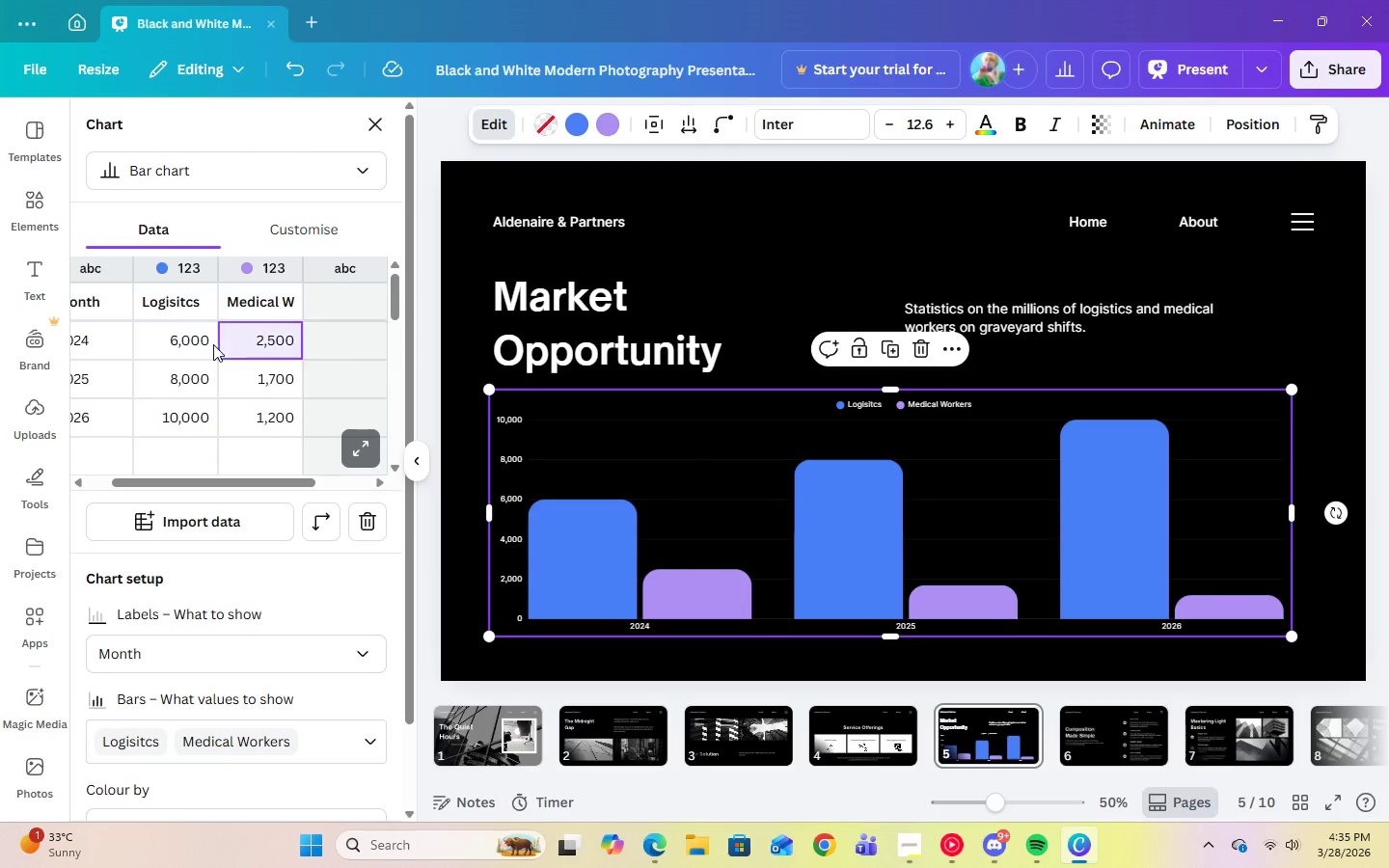 
key(ArrowLeft)
 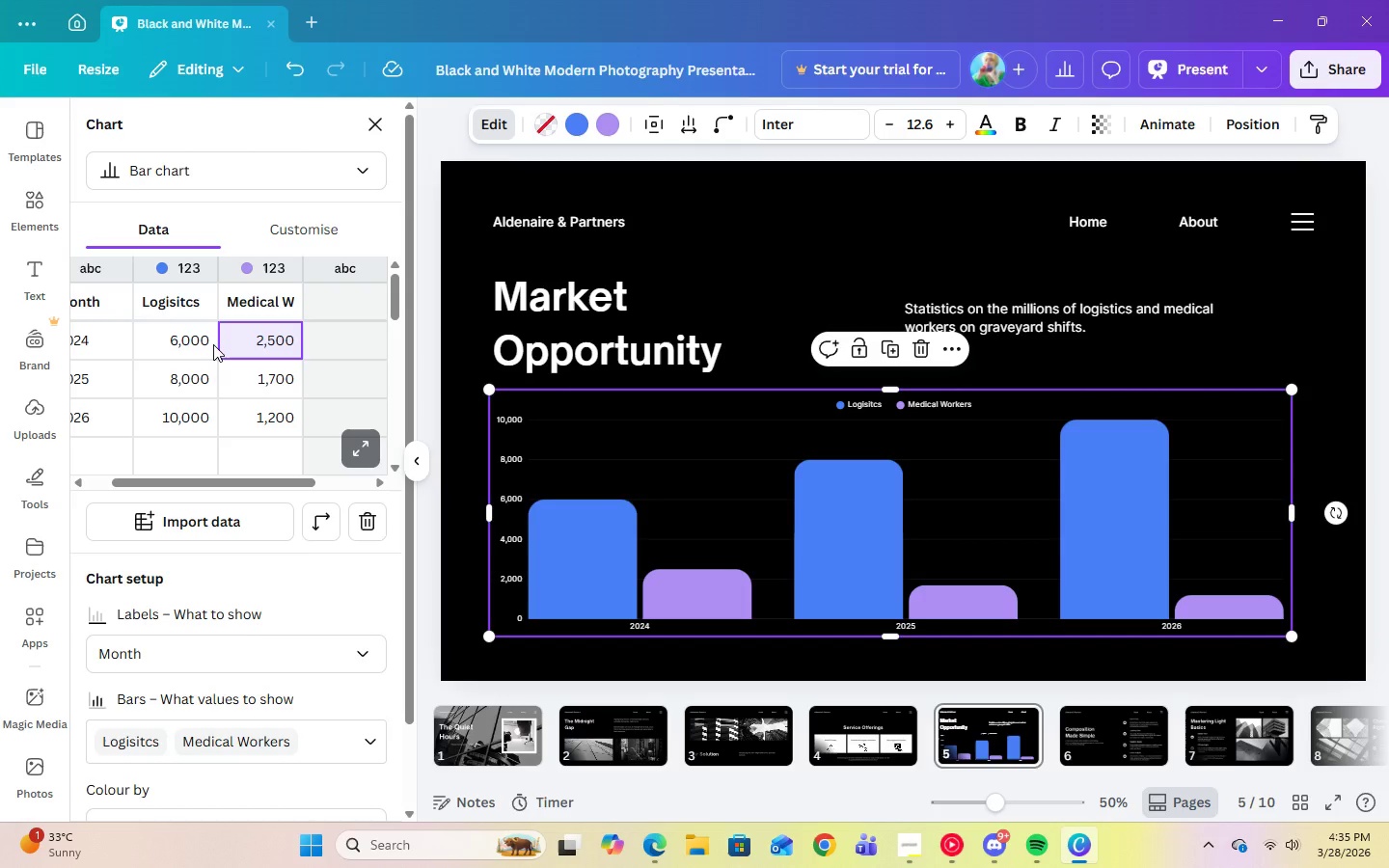 
key(Numpad4)
 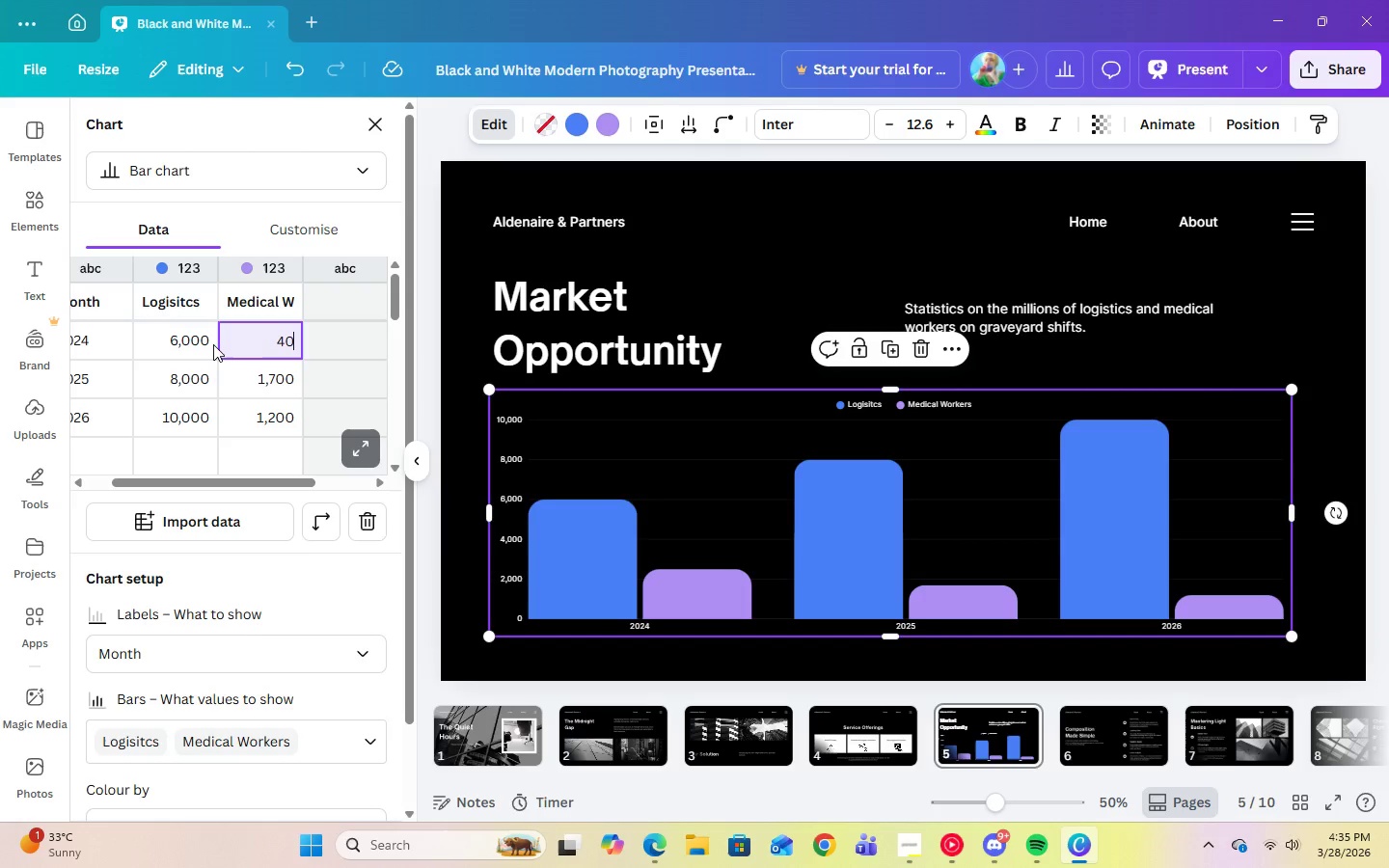 
key(Numpad0)
 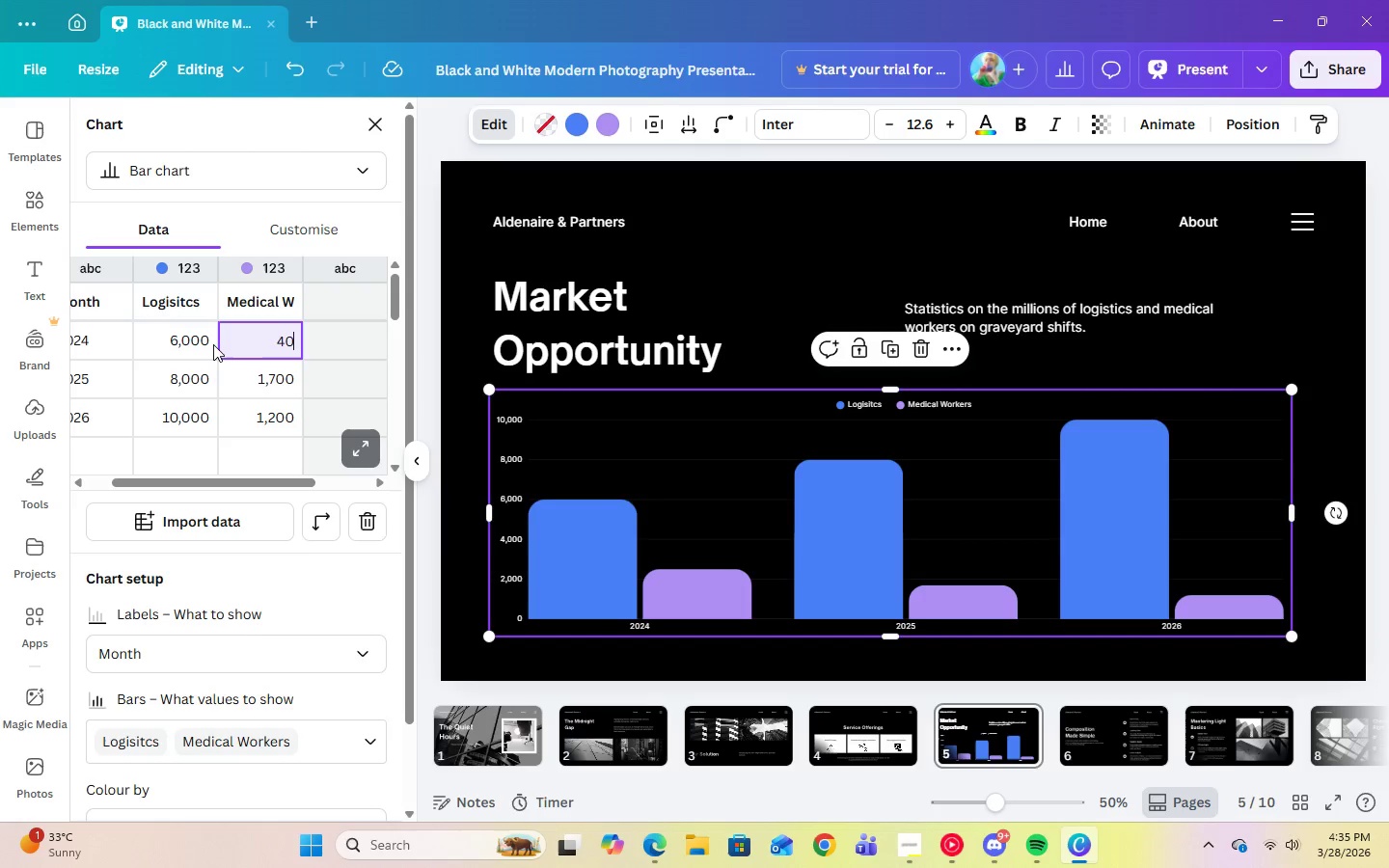 
key(Numpad0)
 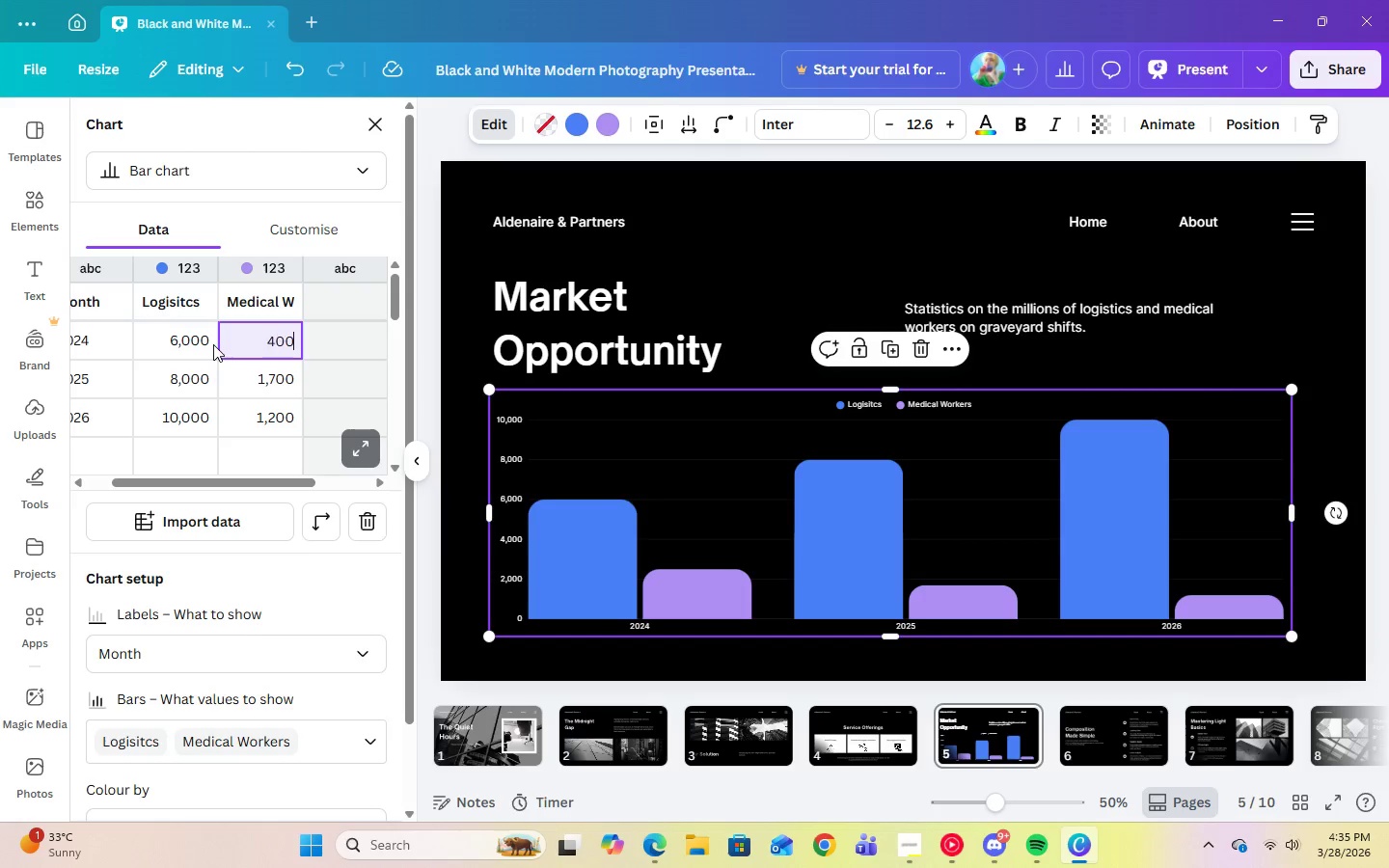 
key(Numpad0)
 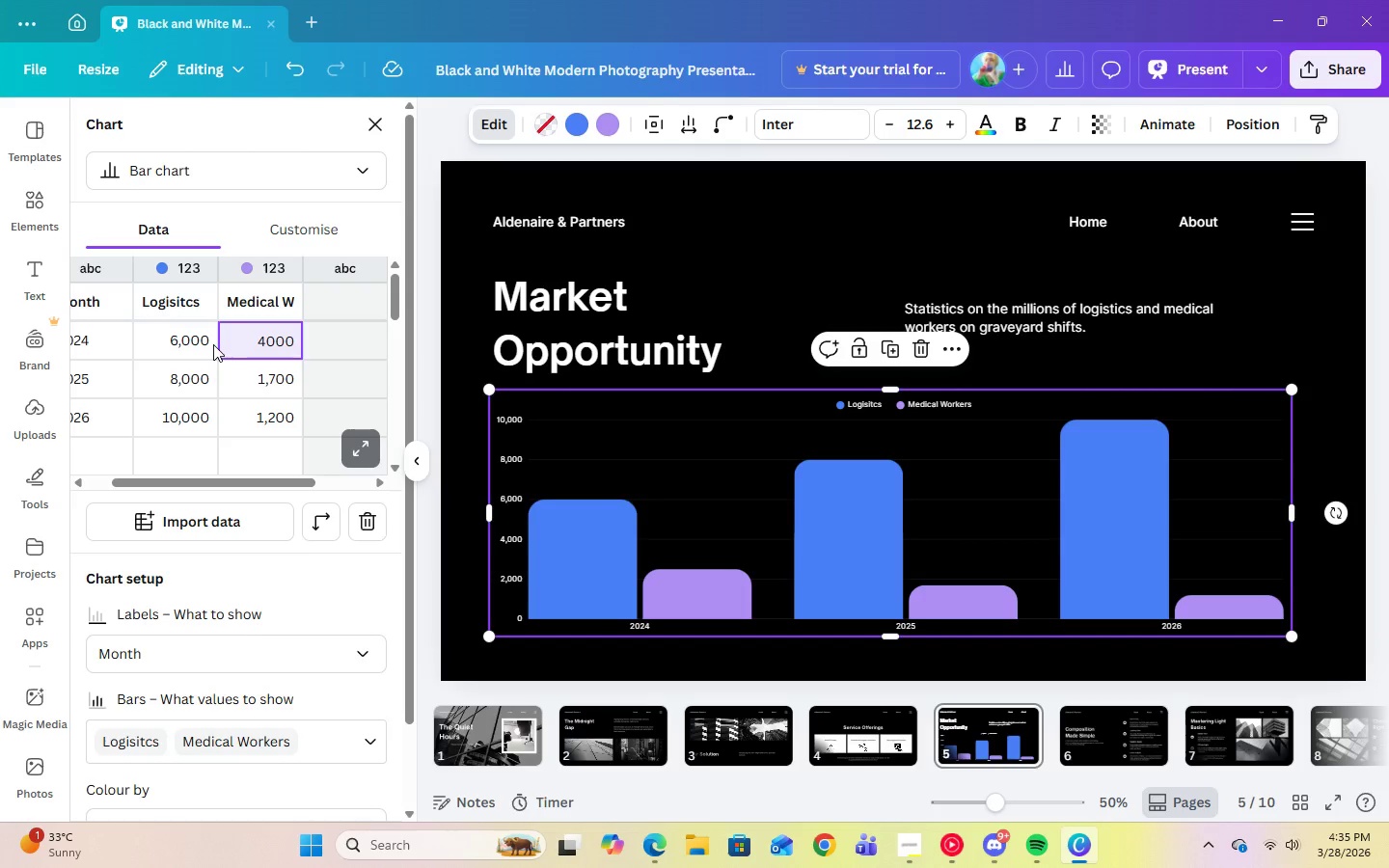 
key(Enter)
 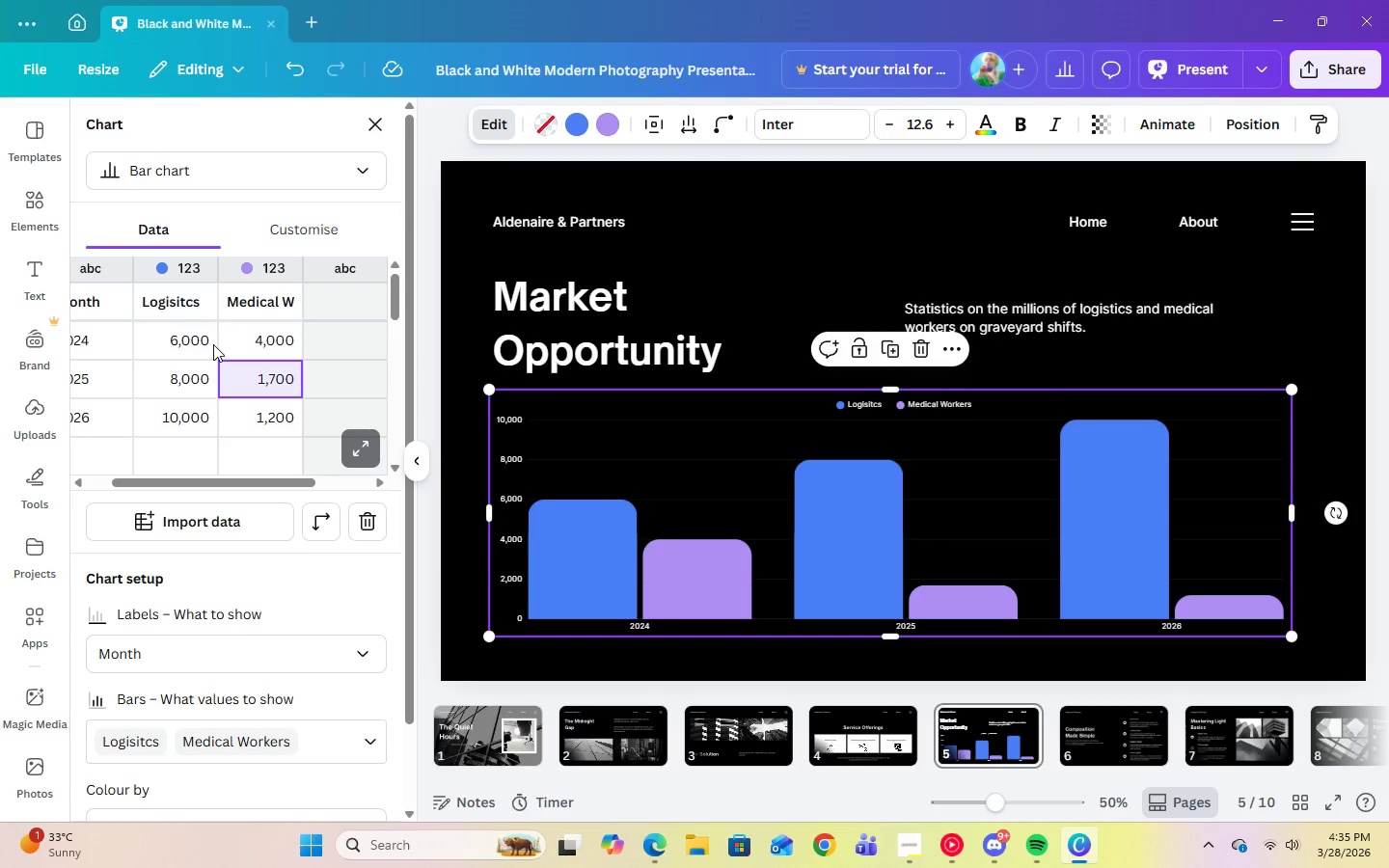 
key(Numpad6)
 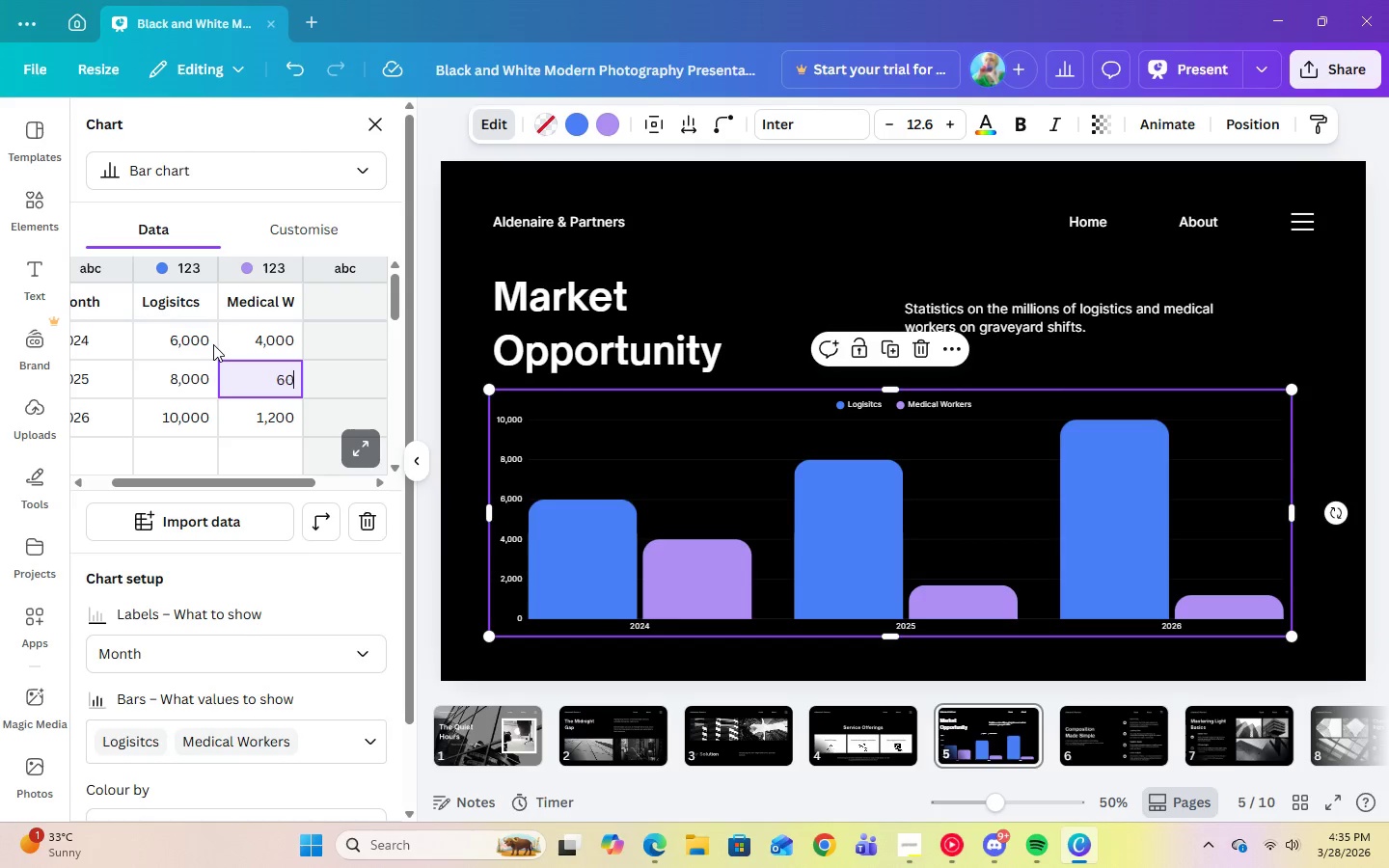 
key(Numpad0)
 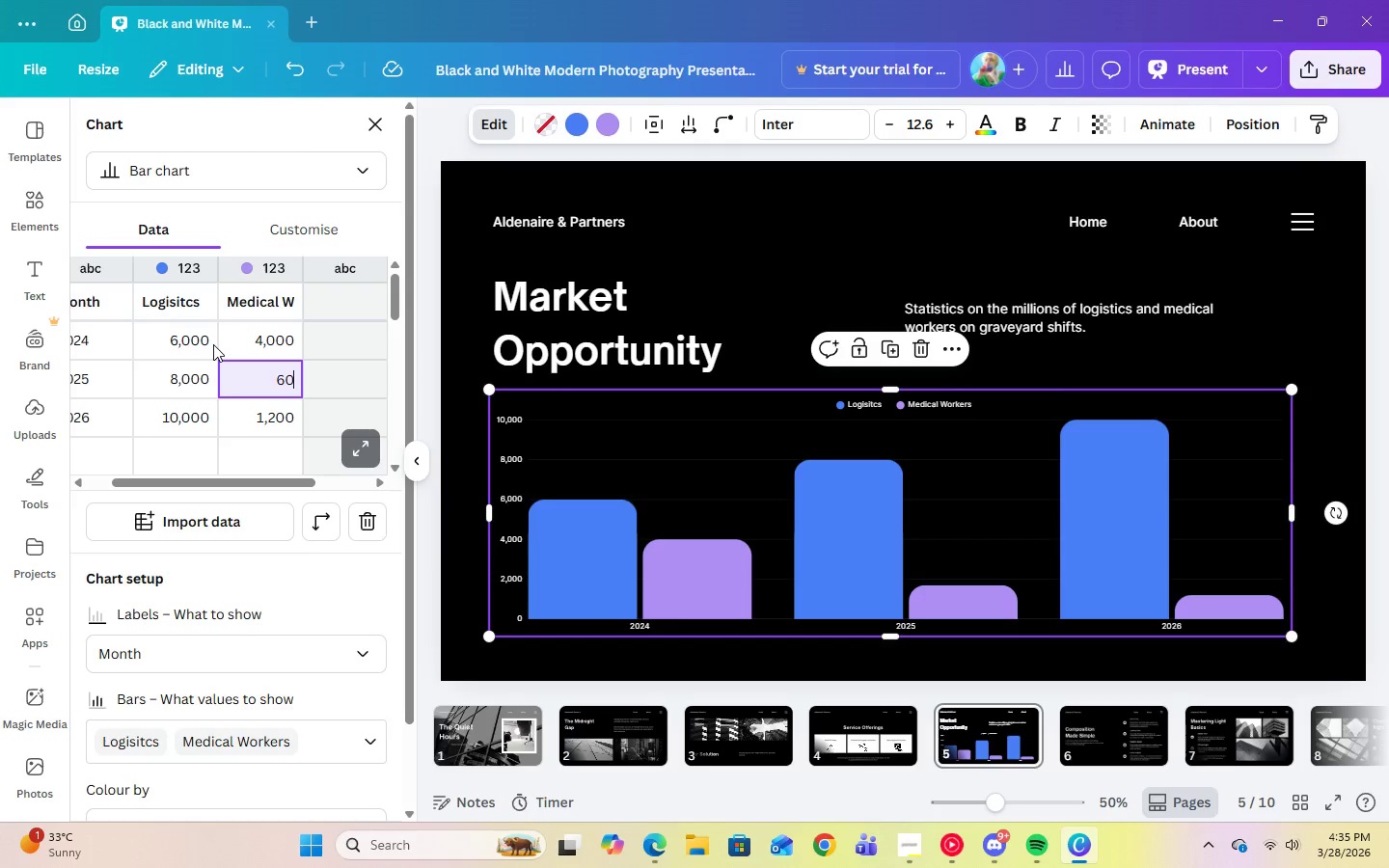 
key(Numpad0)
 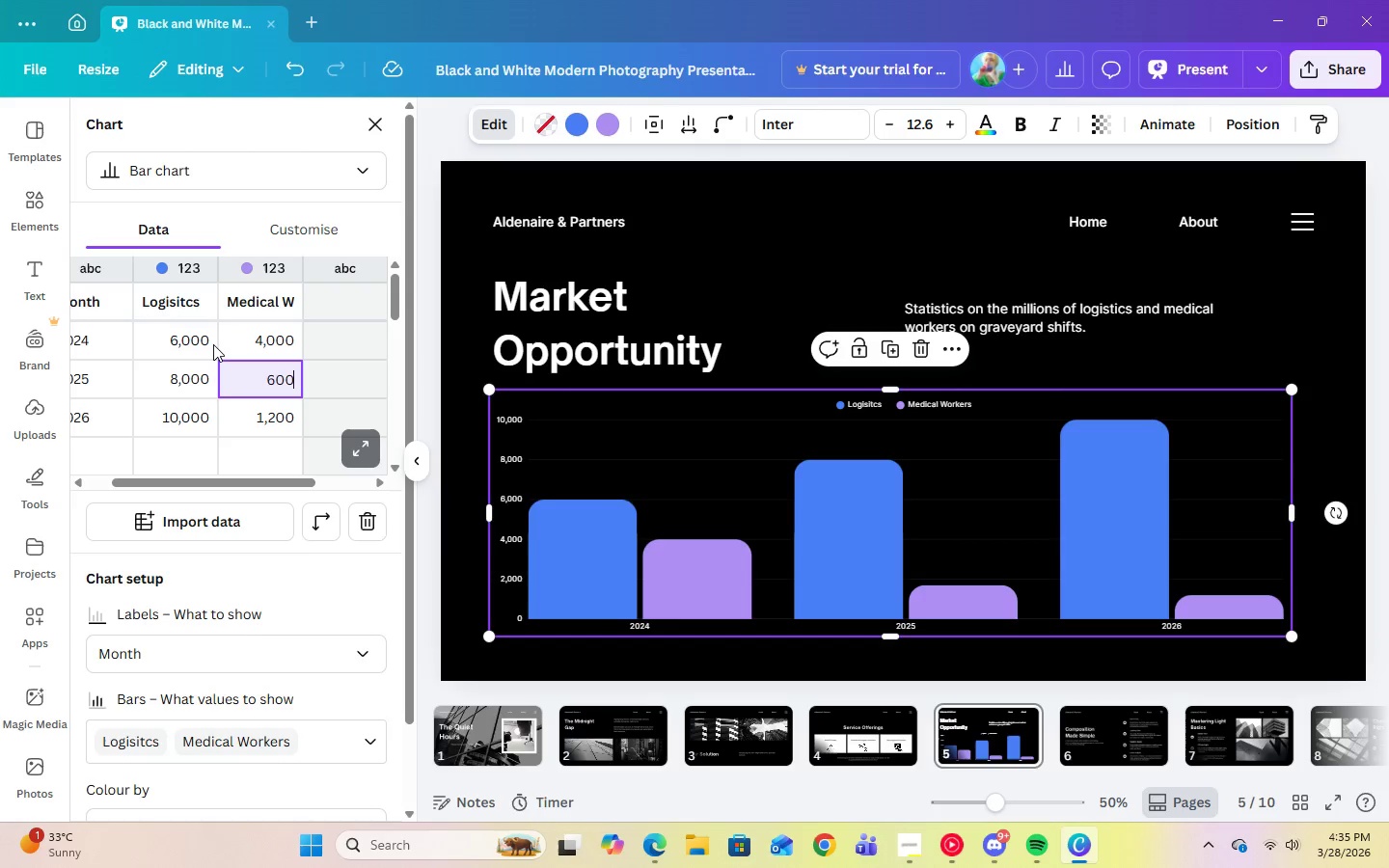 
key(Numpad0)
 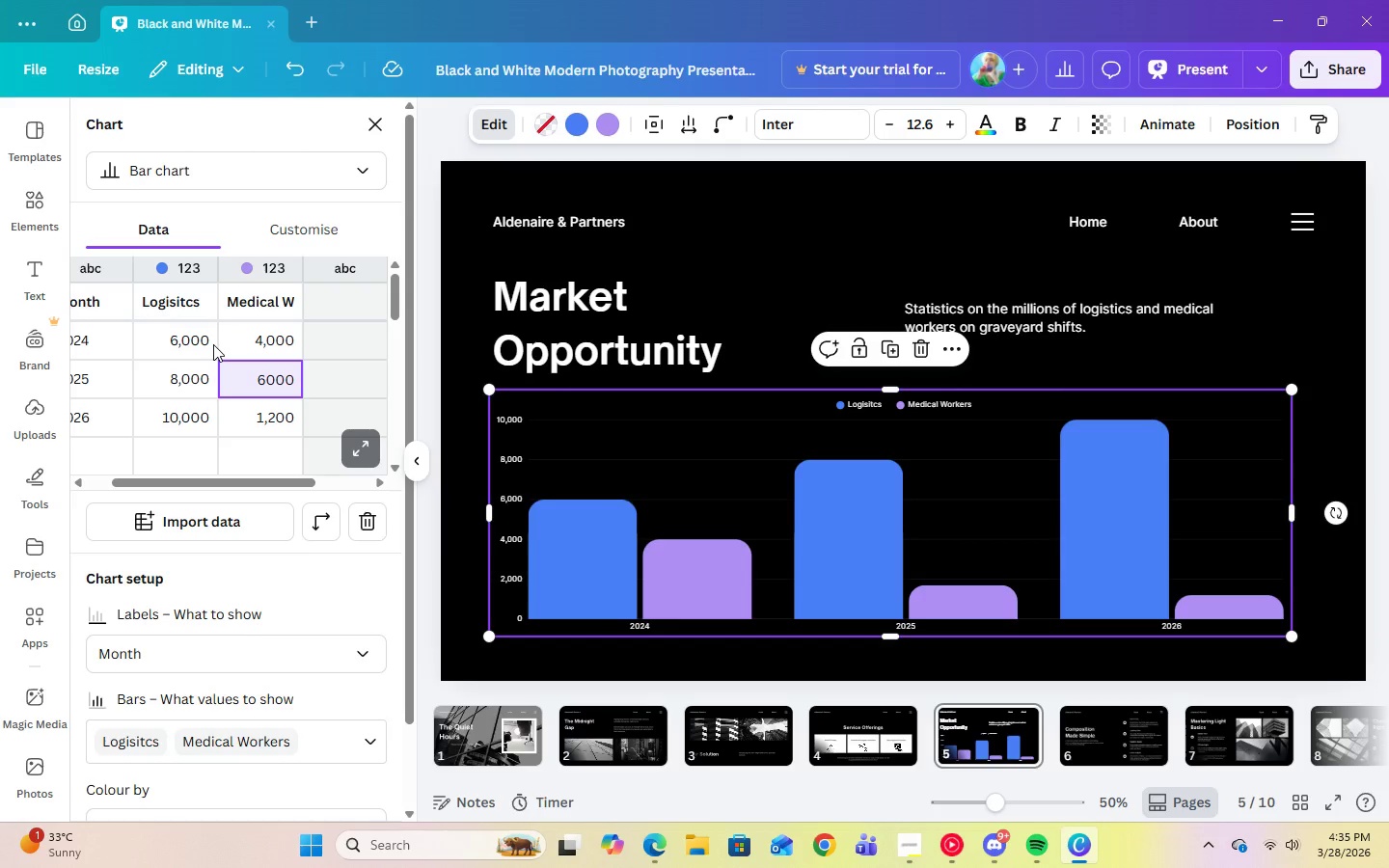 
key(Enter)
 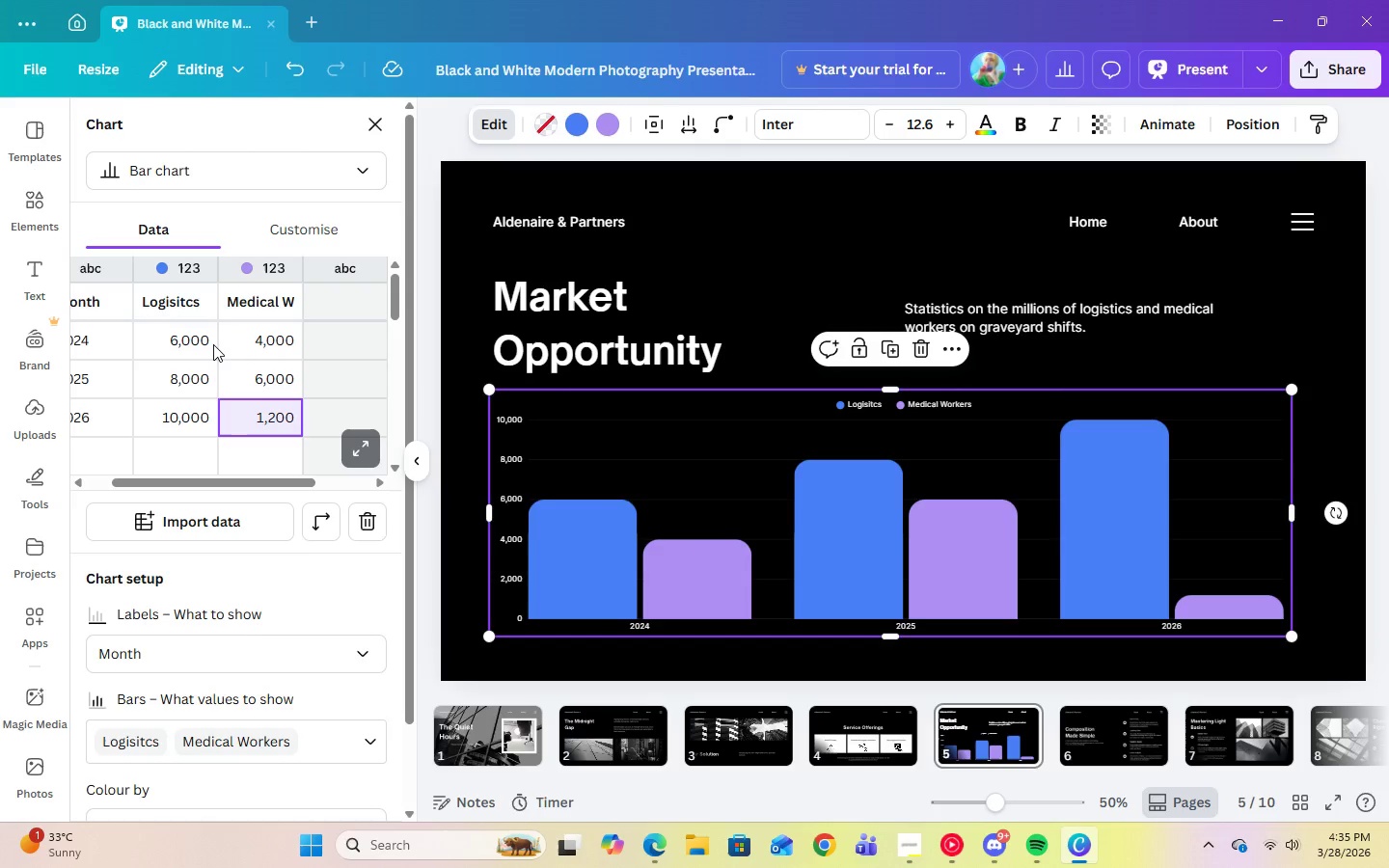 
key(Numpad8)
 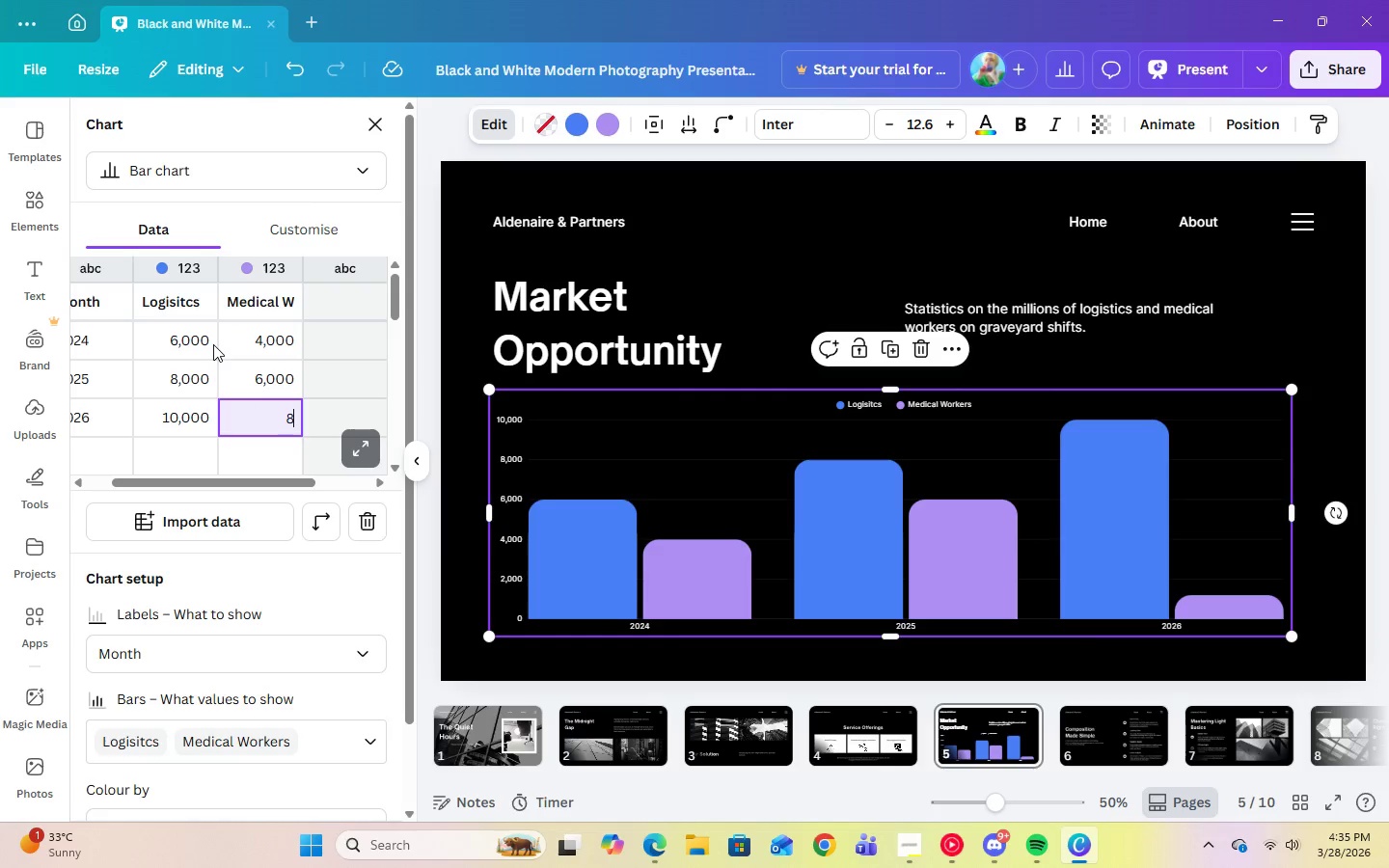 
key(Numpad0)
 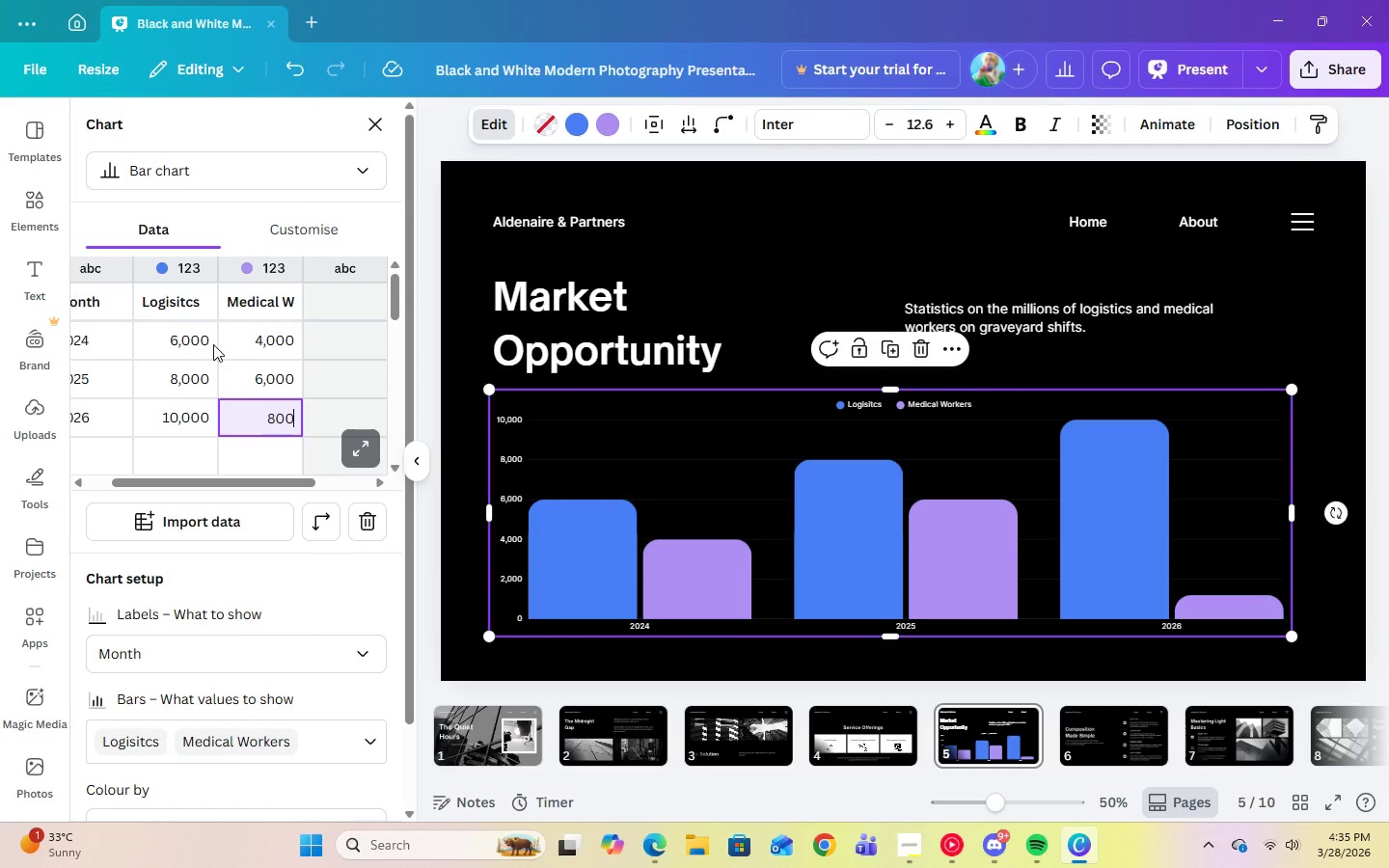 
key(Numpad0)
 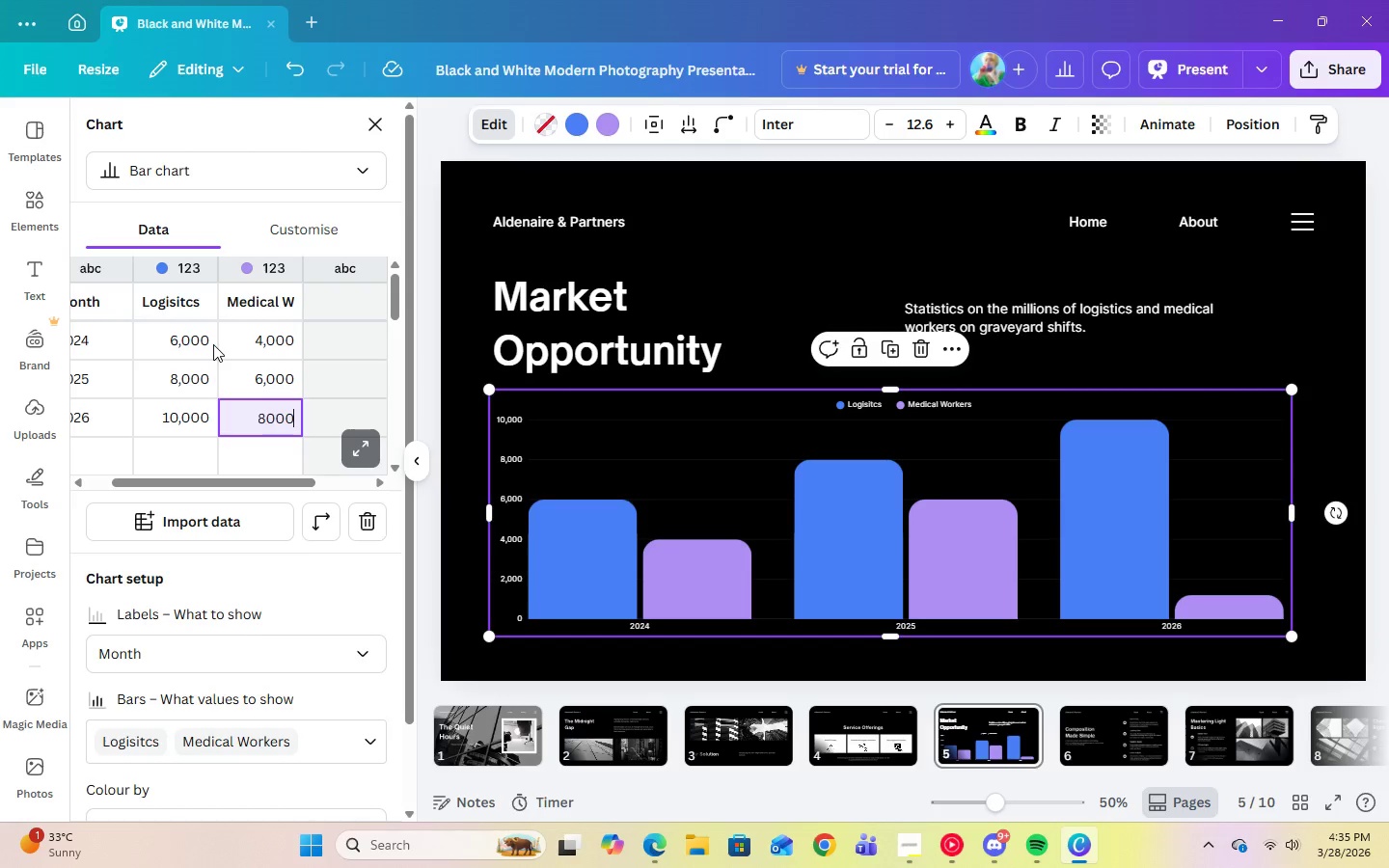 
key(Numpad0)
 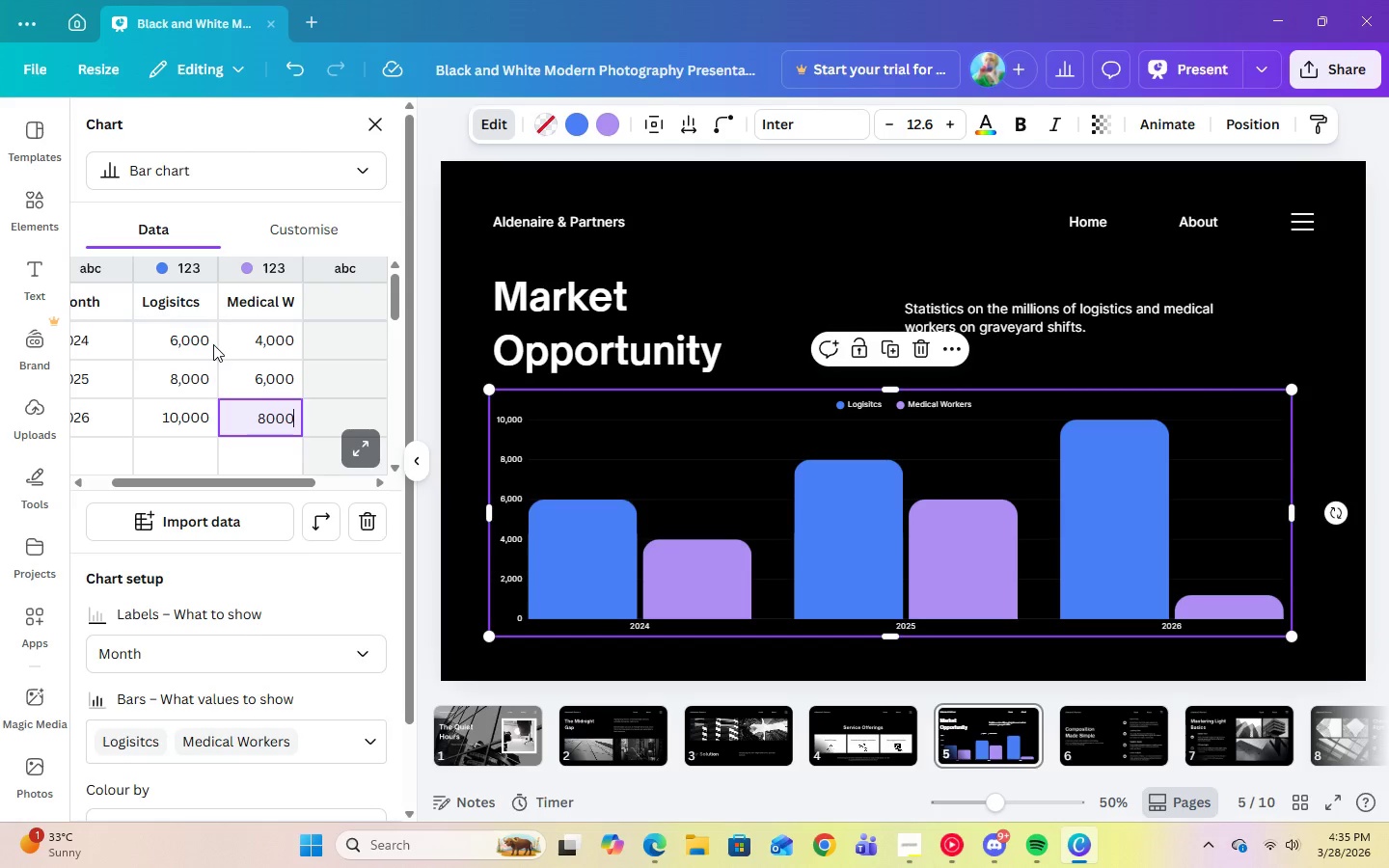 
key(Enter)
 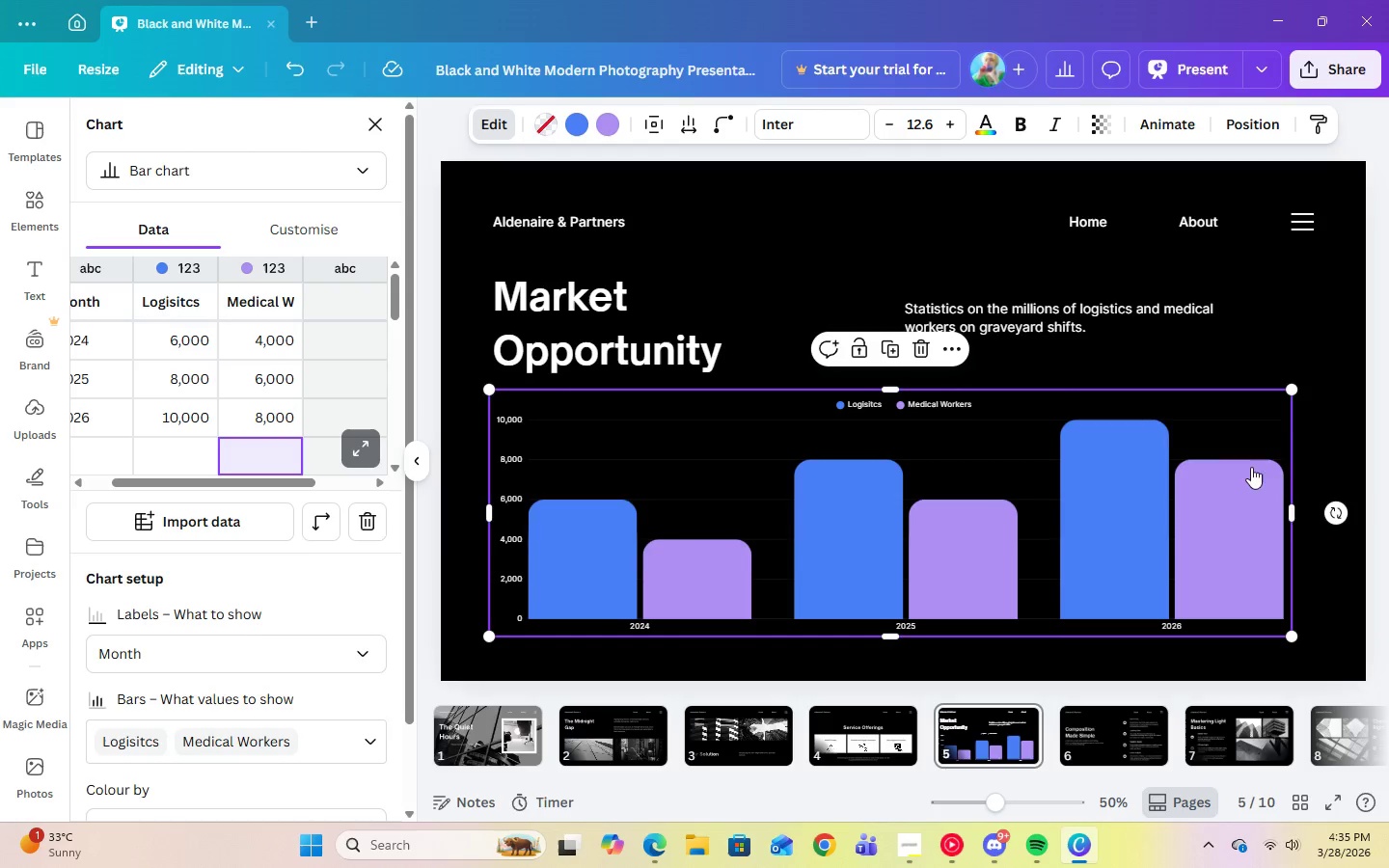 
left_click([1319, 344])
 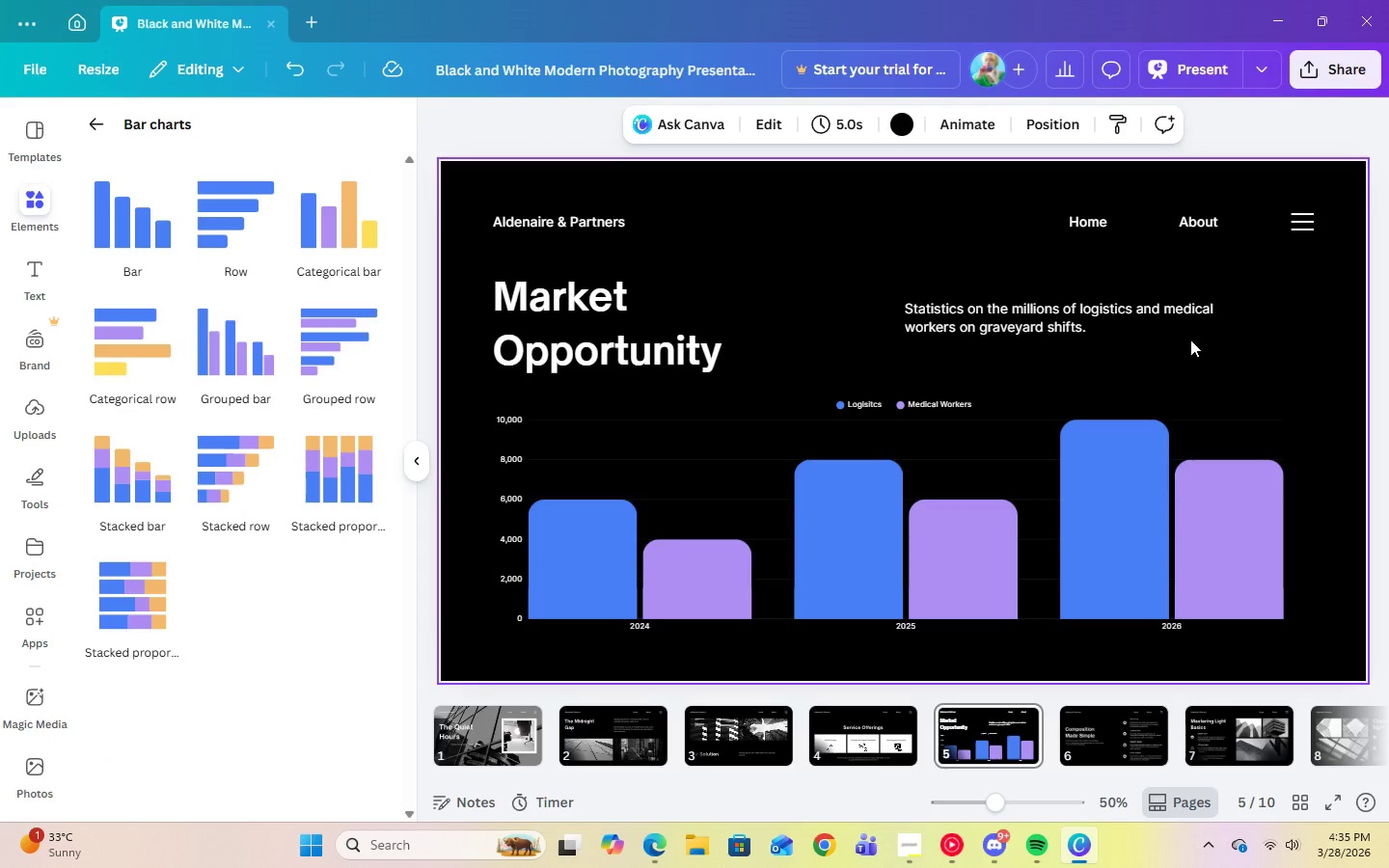 
left_click([1117, 394])
 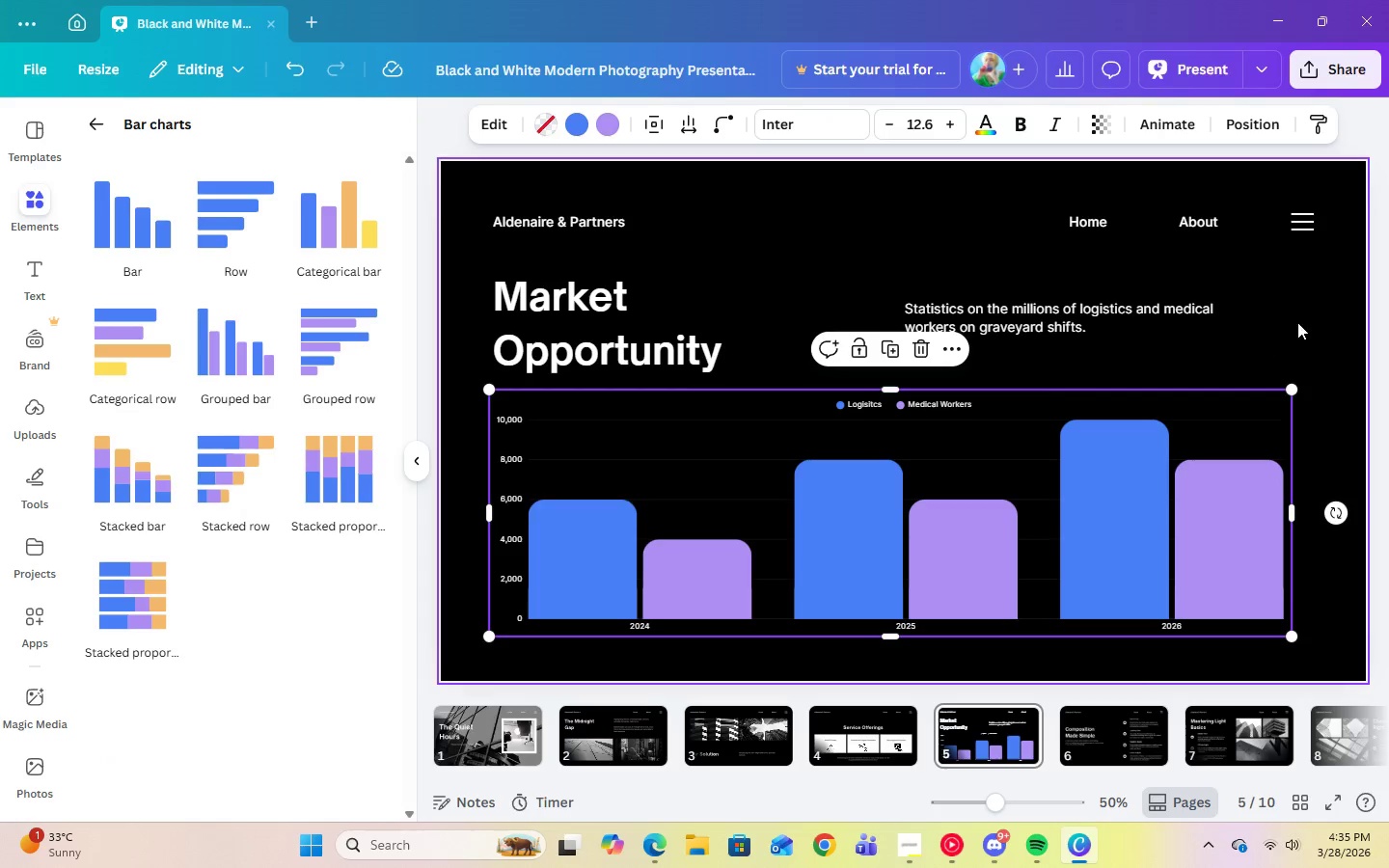 
left_click([1297, 322])
 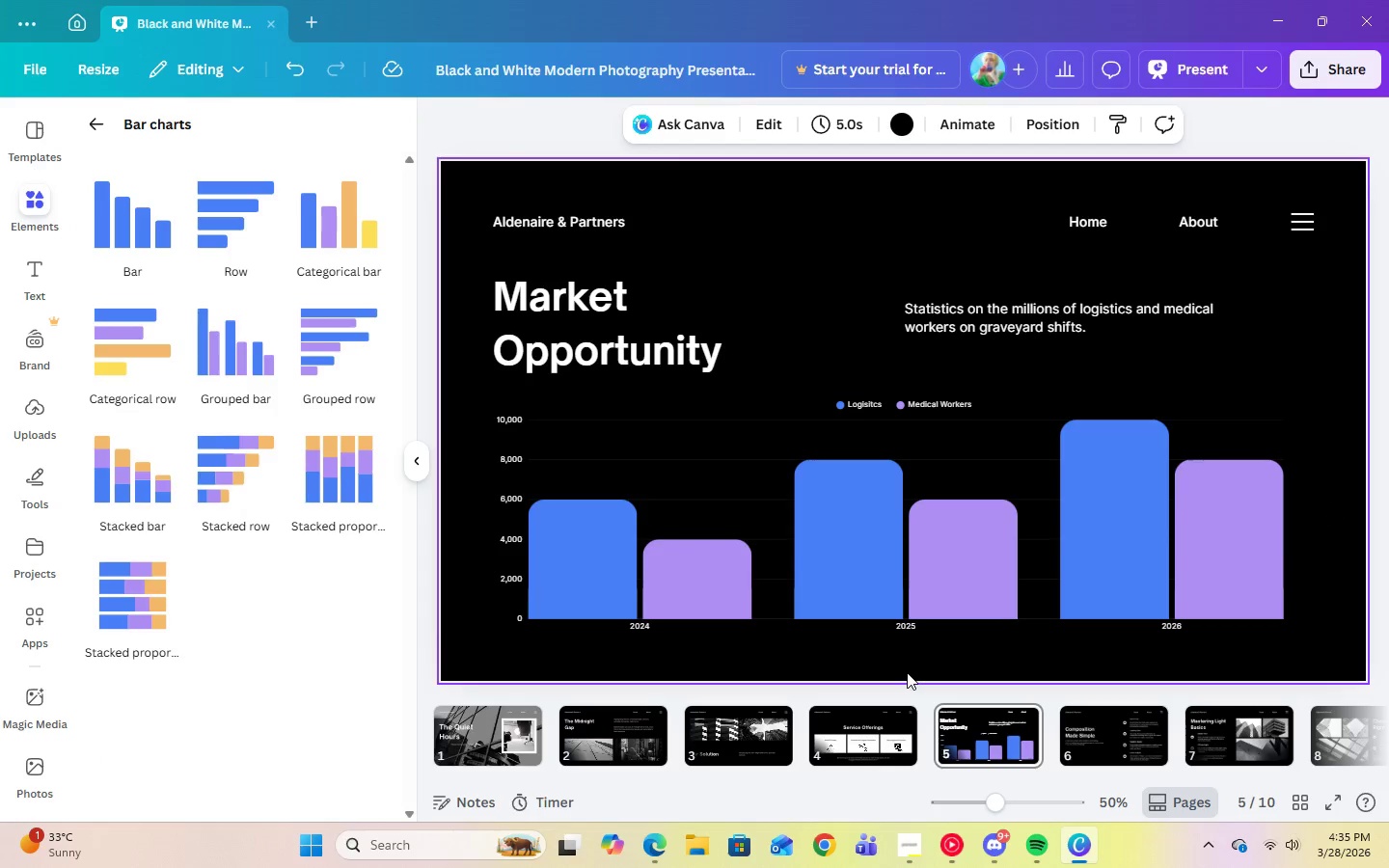 
left_click([787, 409])
 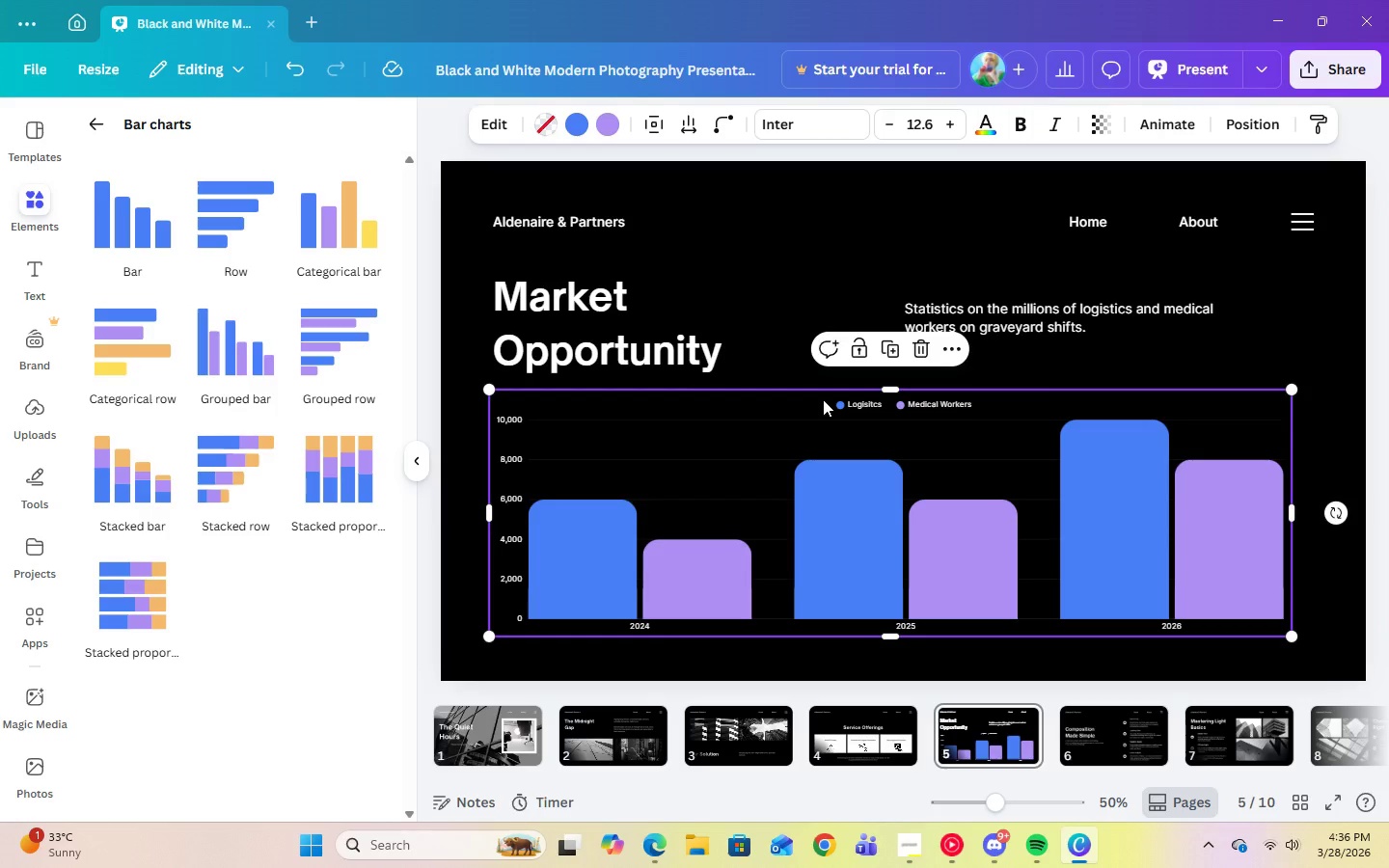 
left_click_drag(start_coordinate=[823, 399], to_coordinate=[829, 393])
 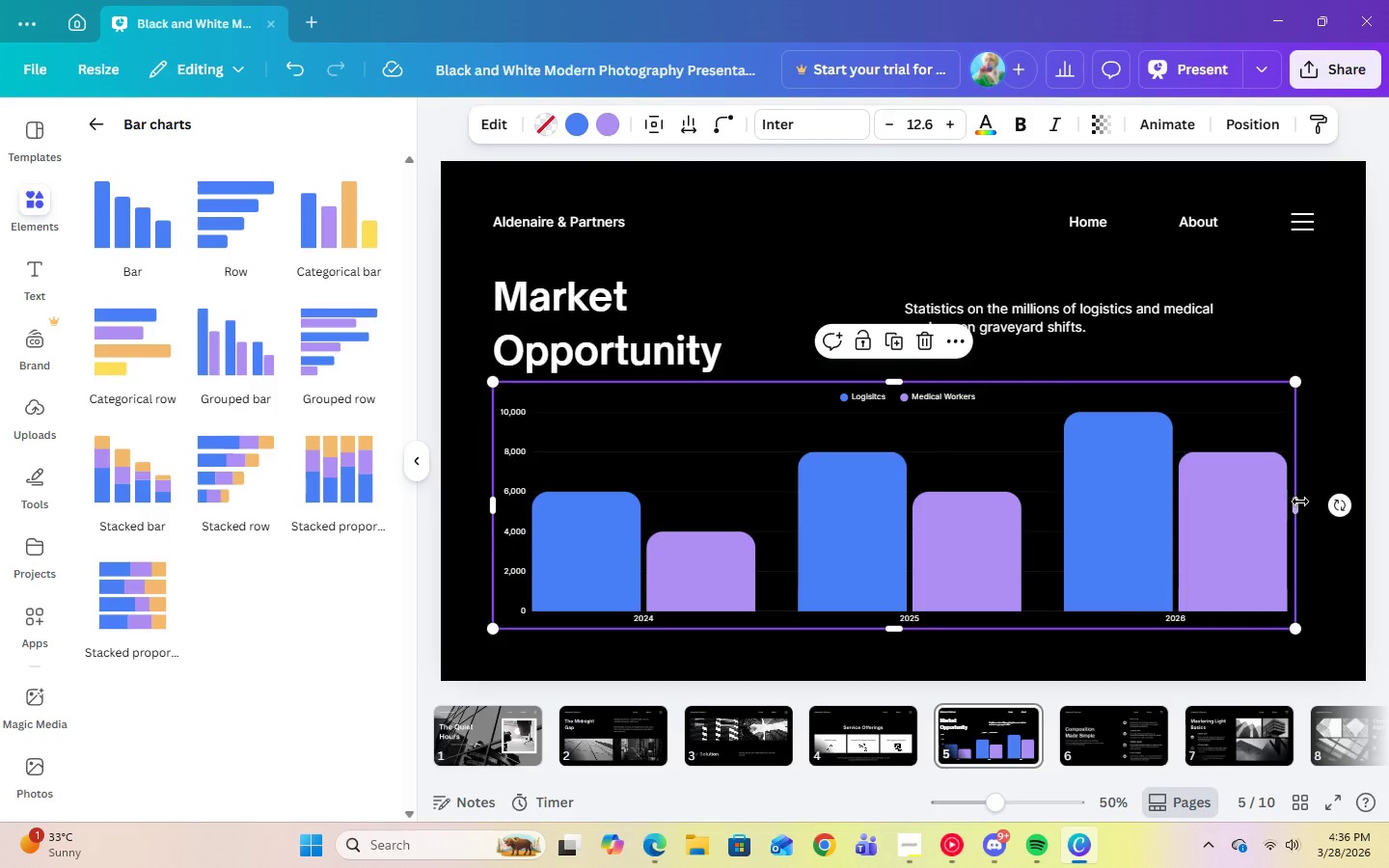 
left_click_drag(start_coordinate=[1300, 502], to_coordinate=[1319, 502])
 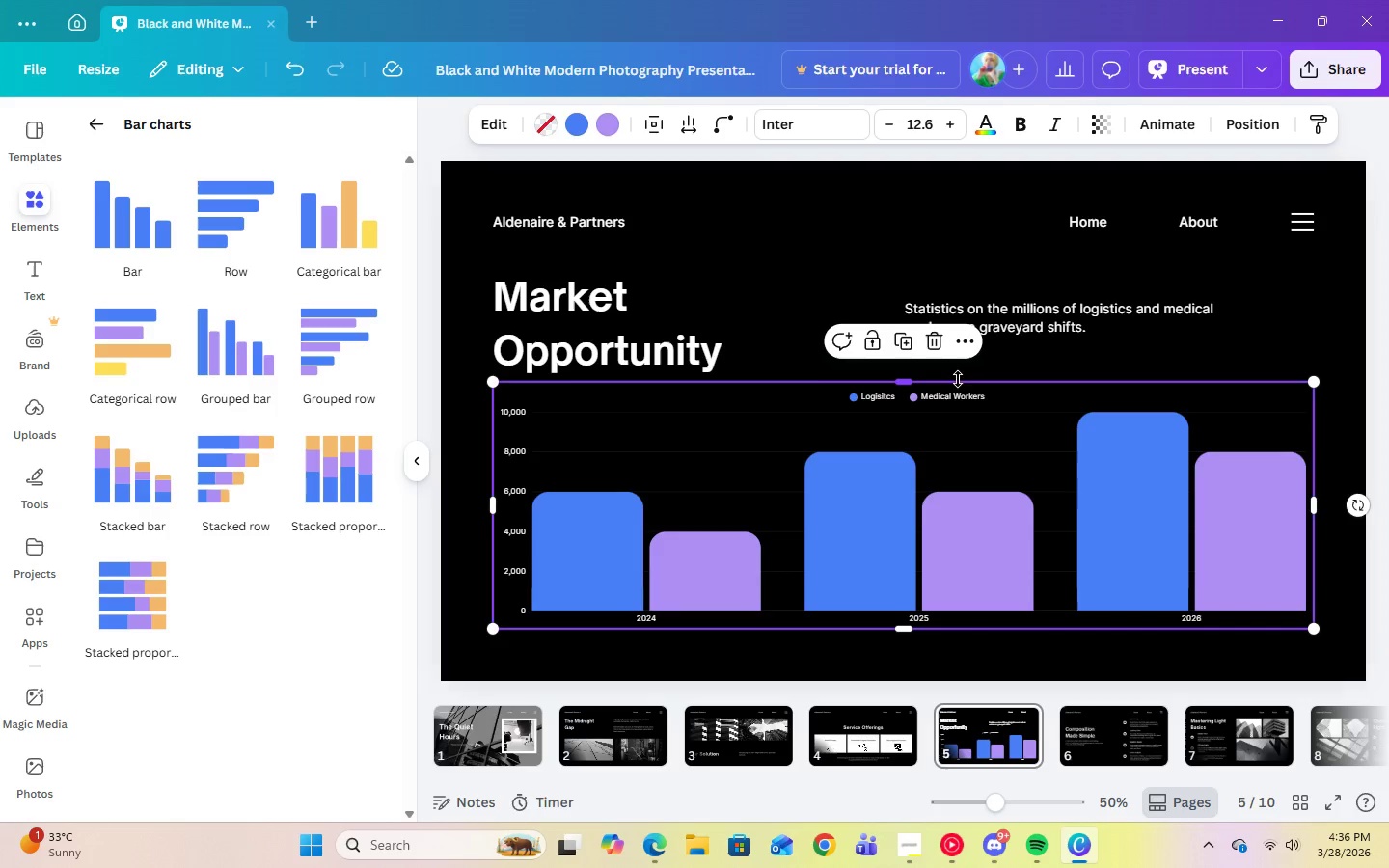 
left_click([702, 312])
 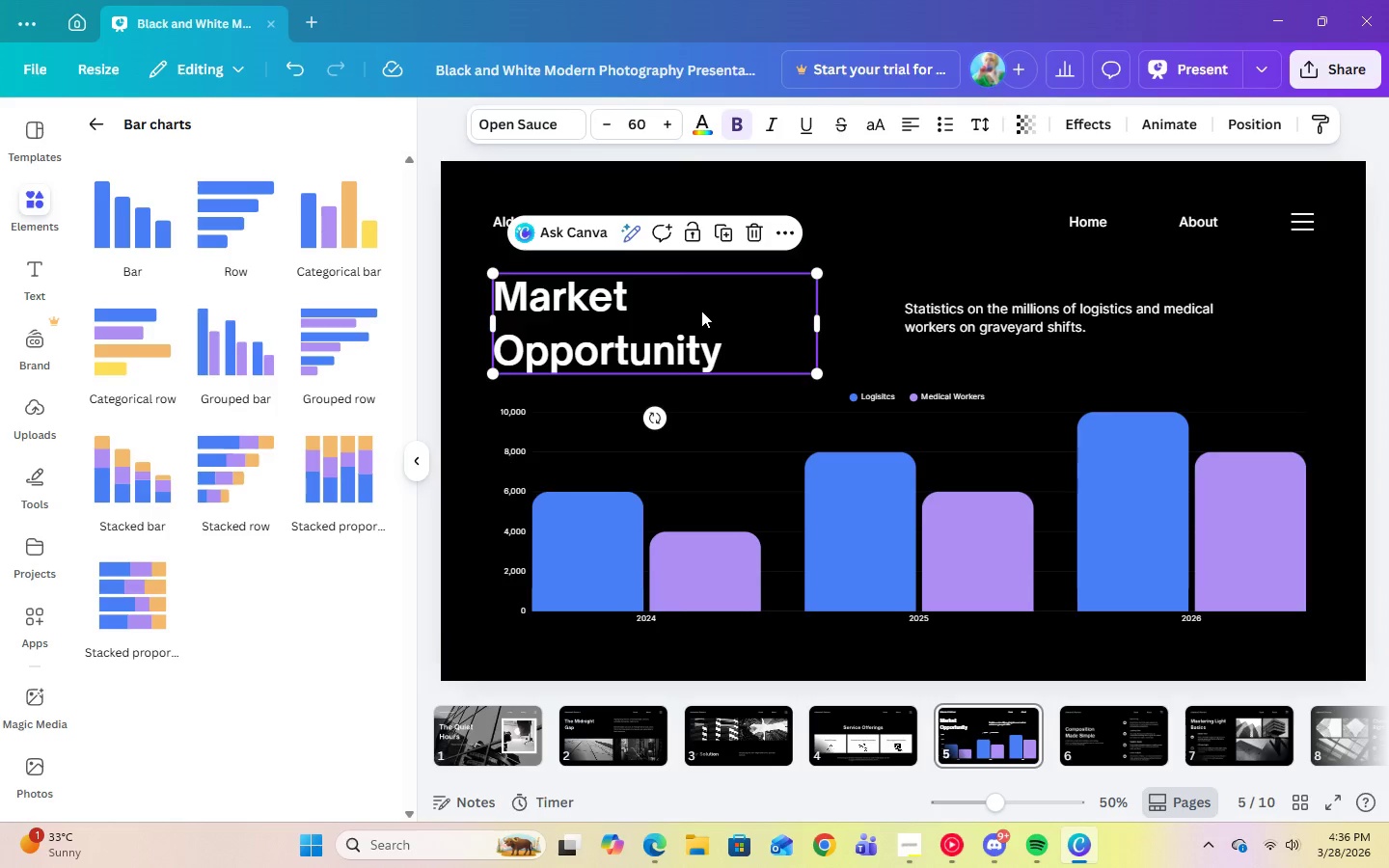 
left_click_drag(start_coordinate=[700, 310], to_coordinate=[700, 305])
 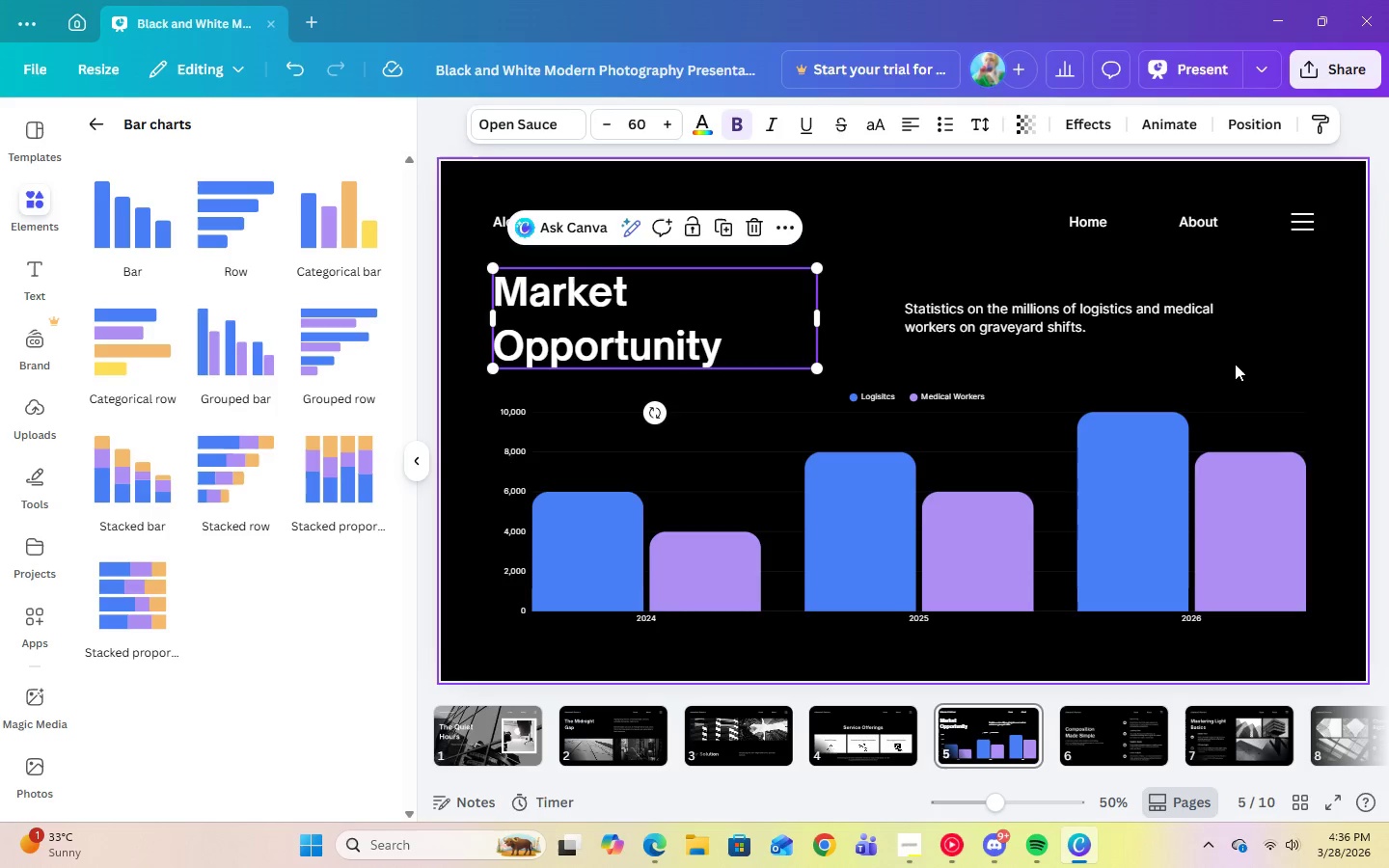 
left_click([1236, 365])
 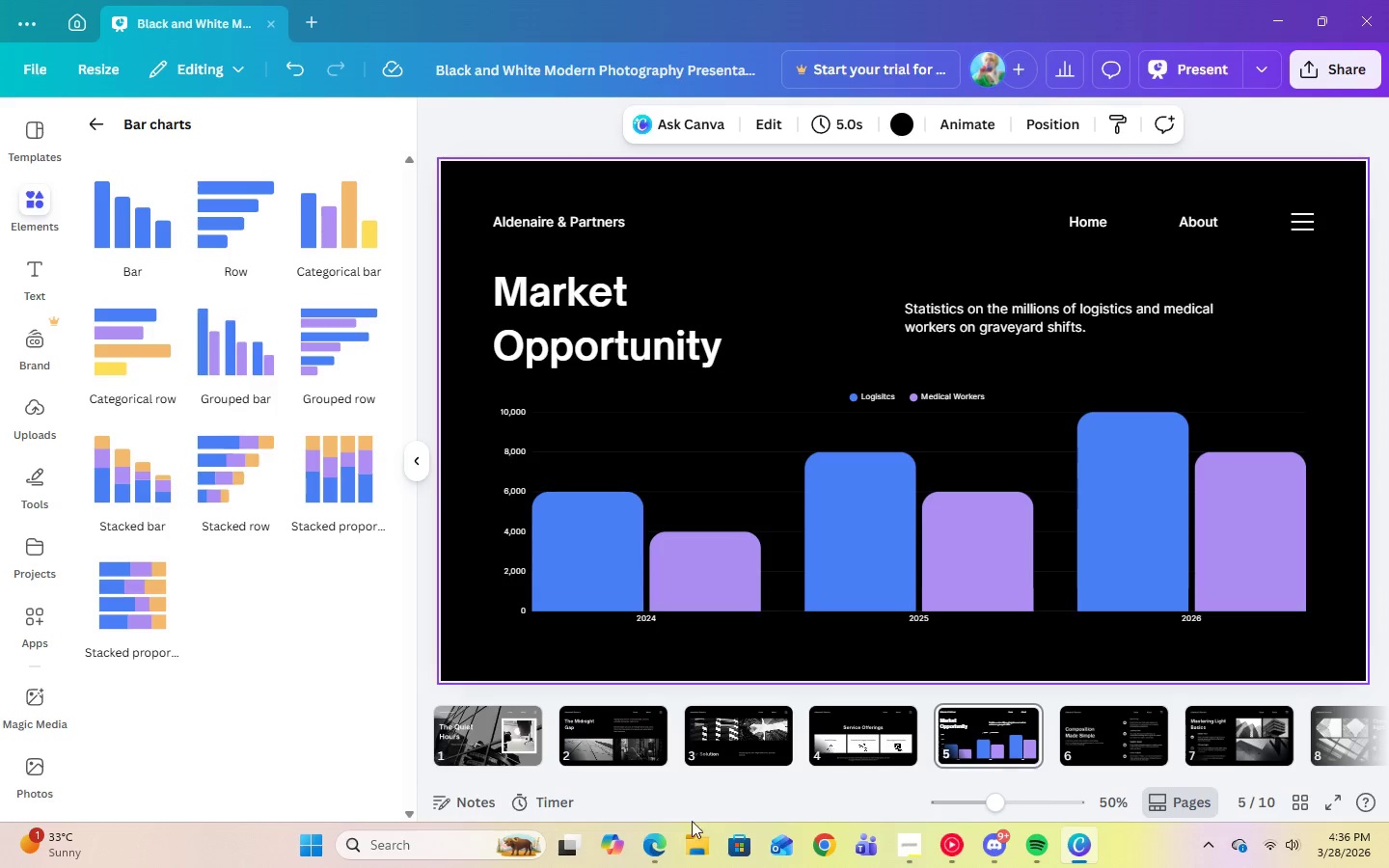 
mouse_move([1049, 727])
 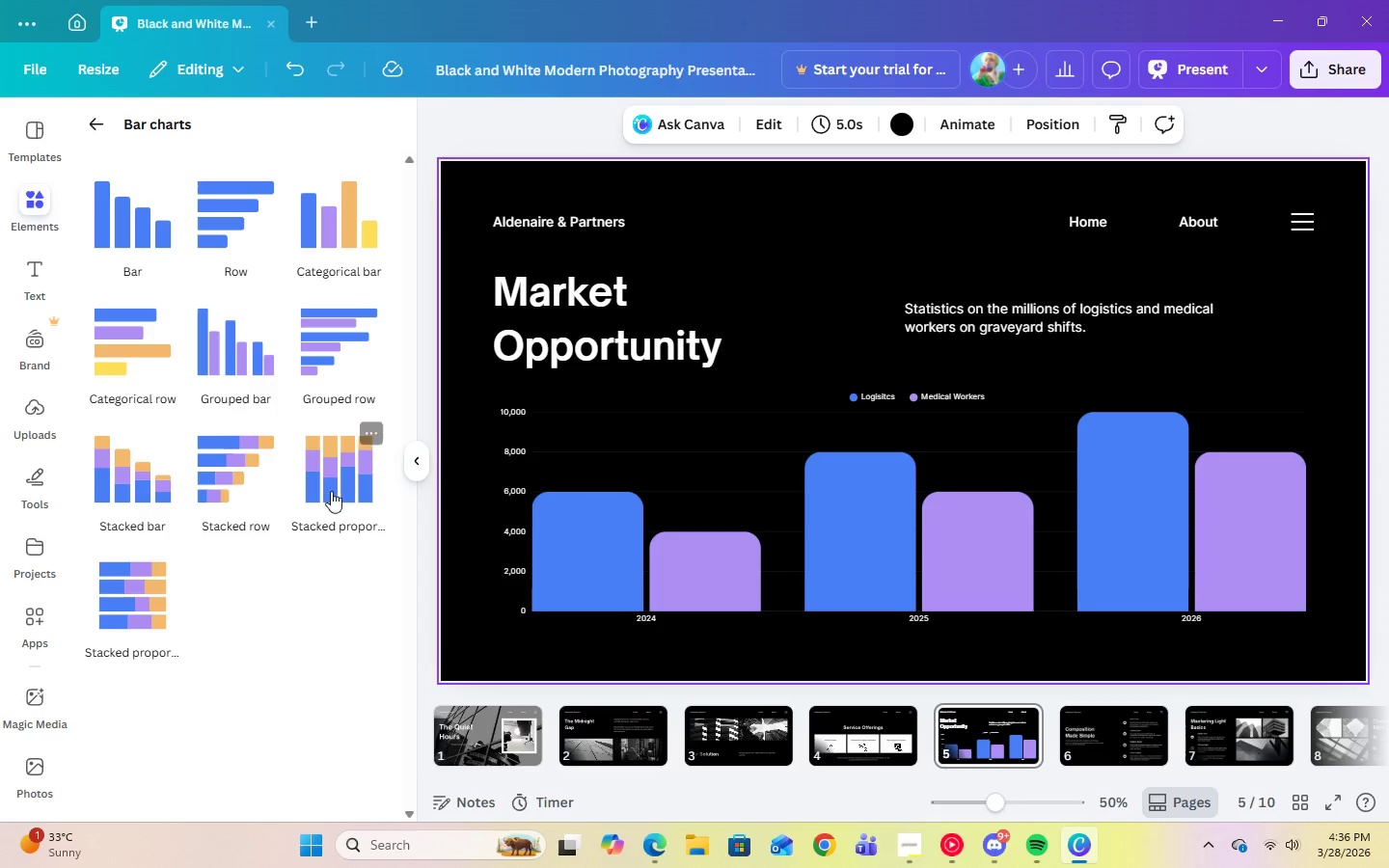 
left_click([416, 458])
 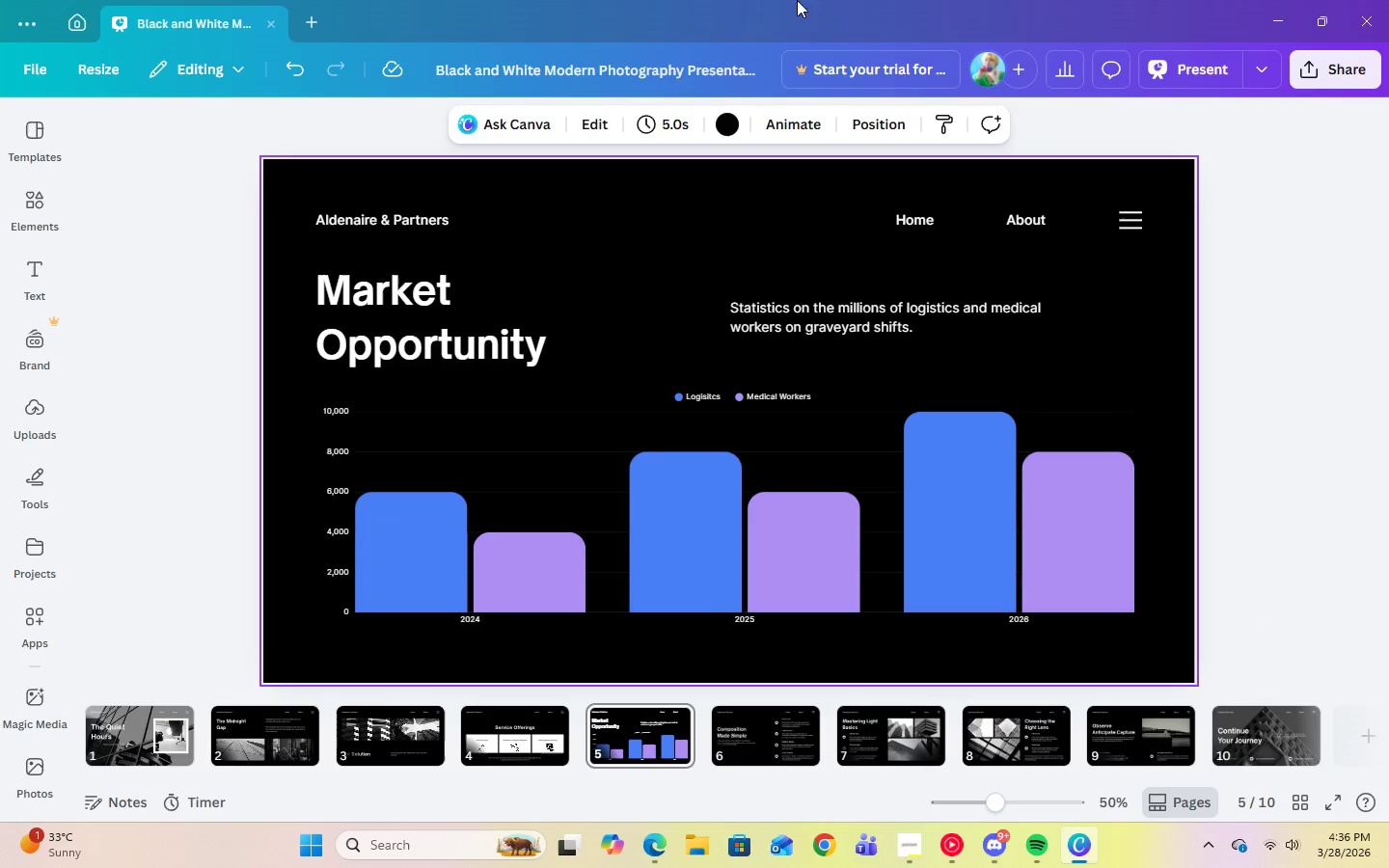 
wait(6.66)
 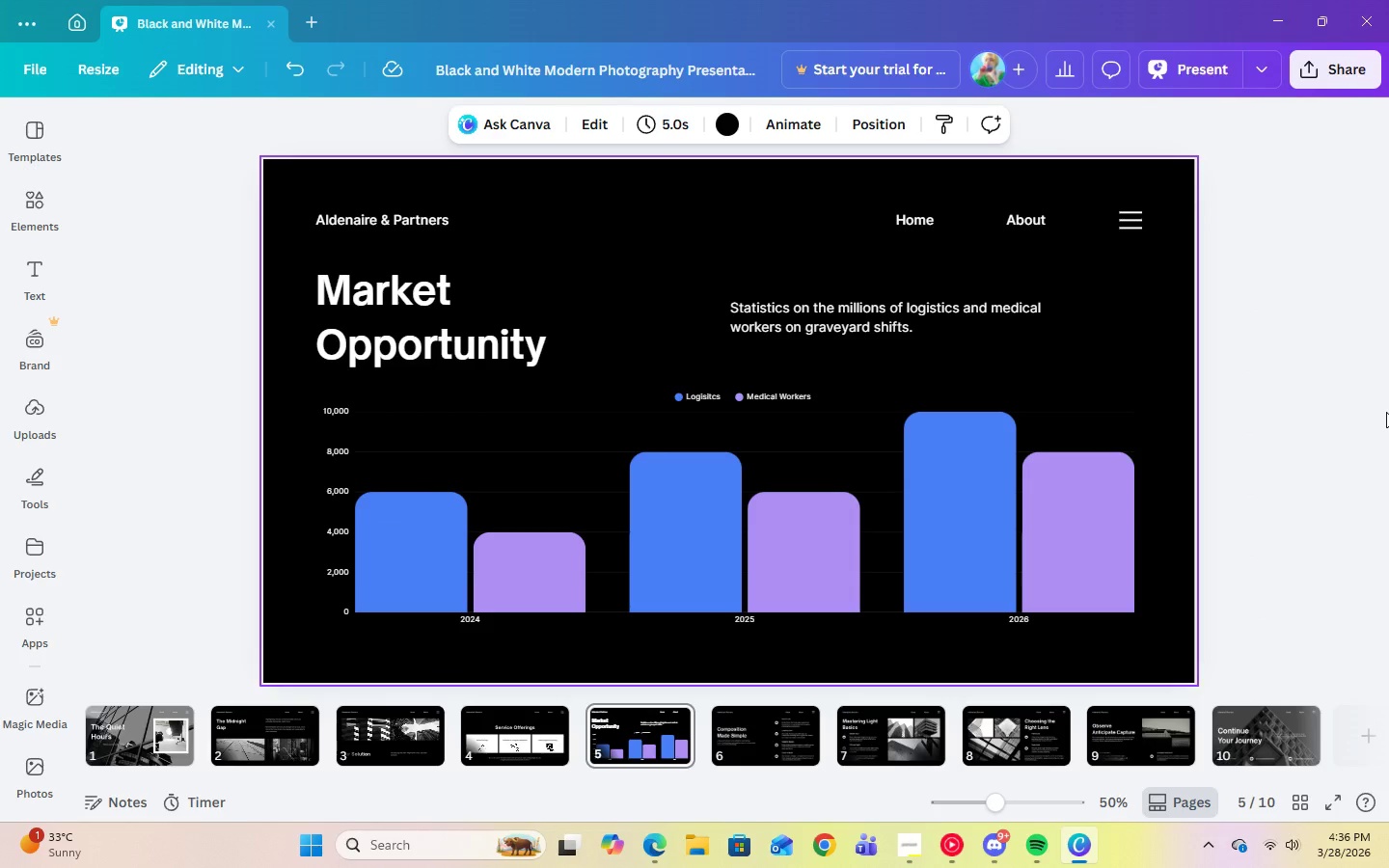 
left_click([915, 850])